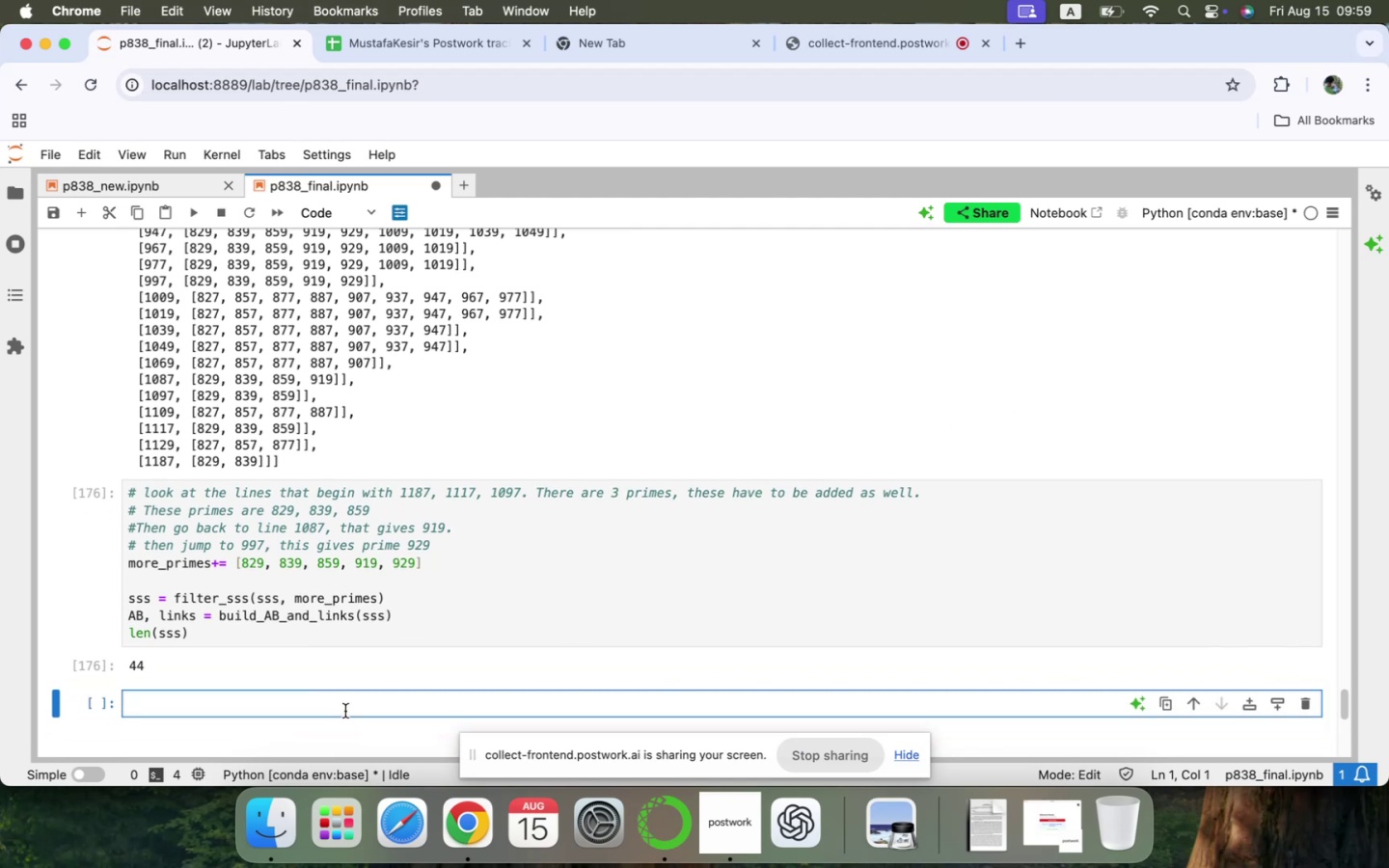 
type(links)
 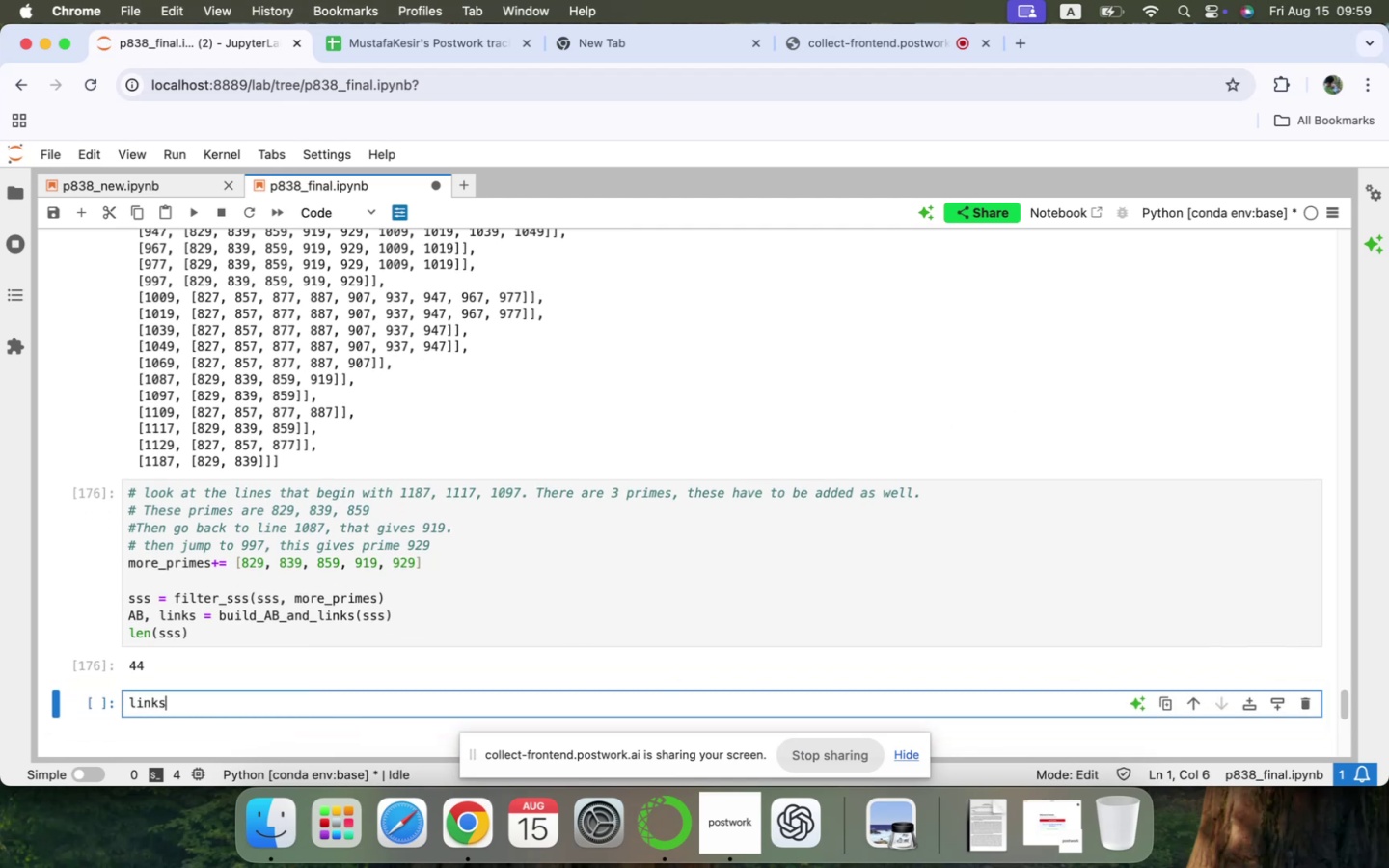 
key(Shift+Enter)
 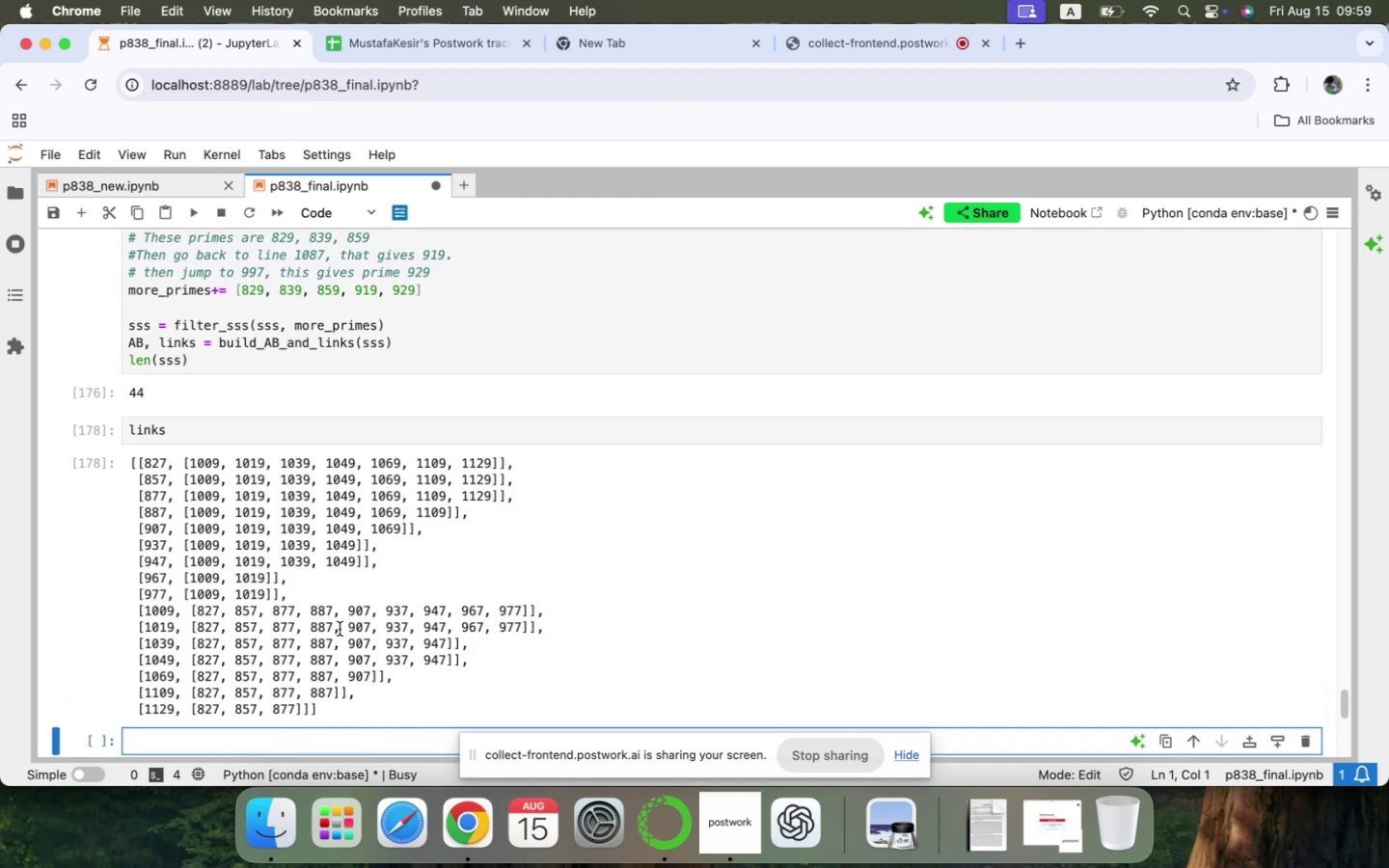 
scroll: coordinate [340, 626], scroll_direction: down, amount: 10.0
 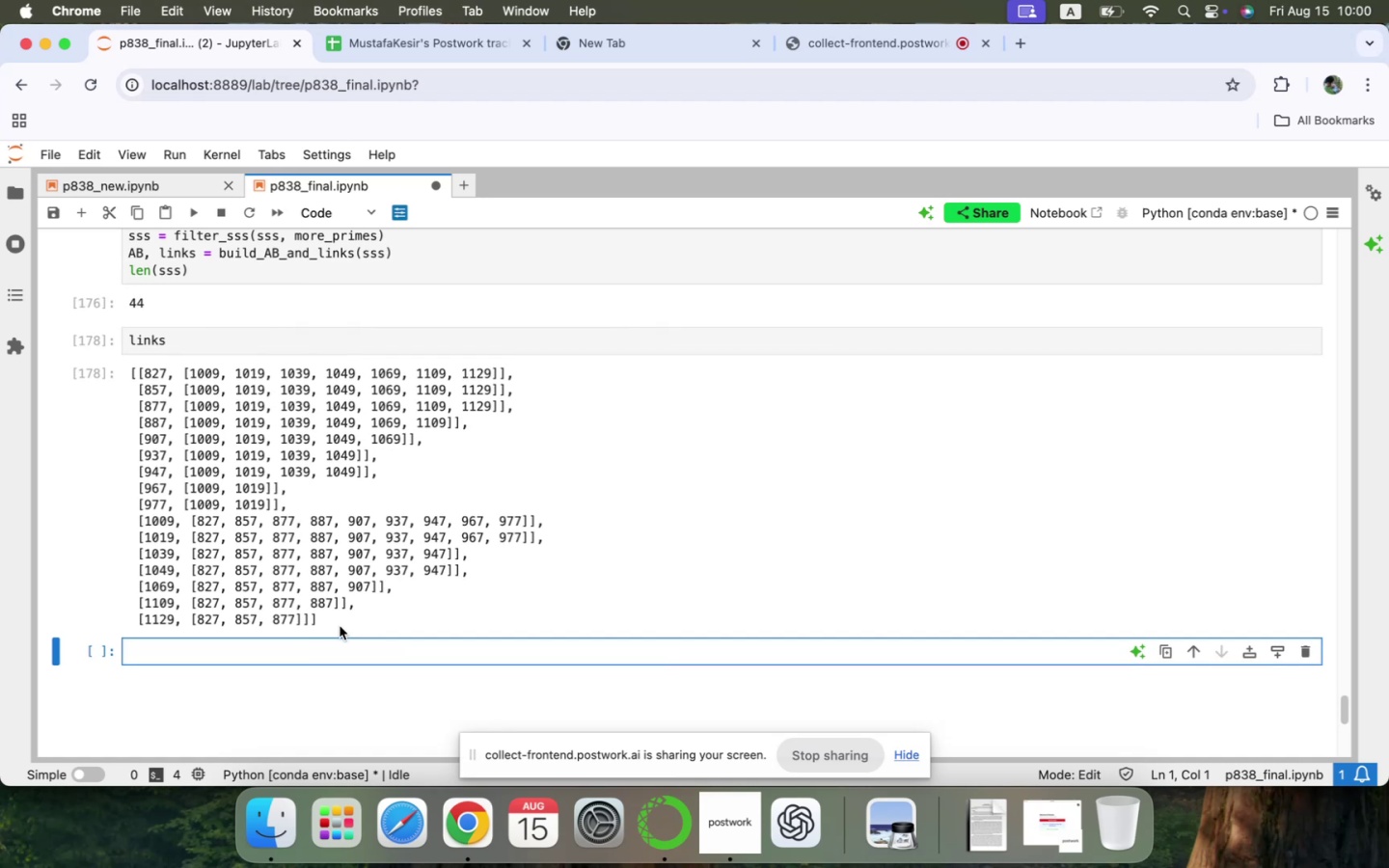 
wait(7.05)
 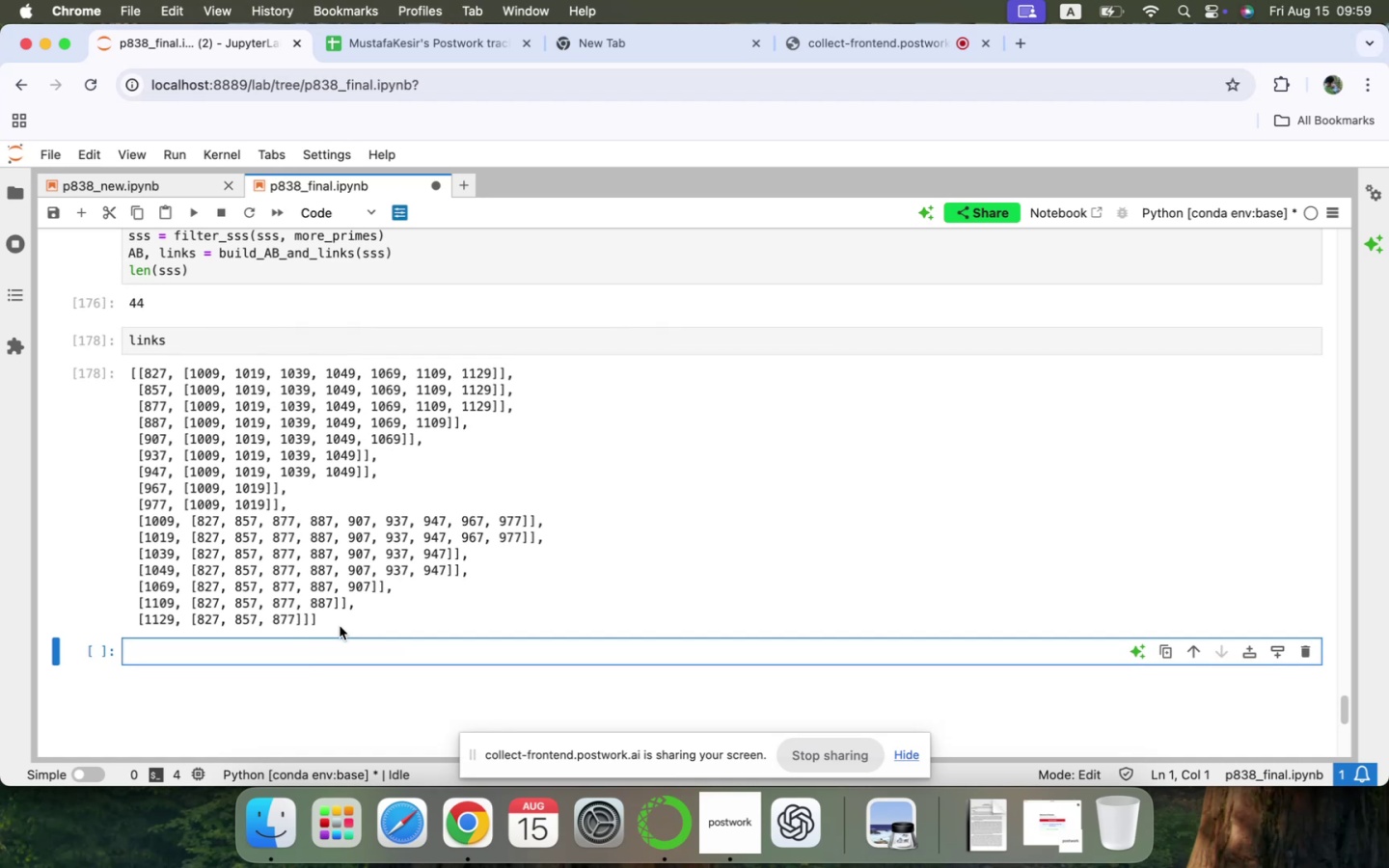 
hold_key(key=ShiftLeft, duration=0.46)
 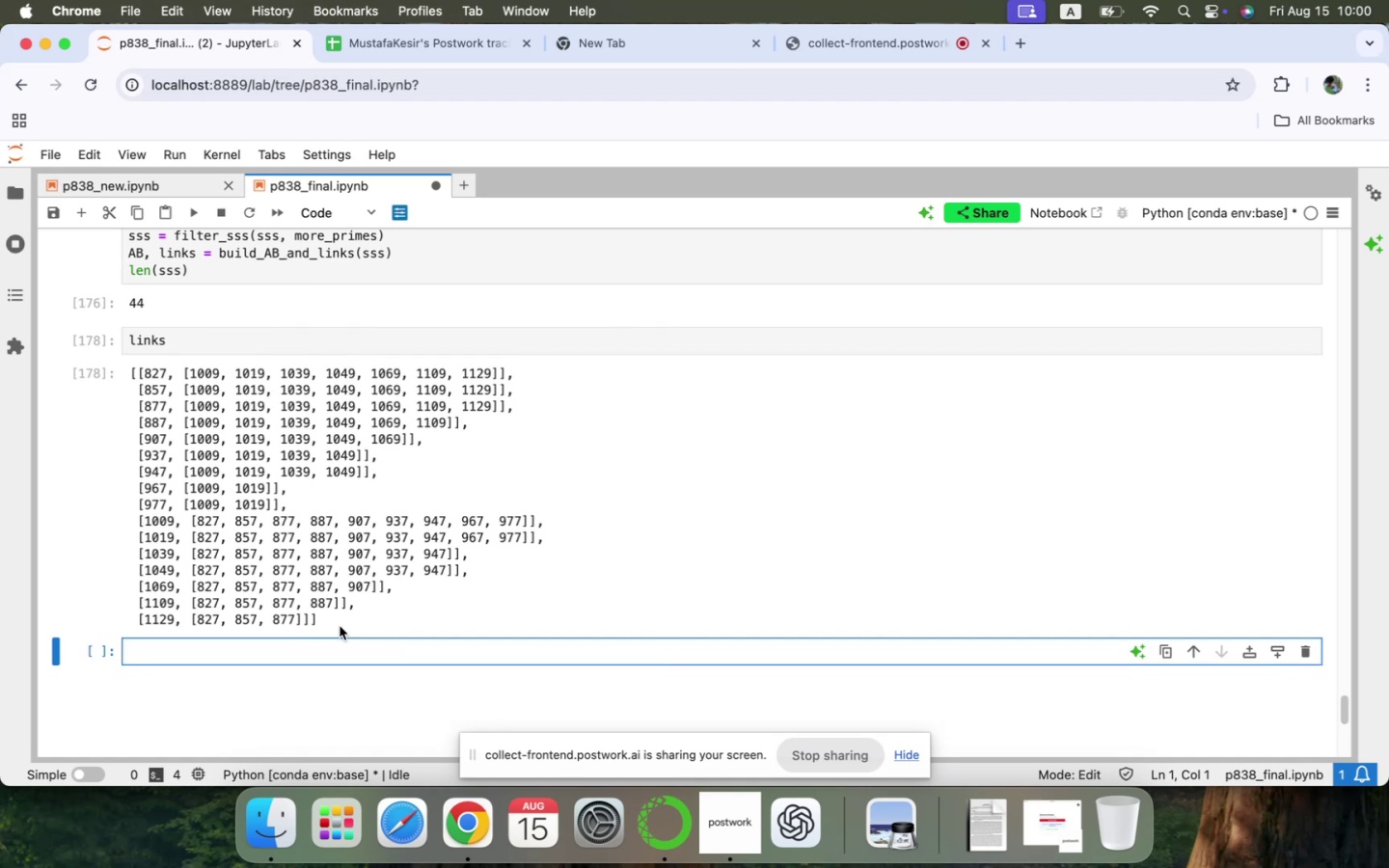 
type(#Now we have a really small set of candidates, the safest approach would be consoider all subsets of the remaining primes, and check with brute forca)
key(Backspace)
type(e.)
 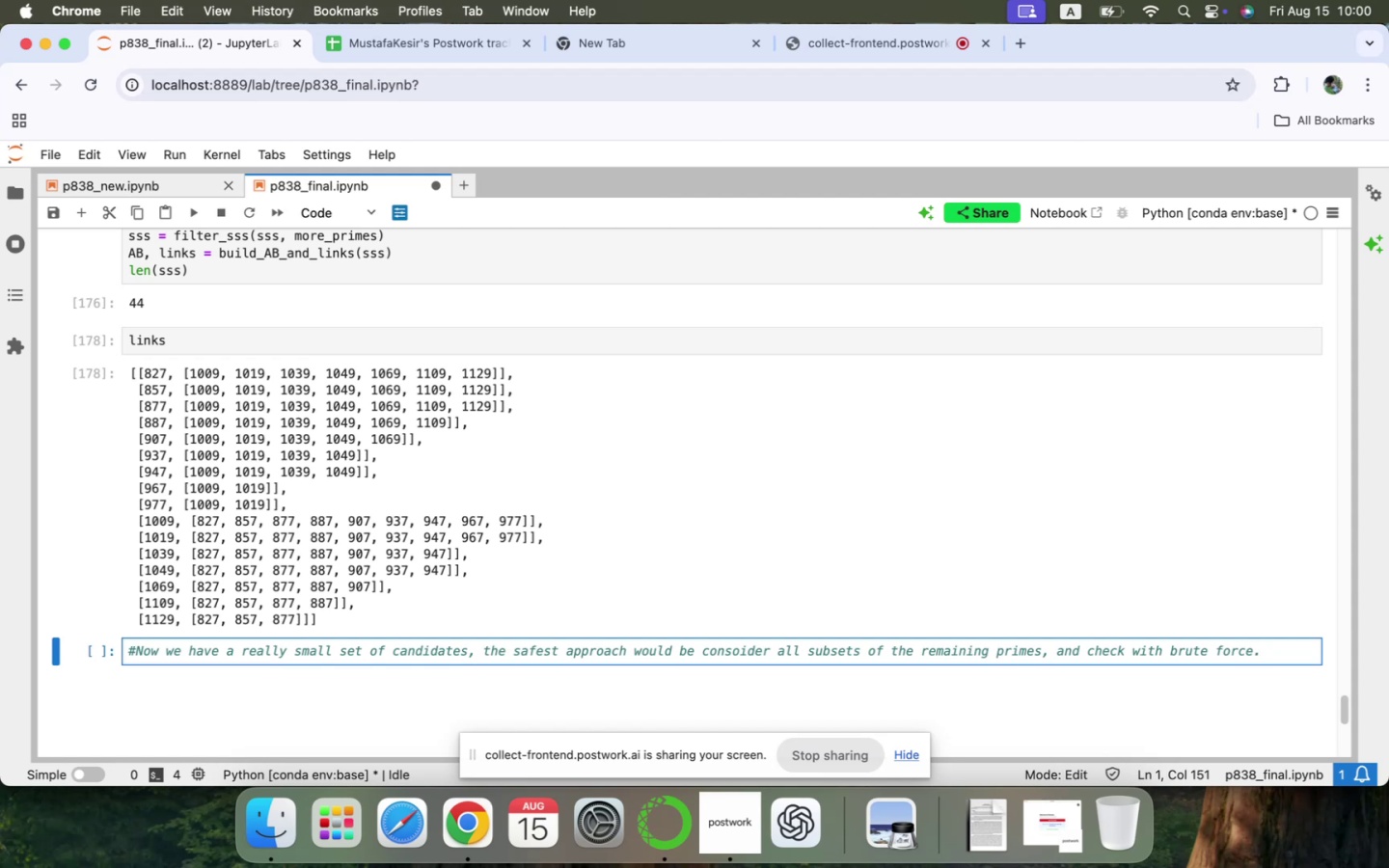 
wait(9.68)
 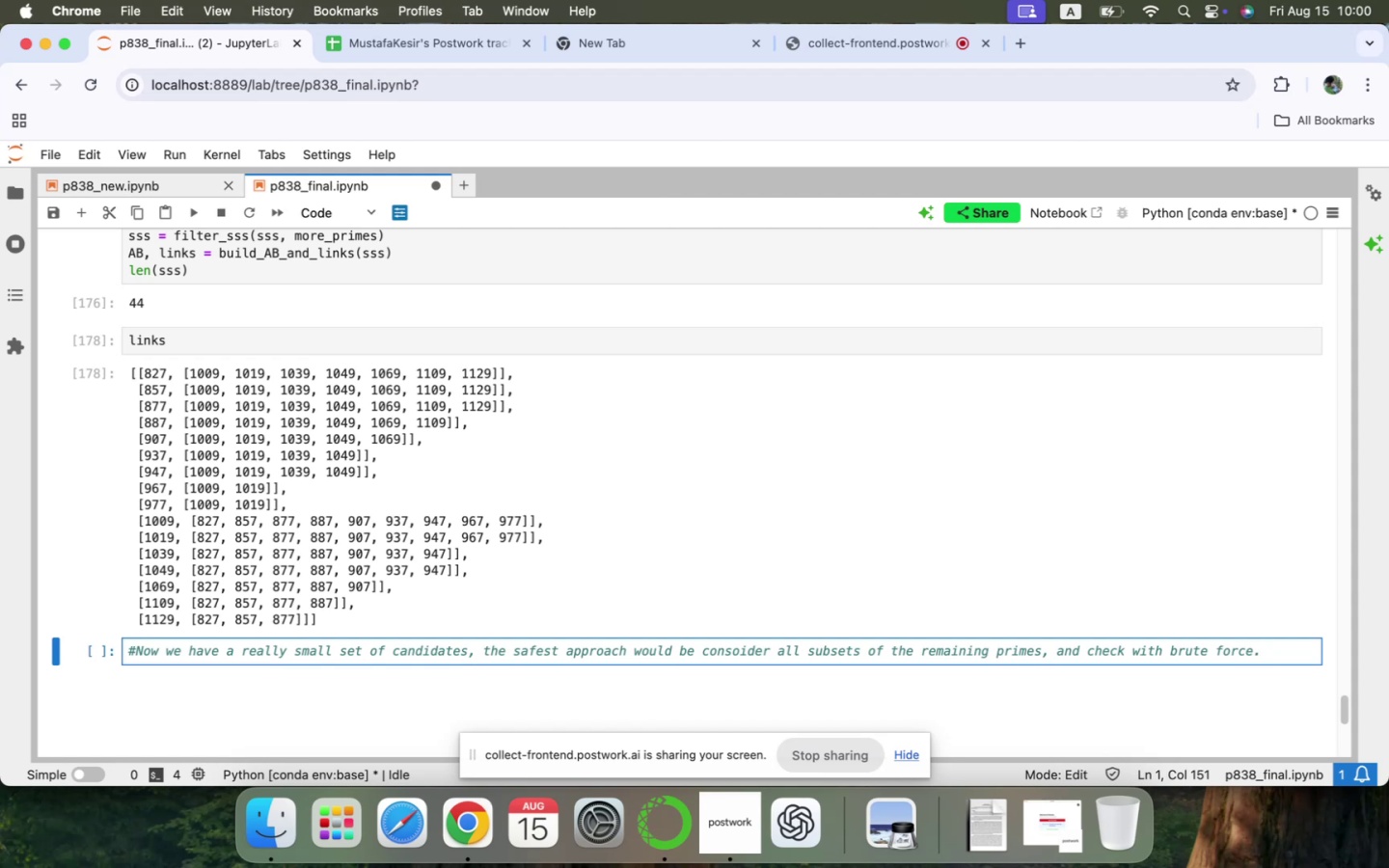 
key(Enter)
 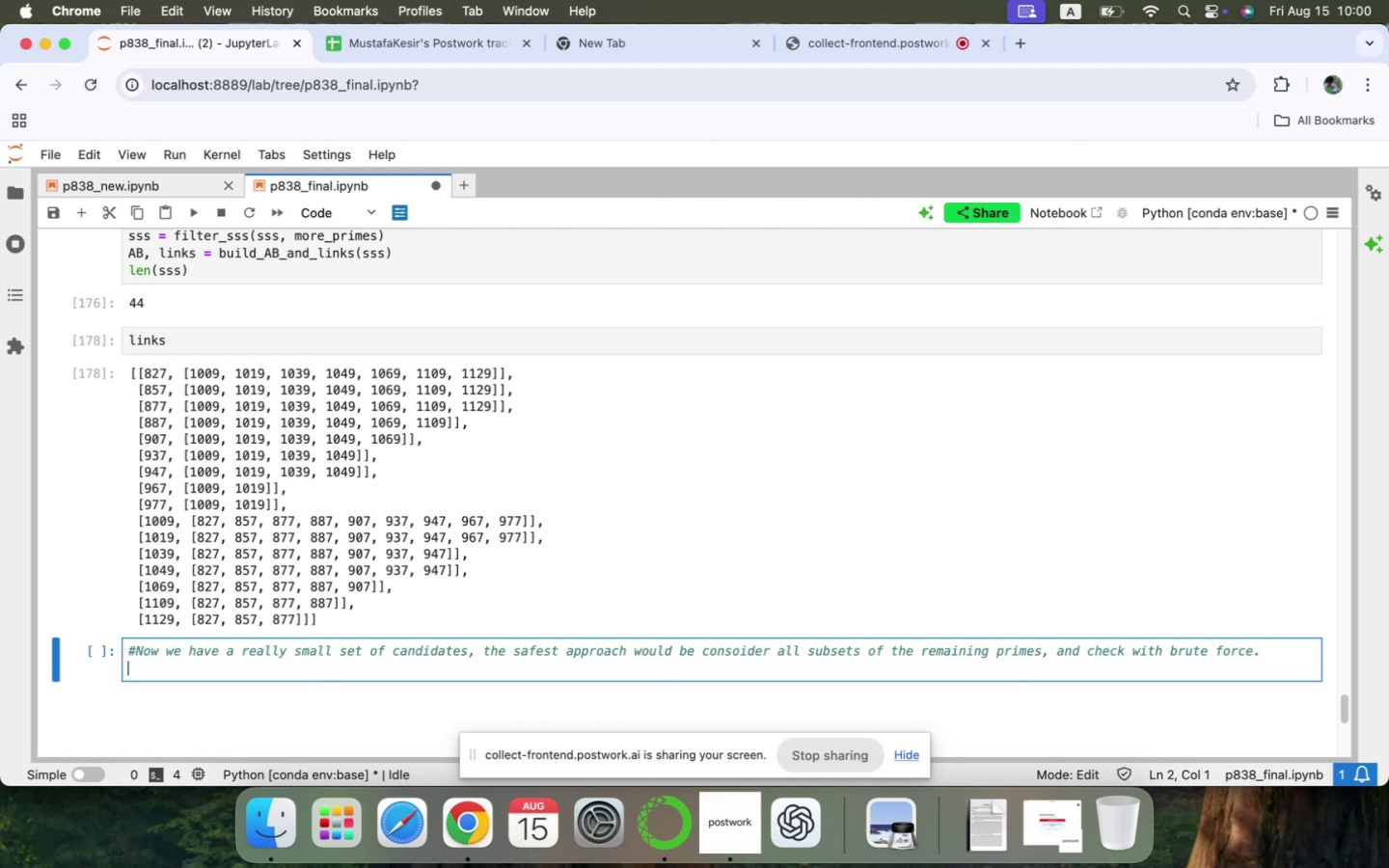 
type(A)
key(Backspace)
type(prim)
key(Backspace)
key(Backspace)
key(Backspace)
key(Backspace)
type(rem_primes = [])
 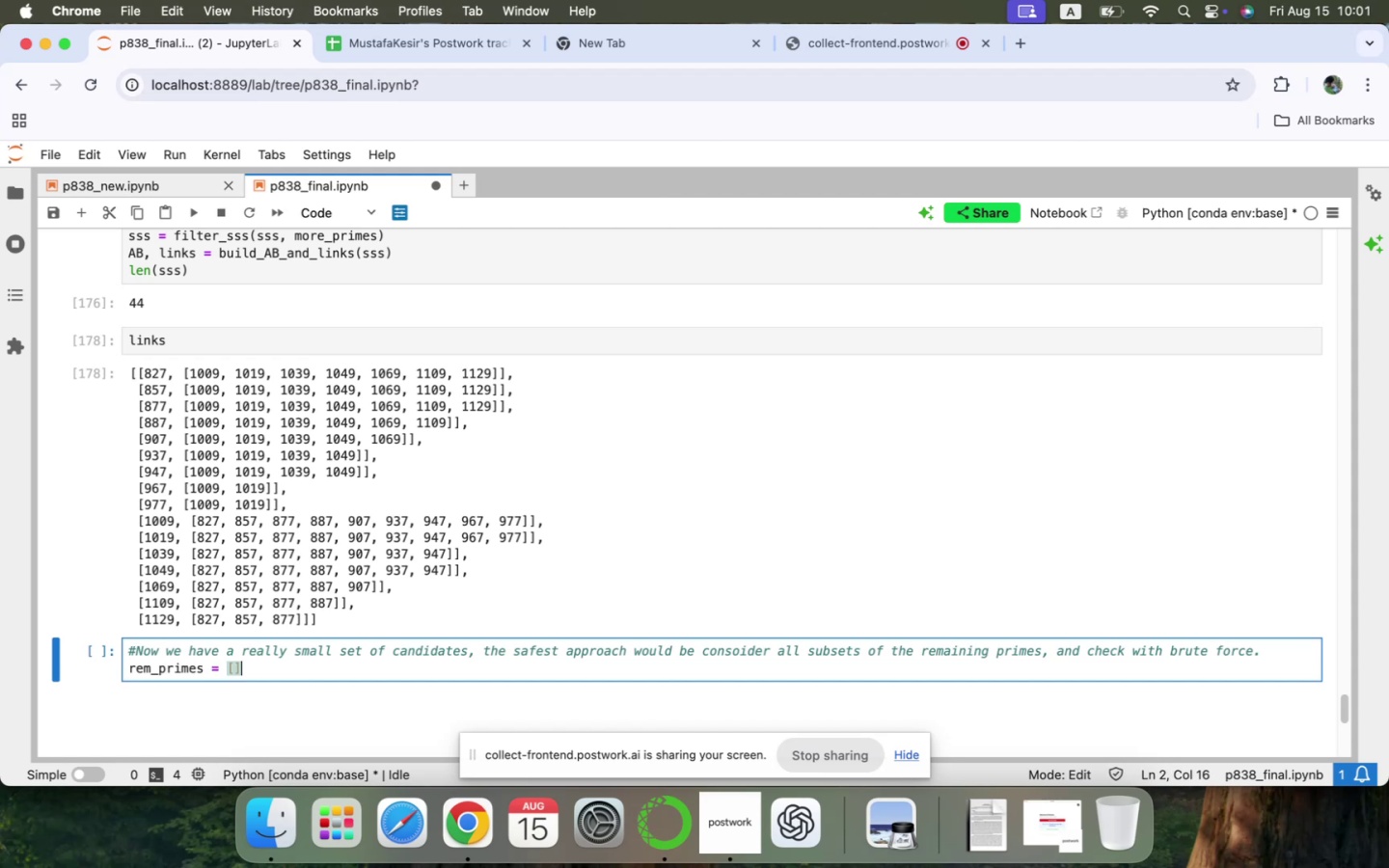 
key(Enter)
 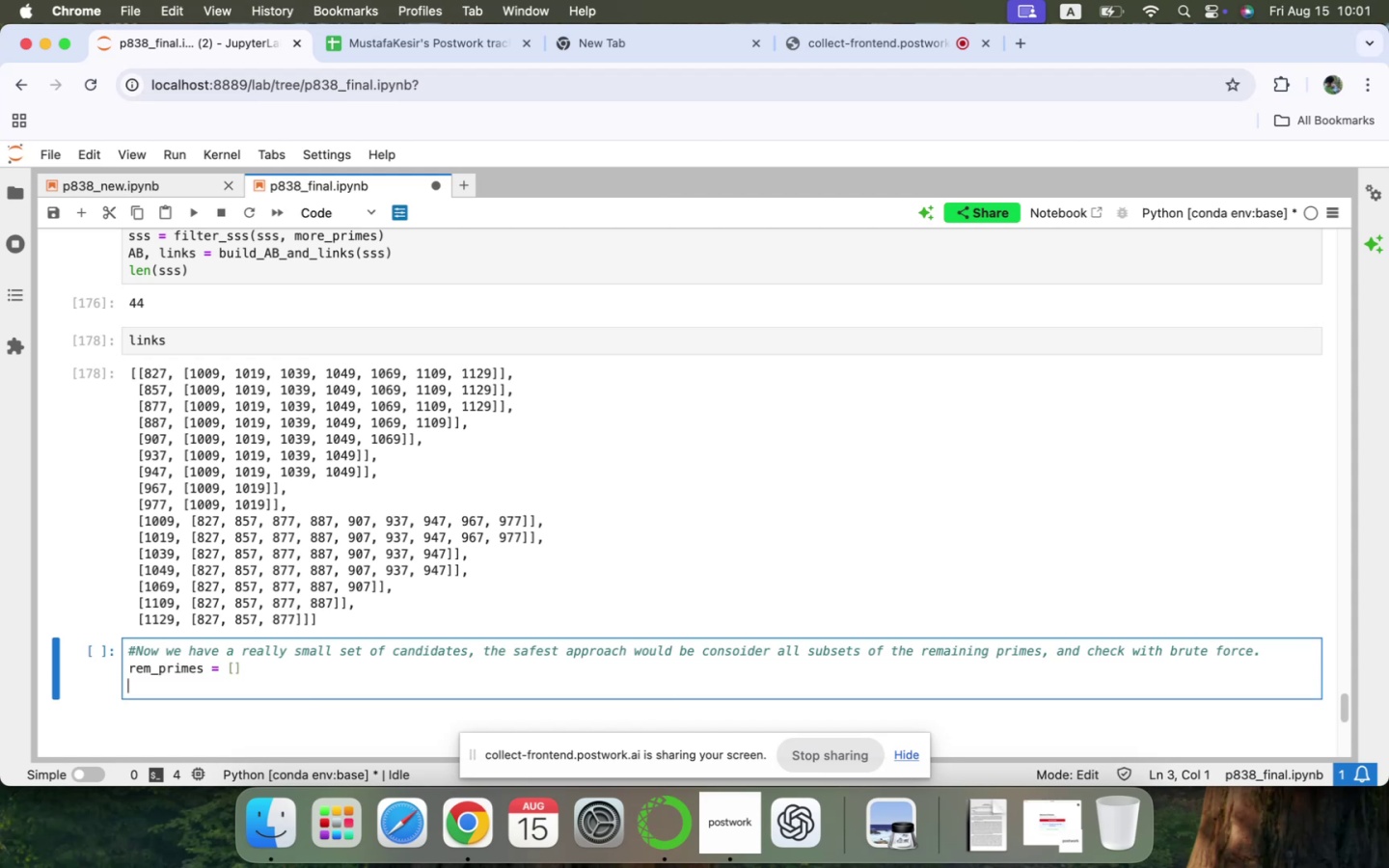 
type(for s in sss:)
 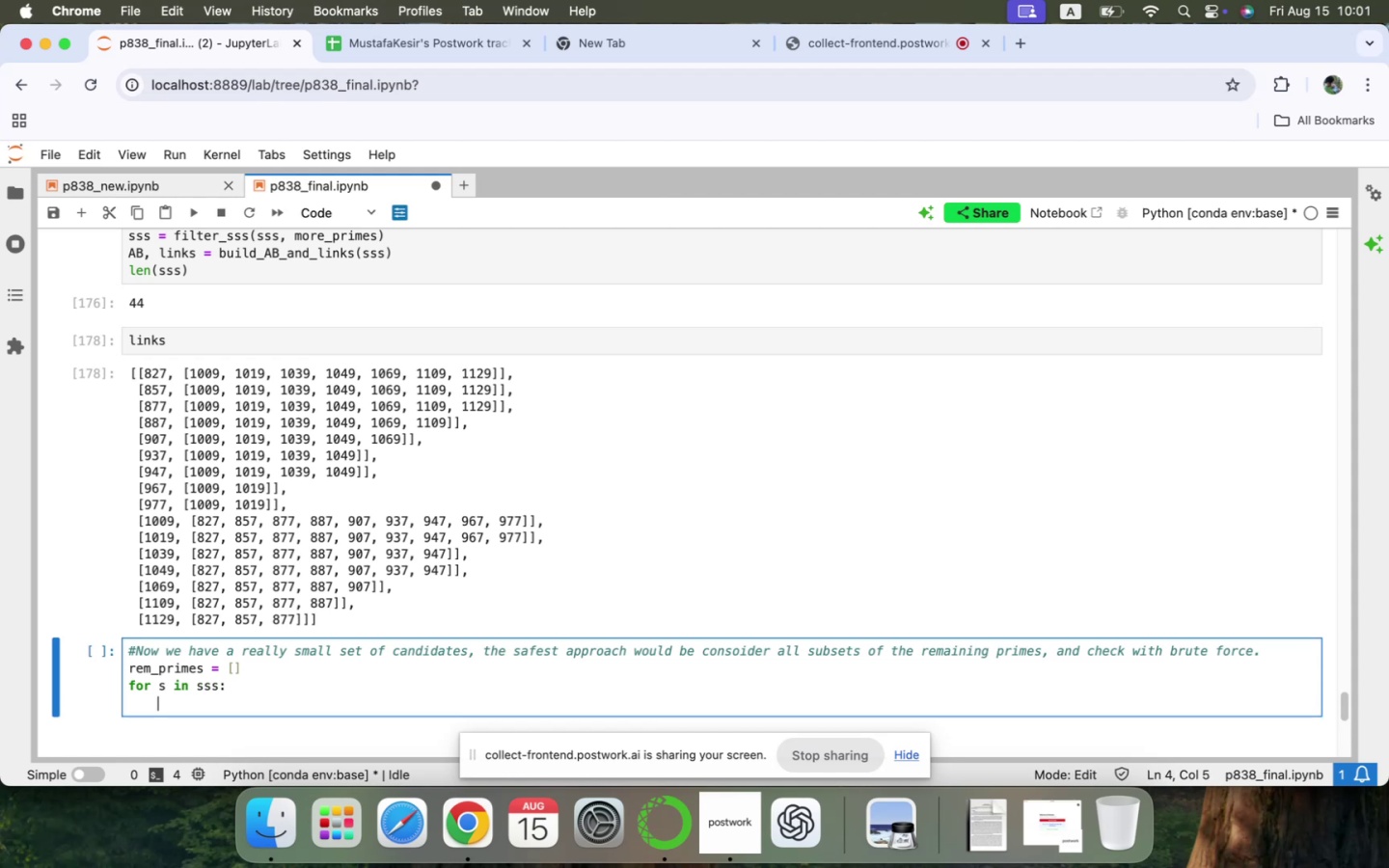 
 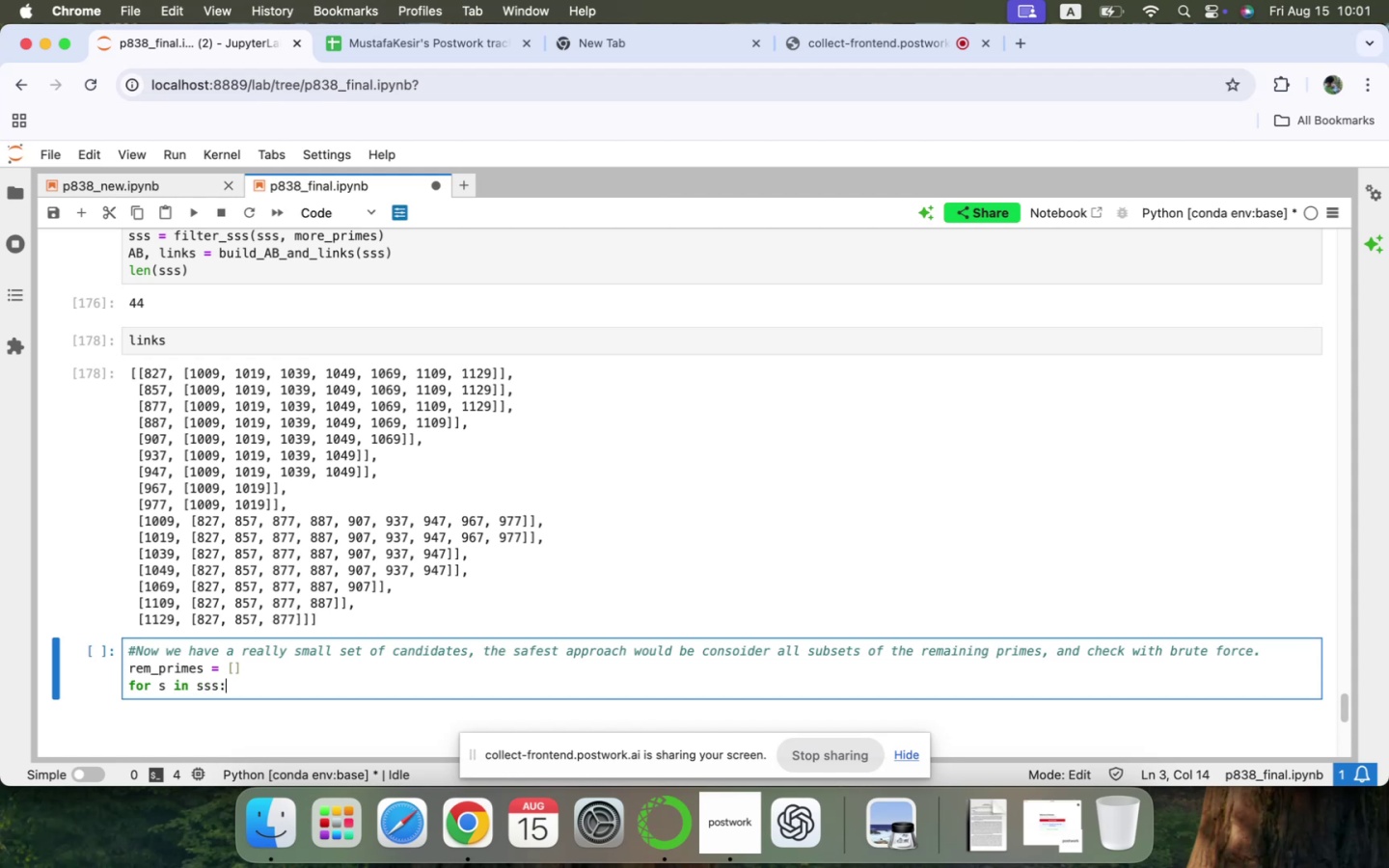 
key(Enter)
 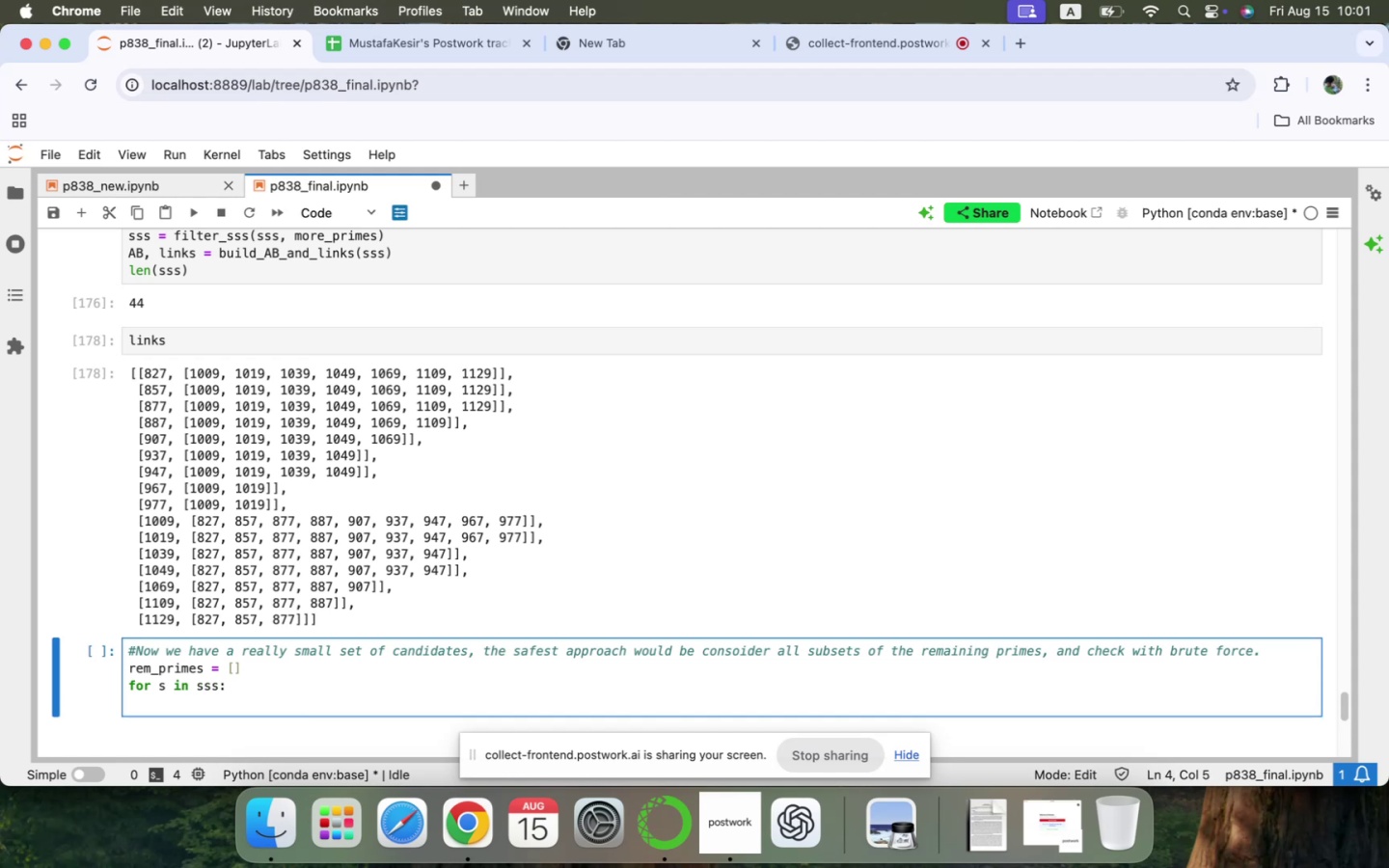 
type(rem_)
key(Tab)
 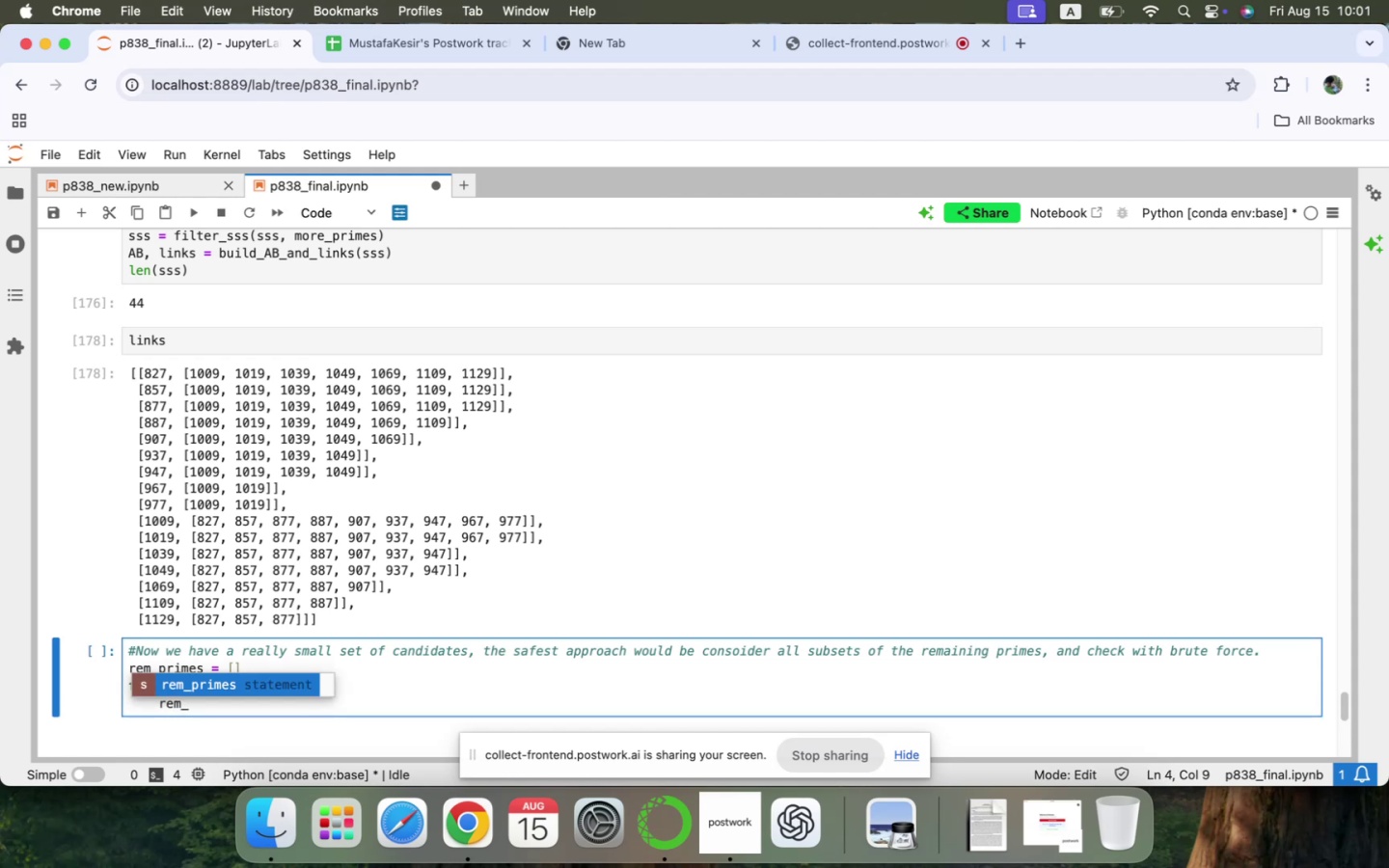 
key(Enter)
 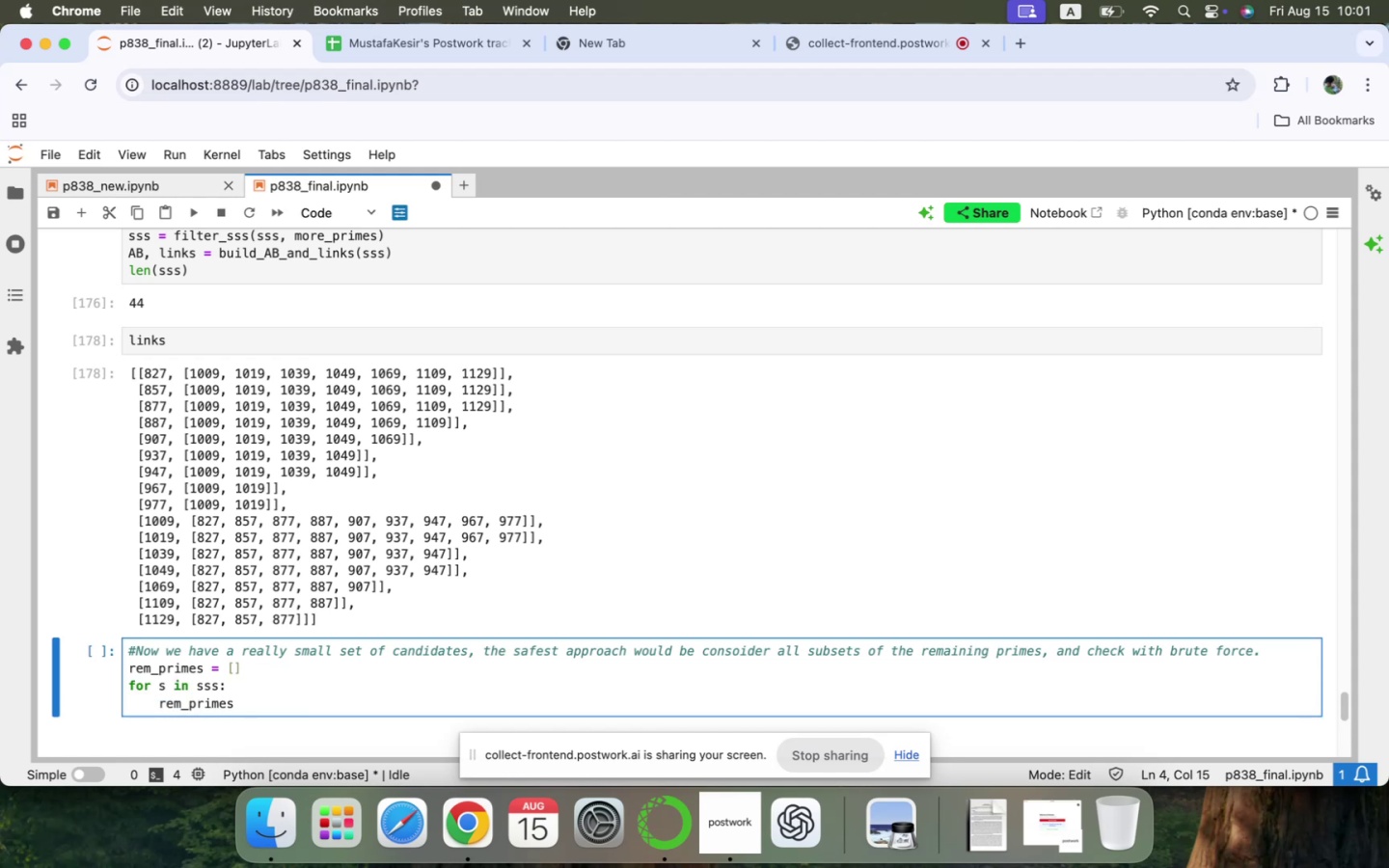 
key(Space)
 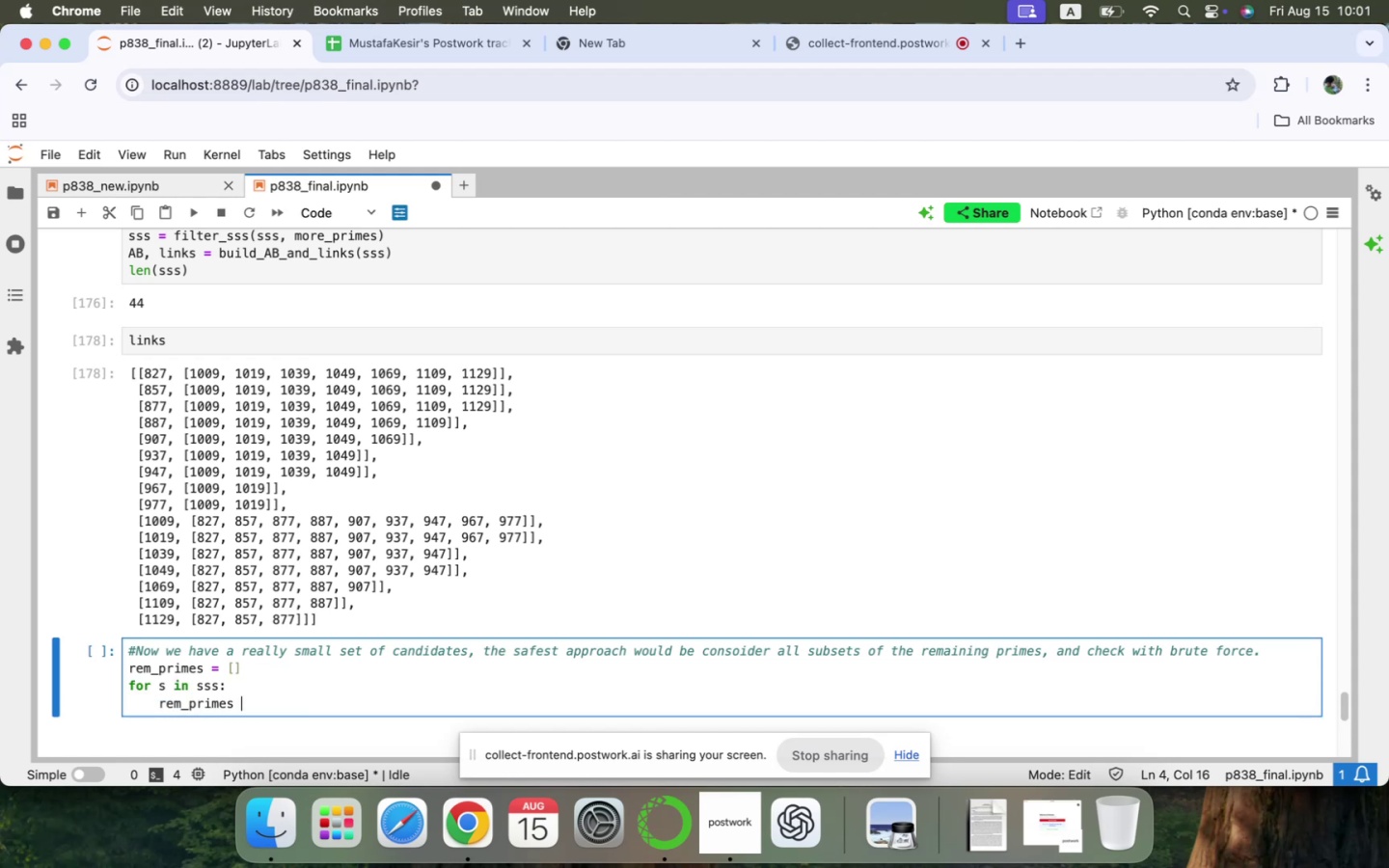 
key(Shift+ShiftLeft)
 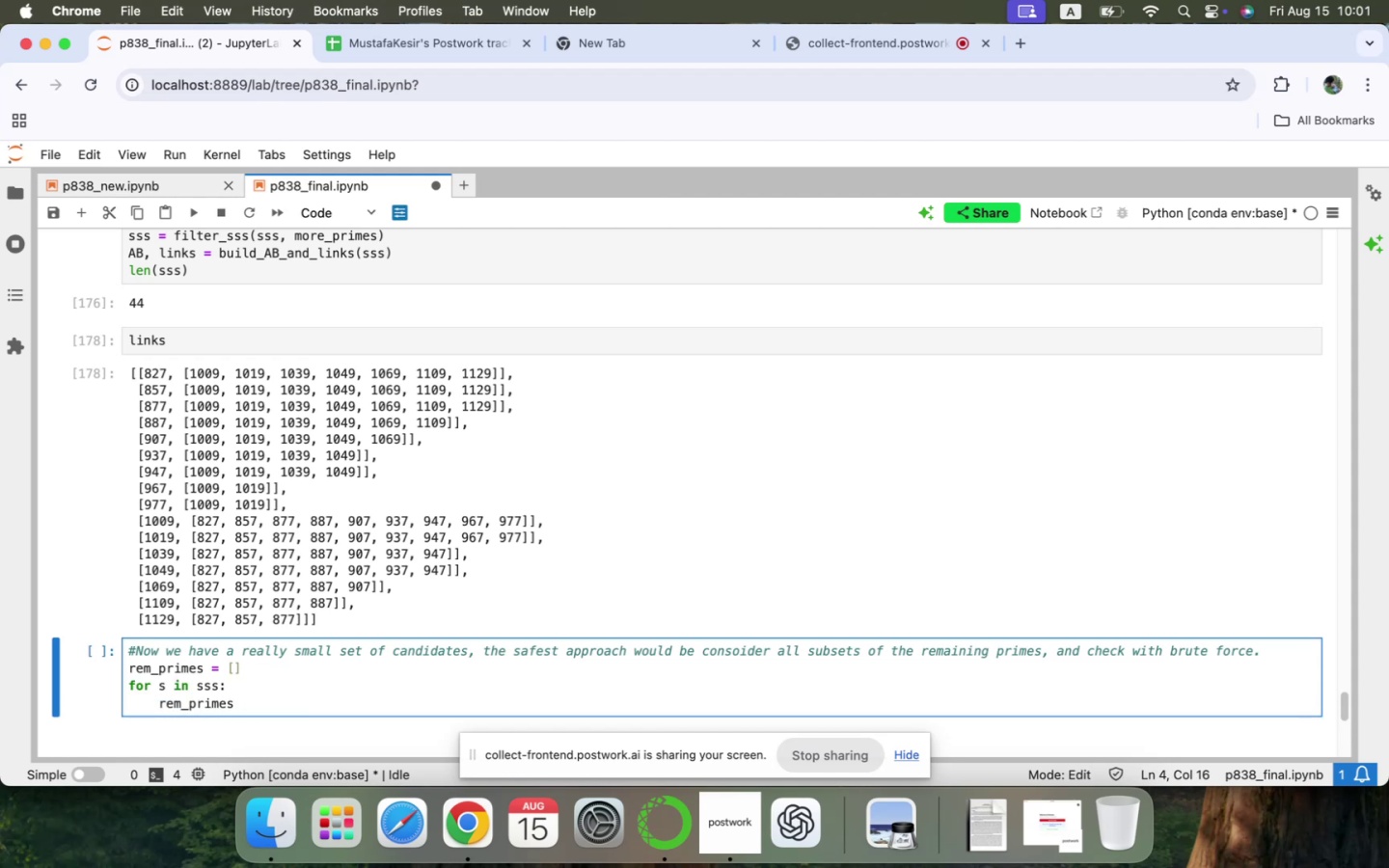 
key(Shift+Equal)
 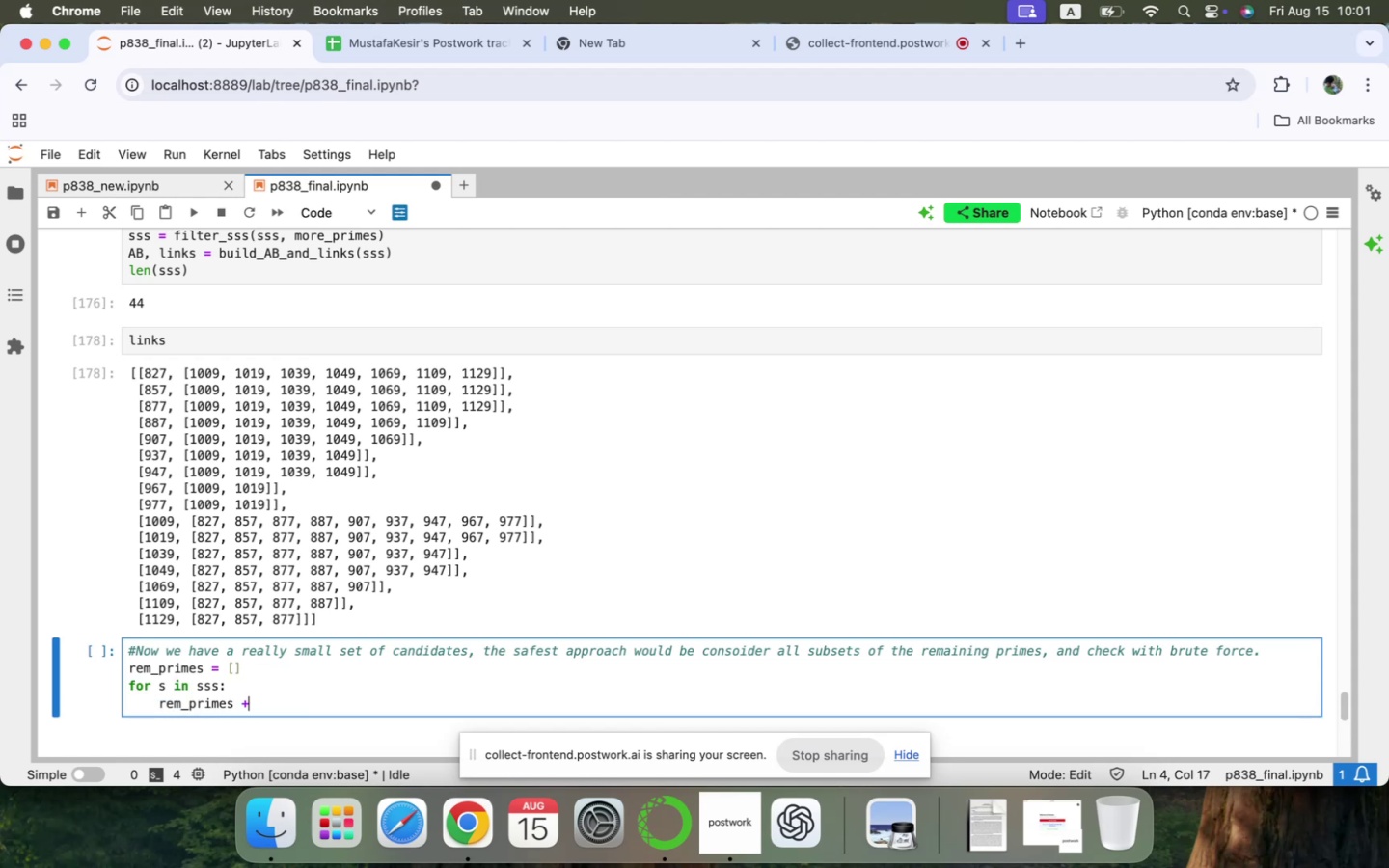 
key(Equal)
 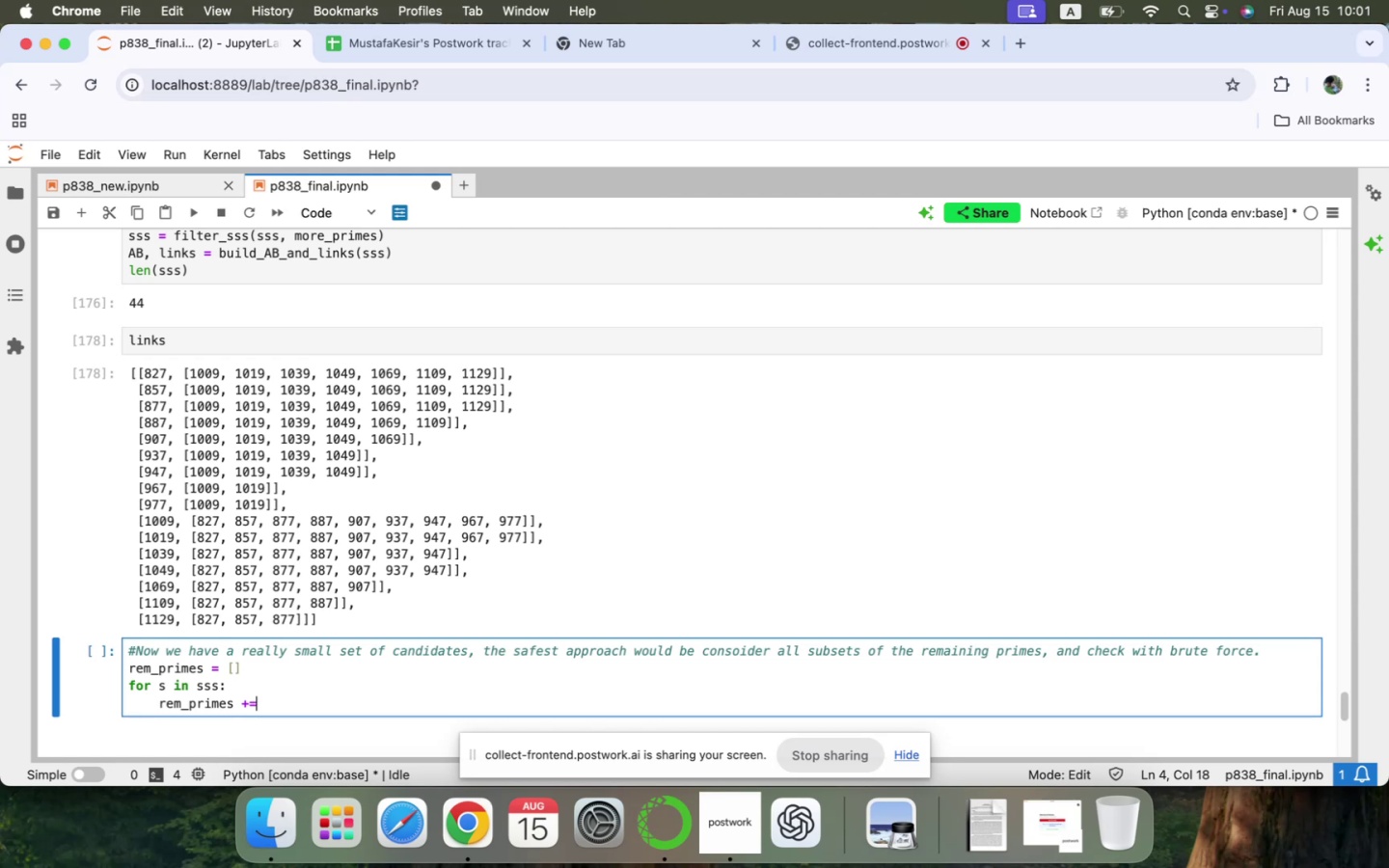 
key(Space)
 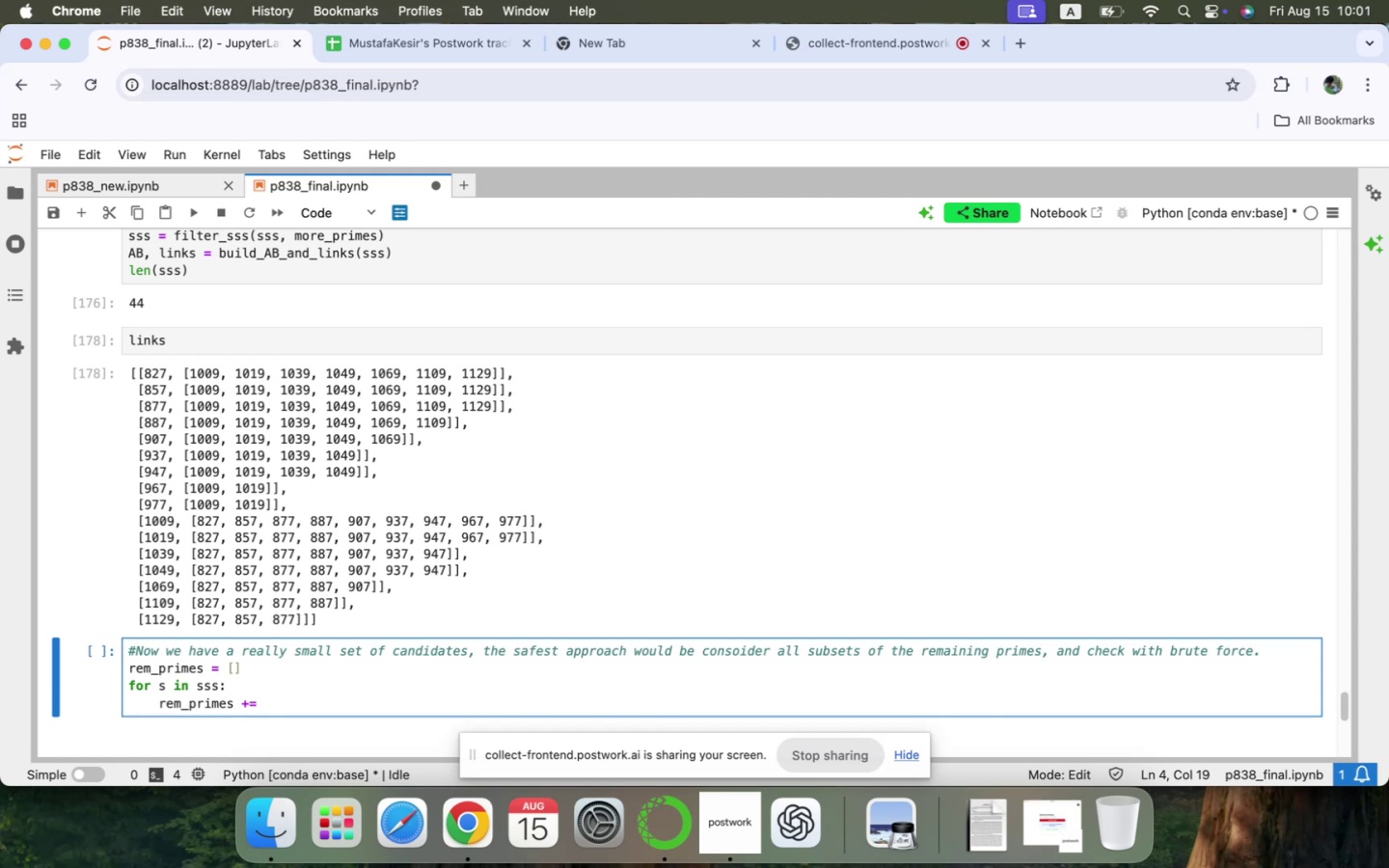 
key(S)
 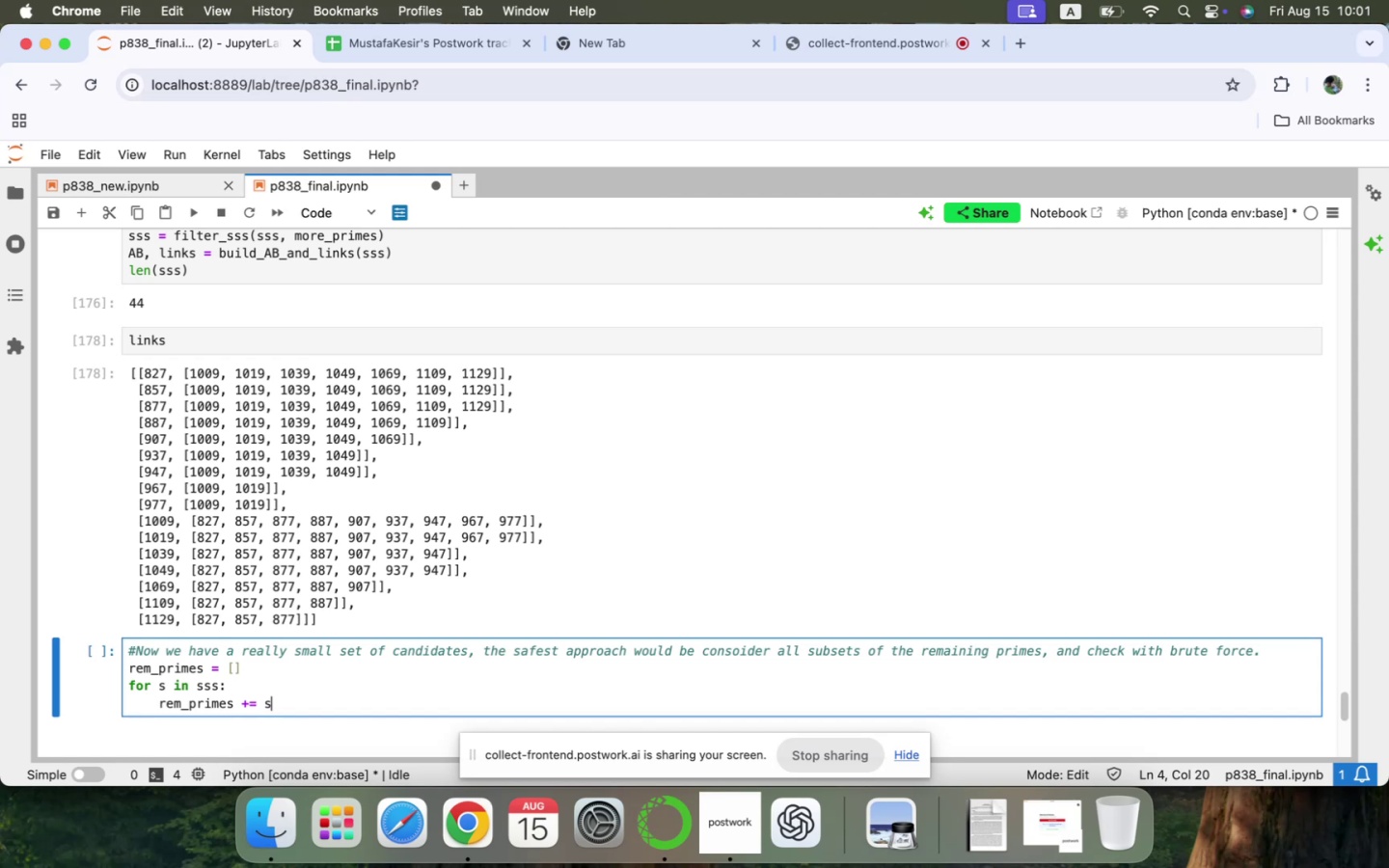 
key(BracketLeft)
 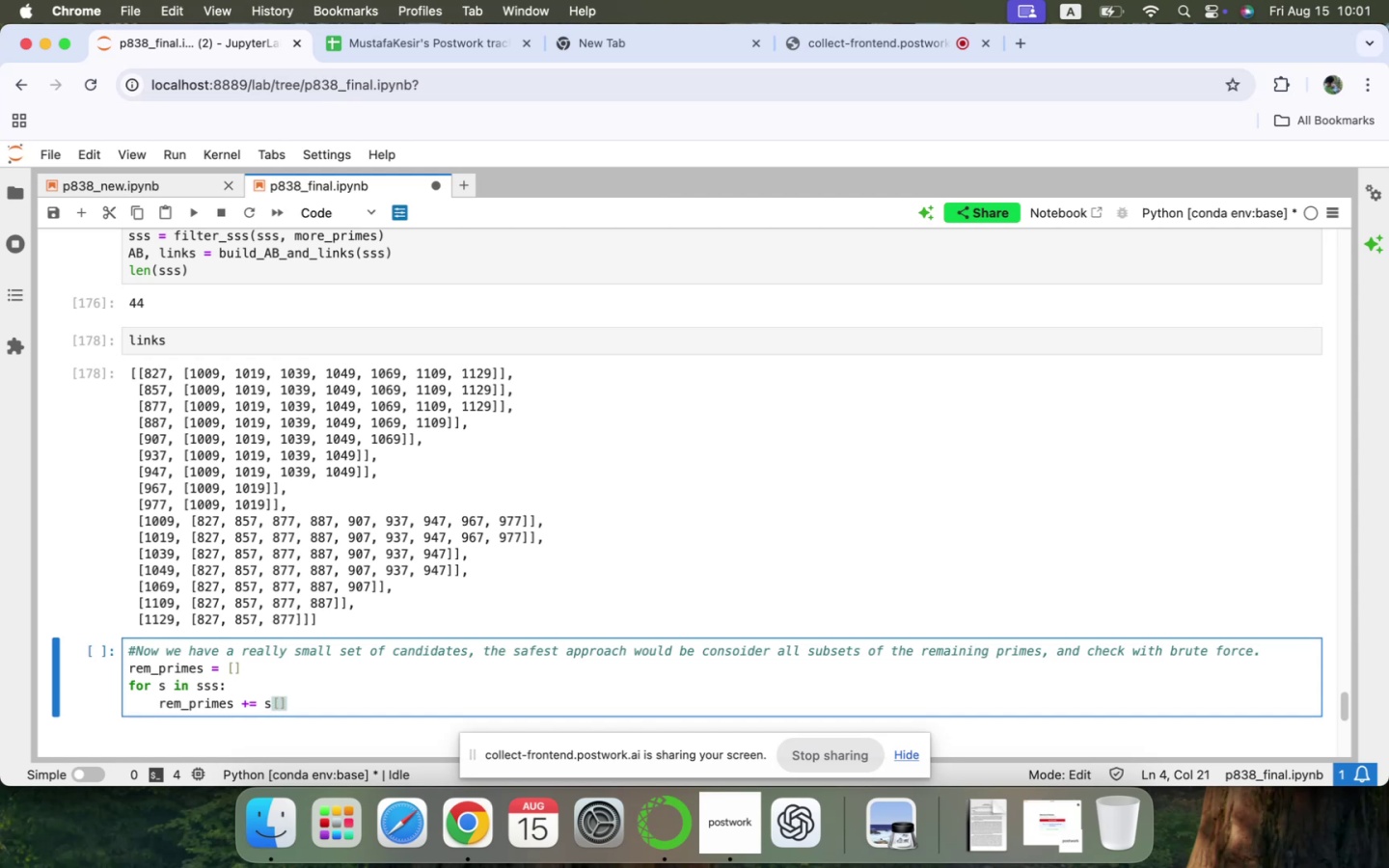 
key(0)
 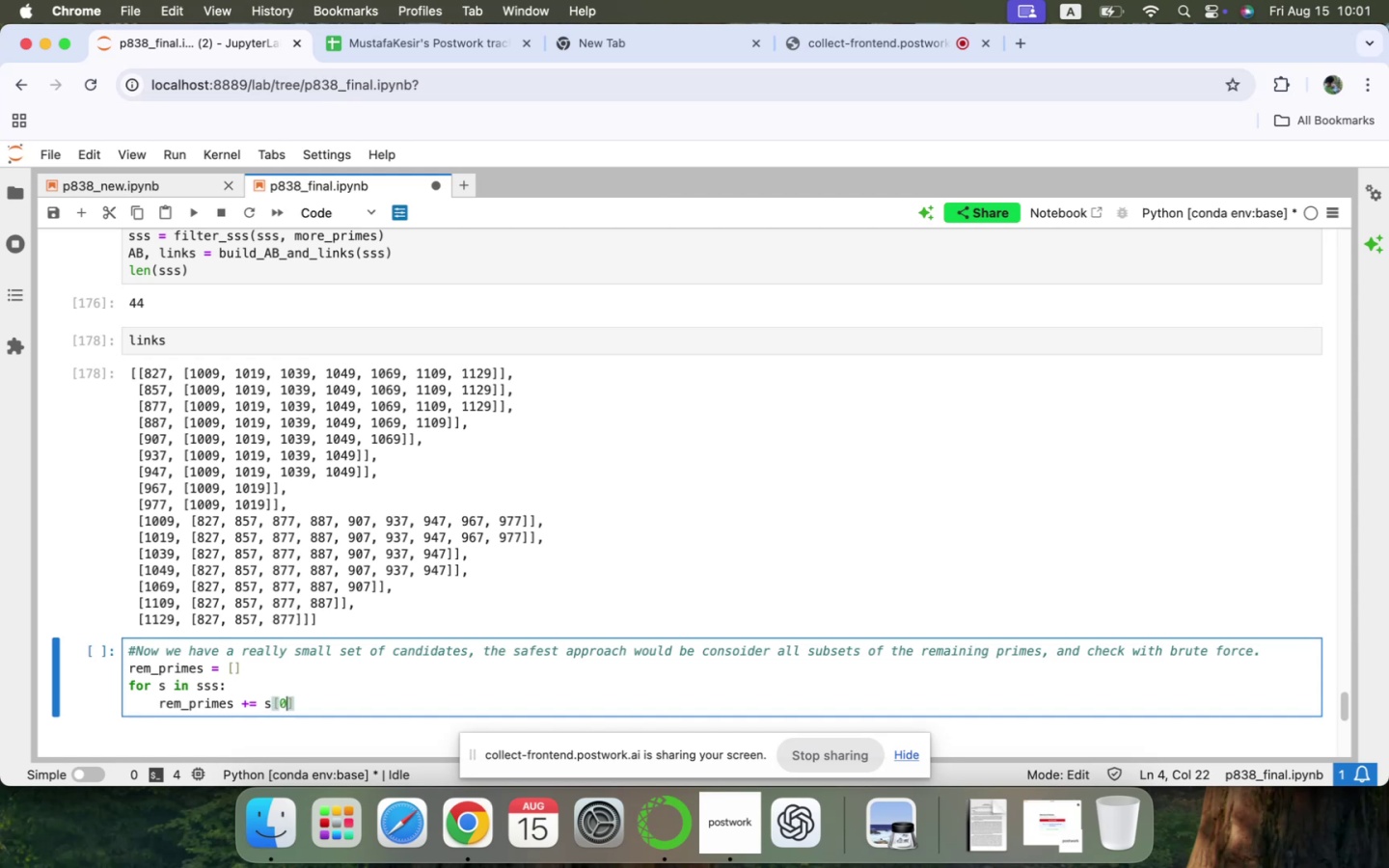 
key(ArrowRight)
 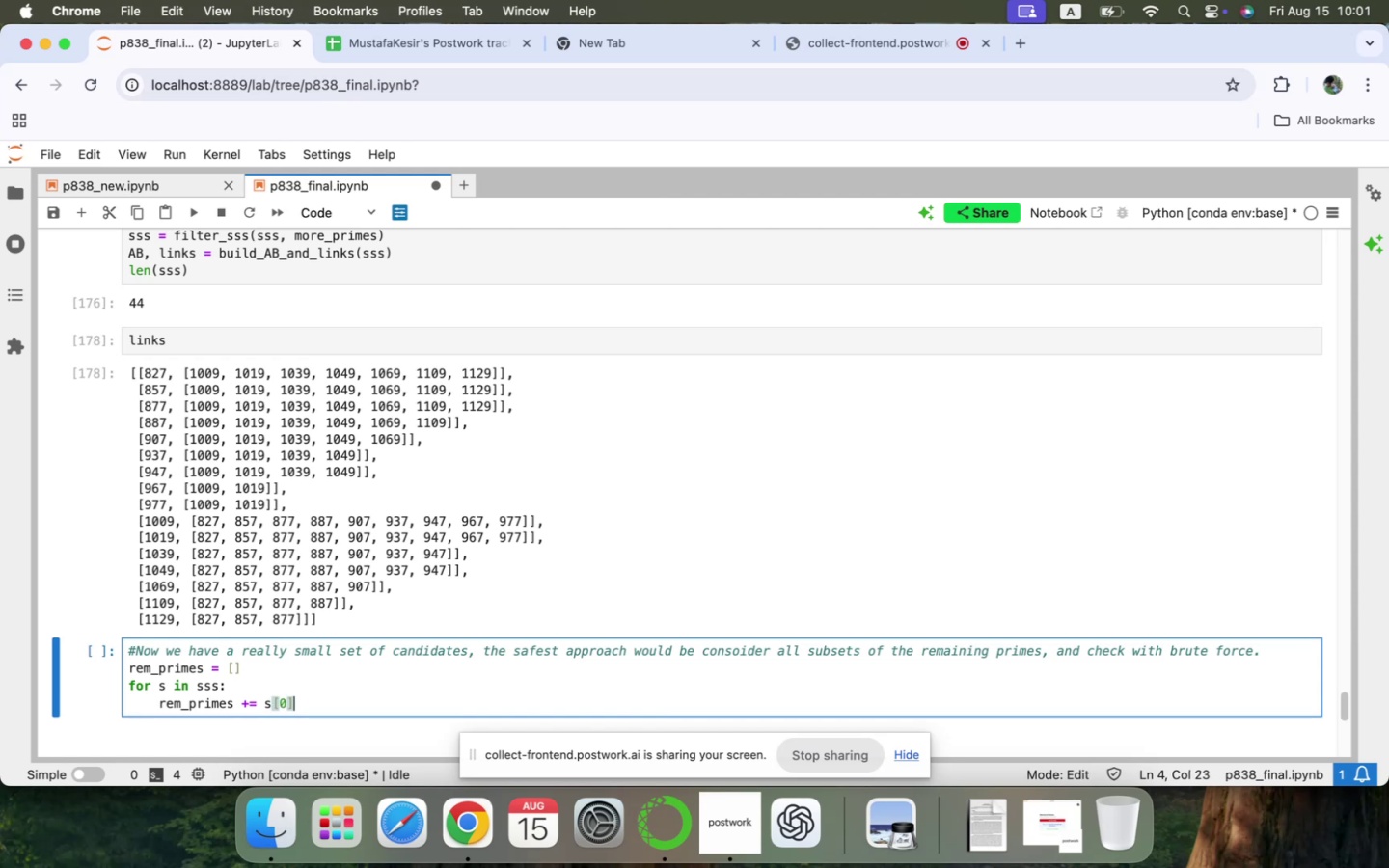 
key(BracketLeft)
 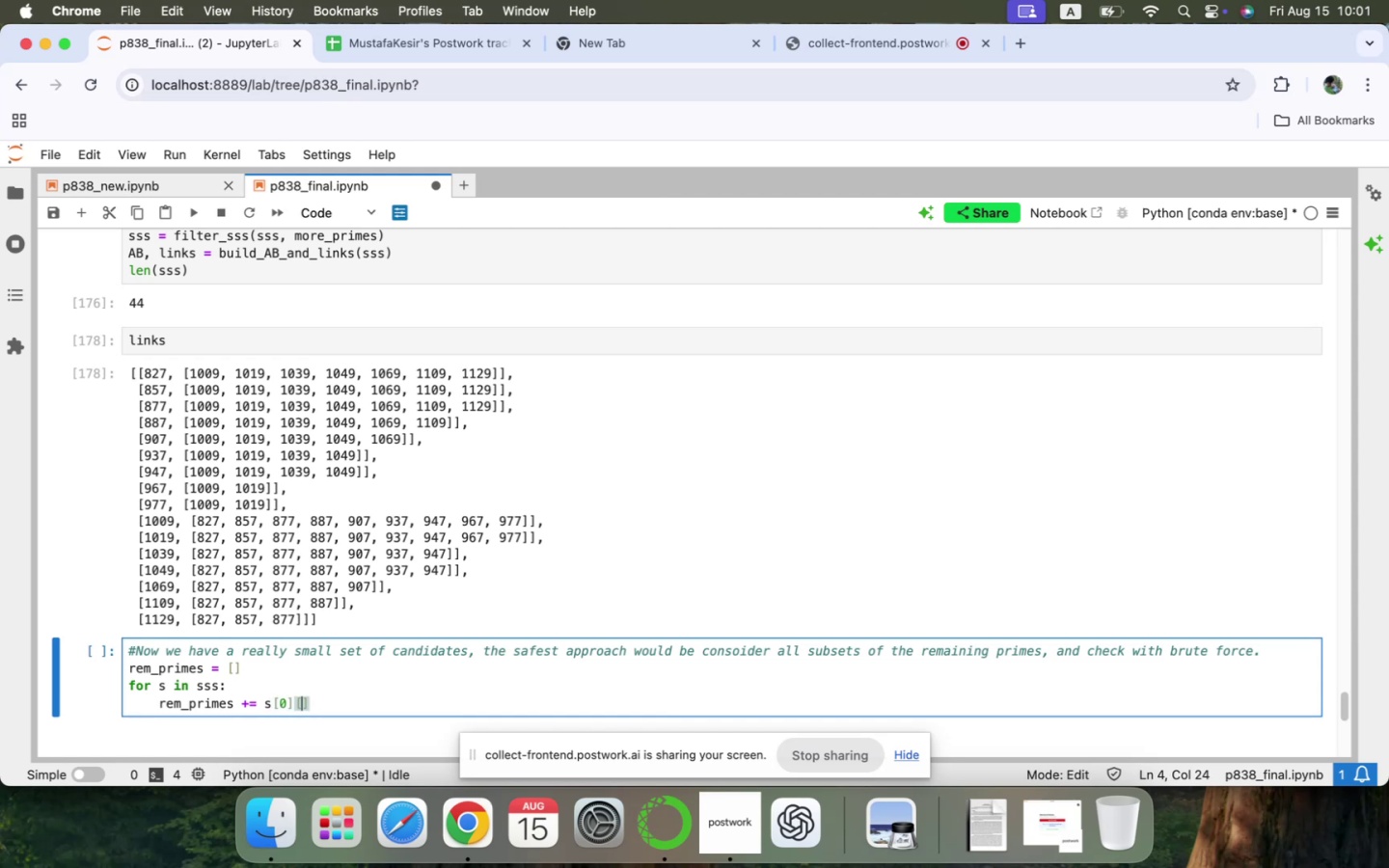 
key(1)
 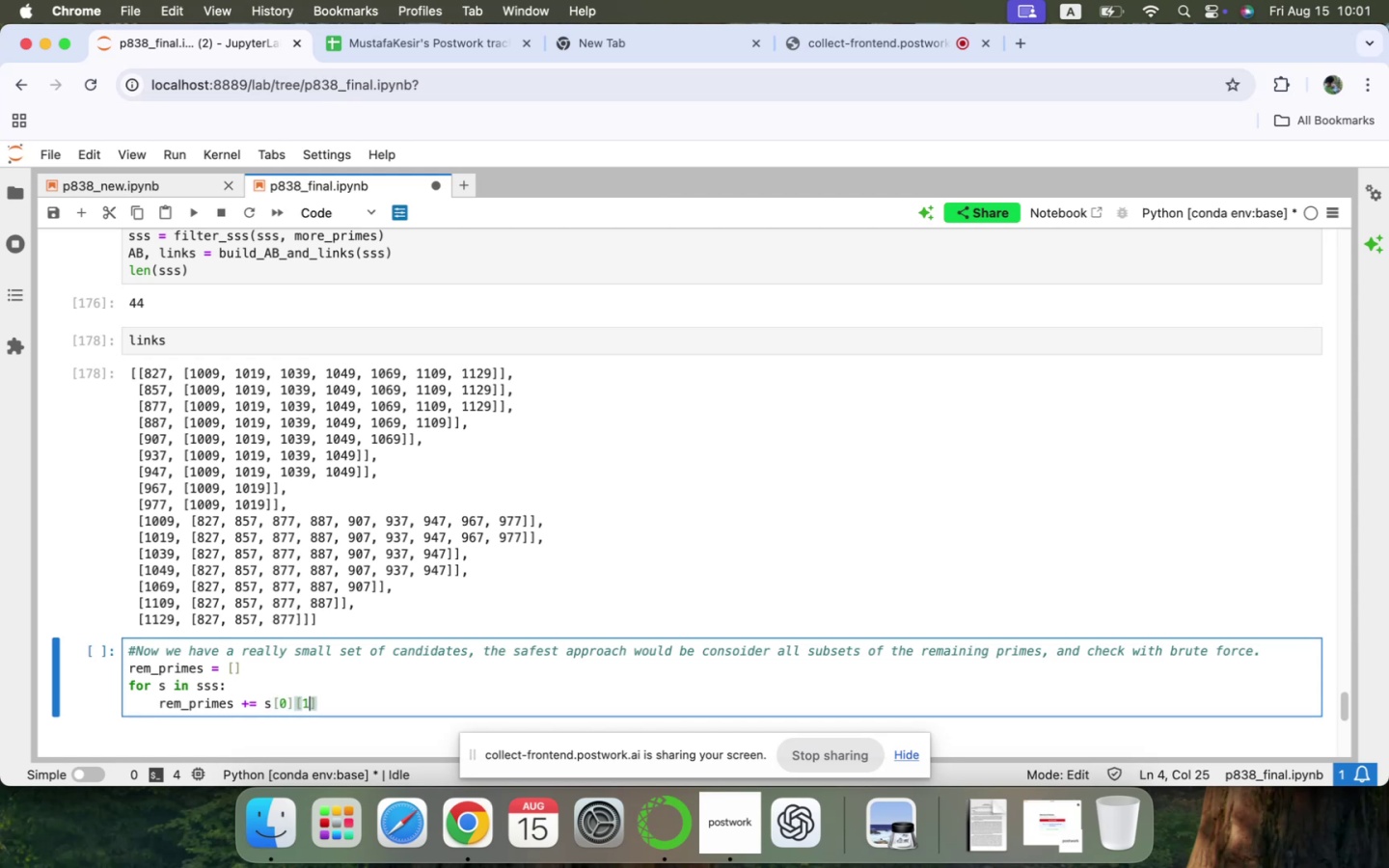 
key(ArrowRight)
 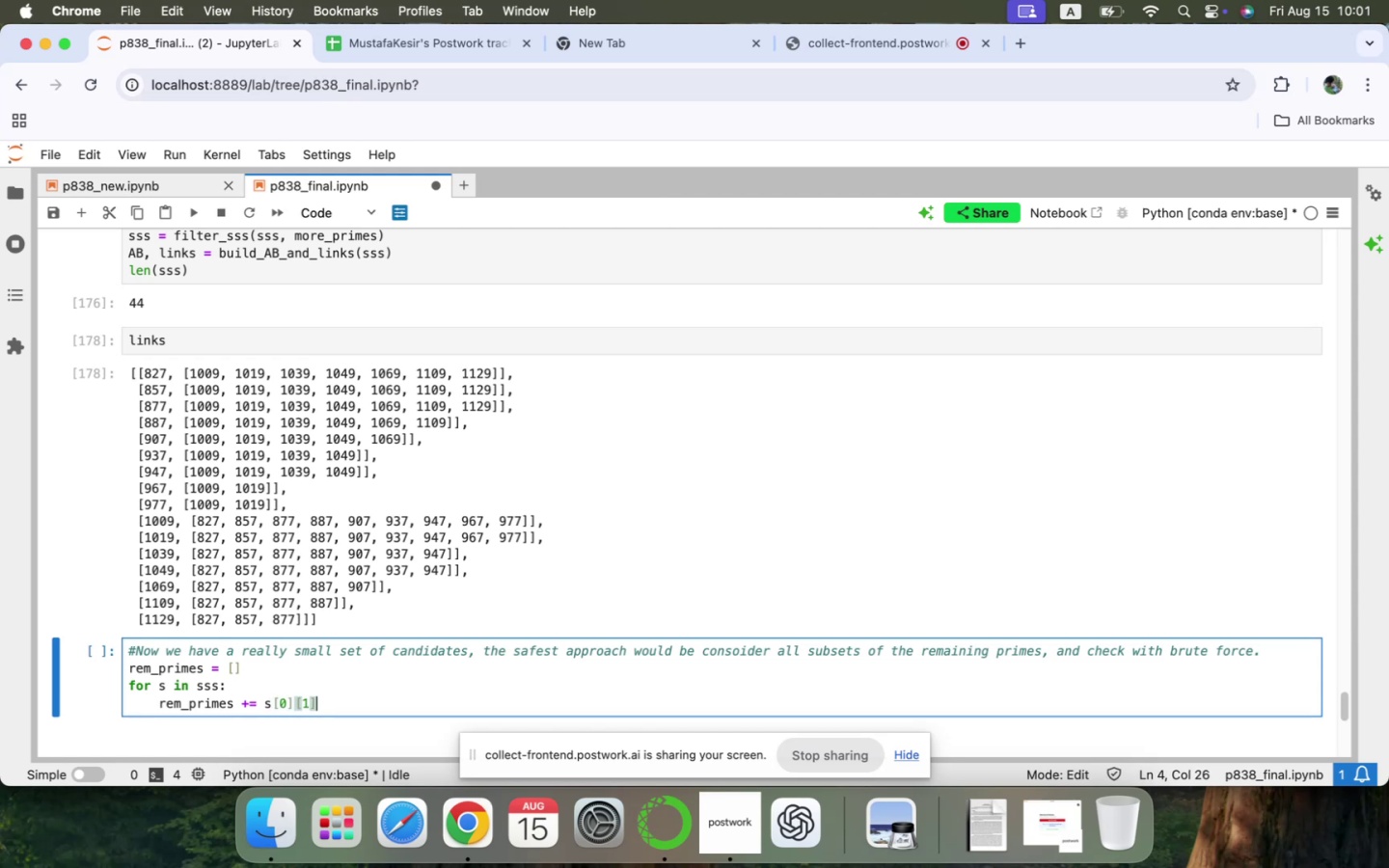 
key(Enter)
 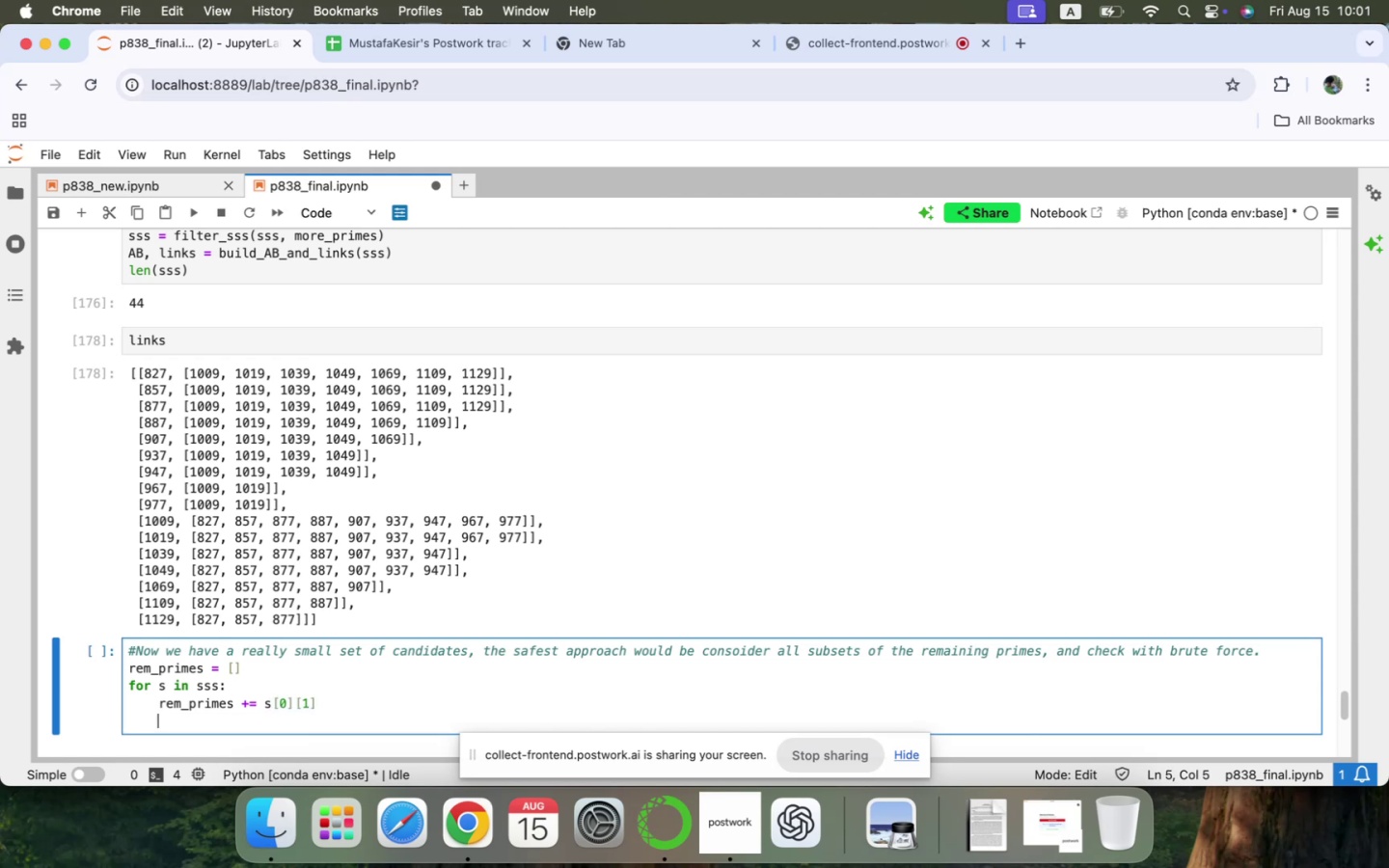 
key(Backspace)
type(rem)
key(Tab)
 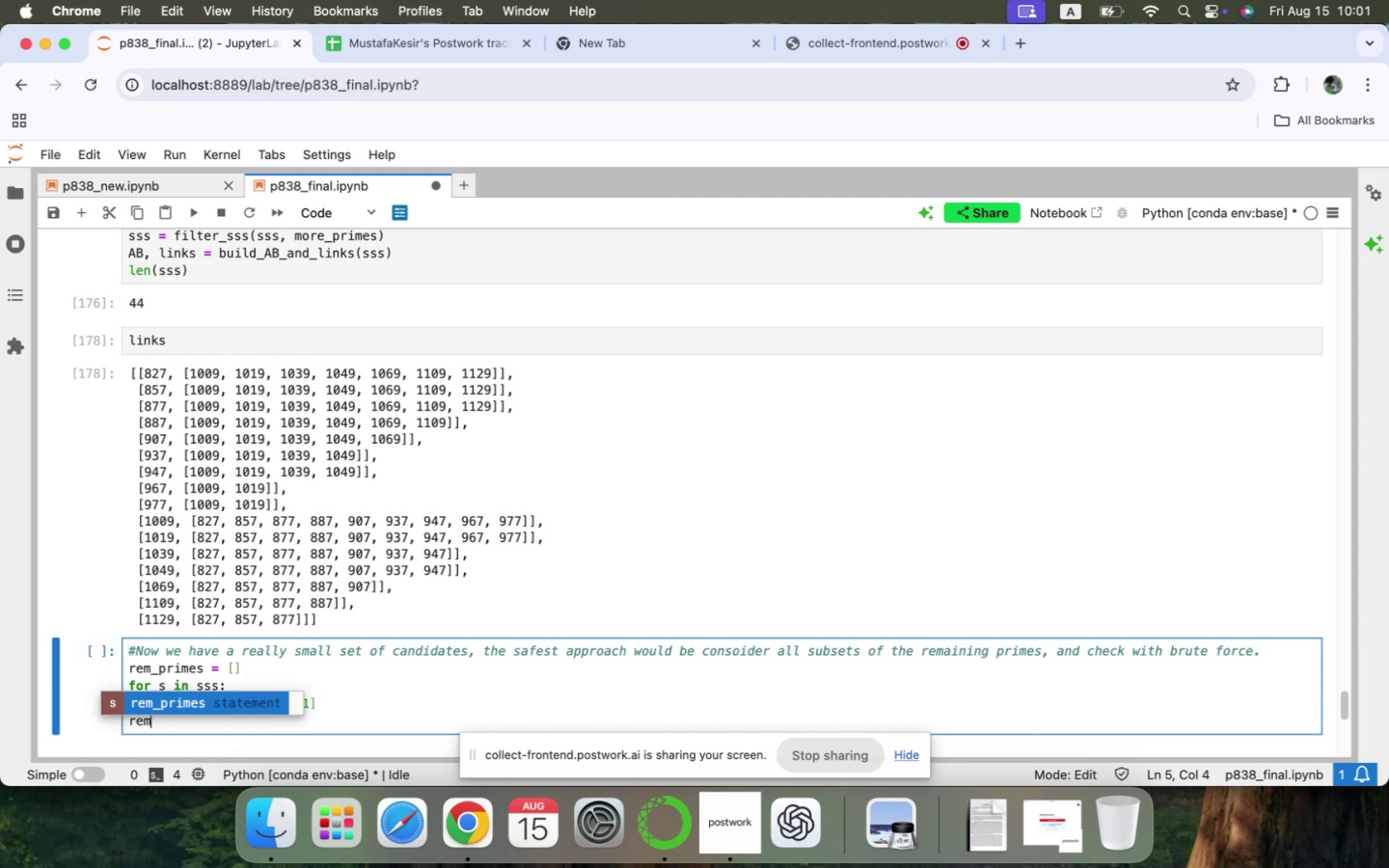 
key(Enter)
 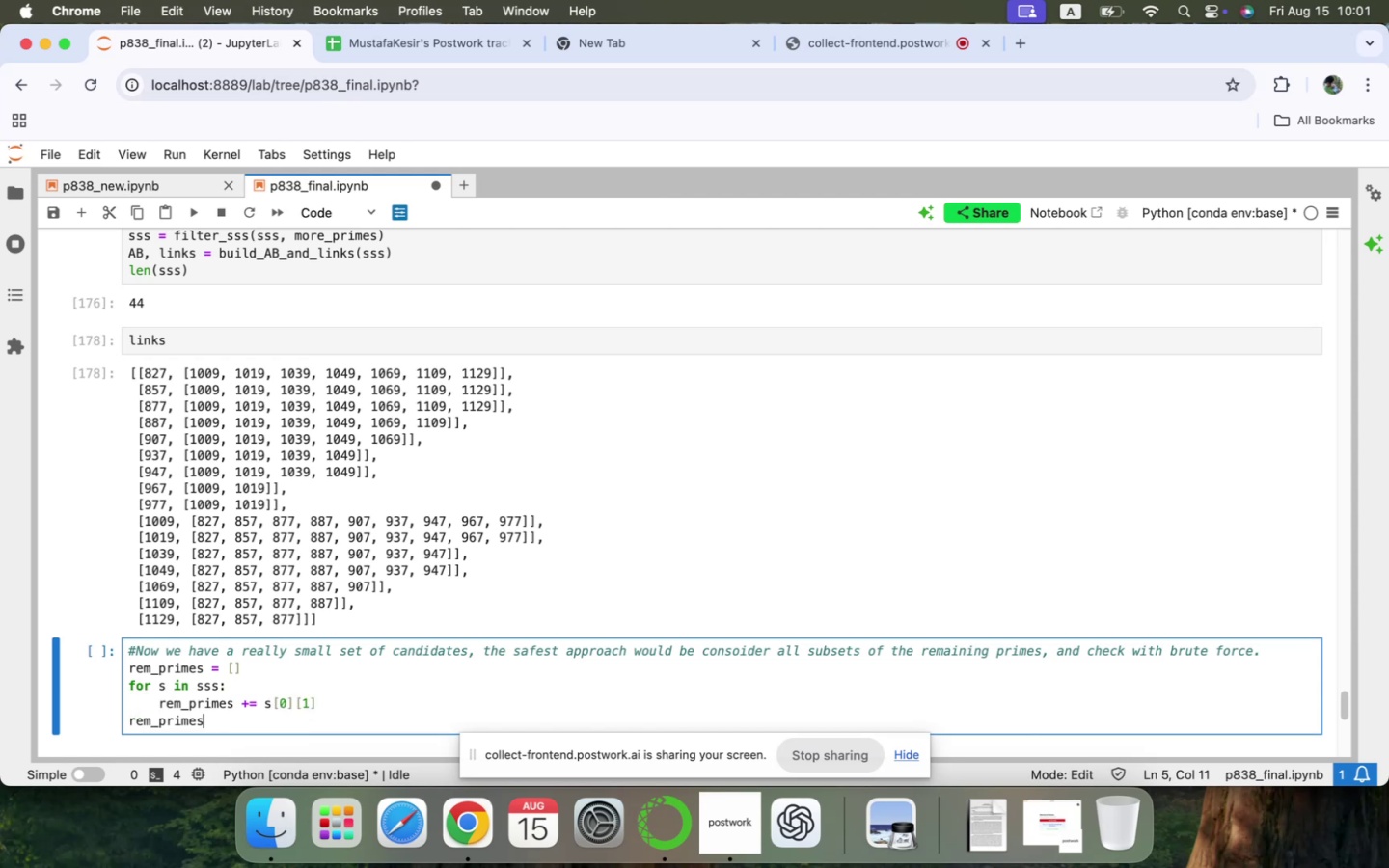 
key(Shift+ShiftLeft)
 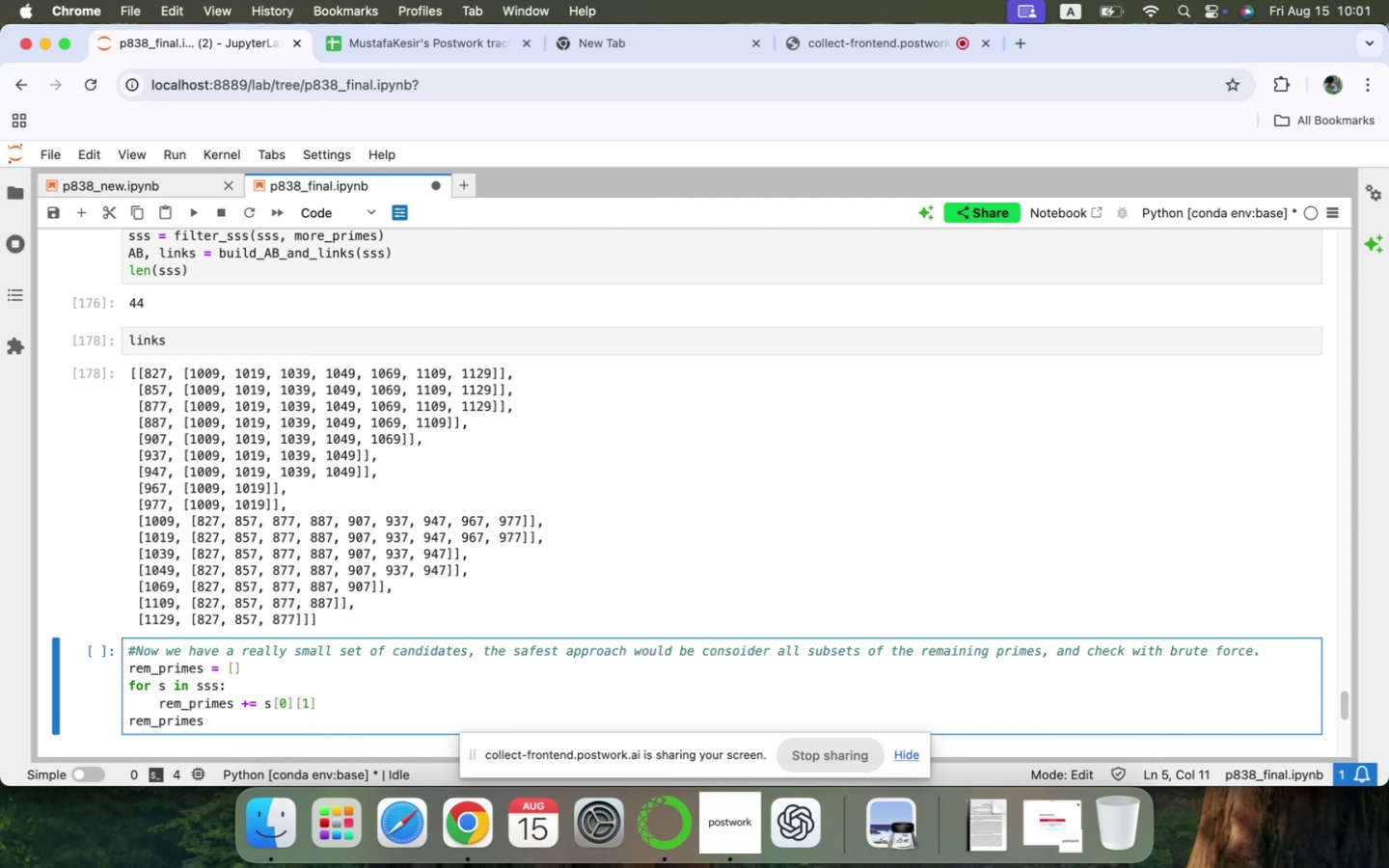 
key(Shift+Enter)
 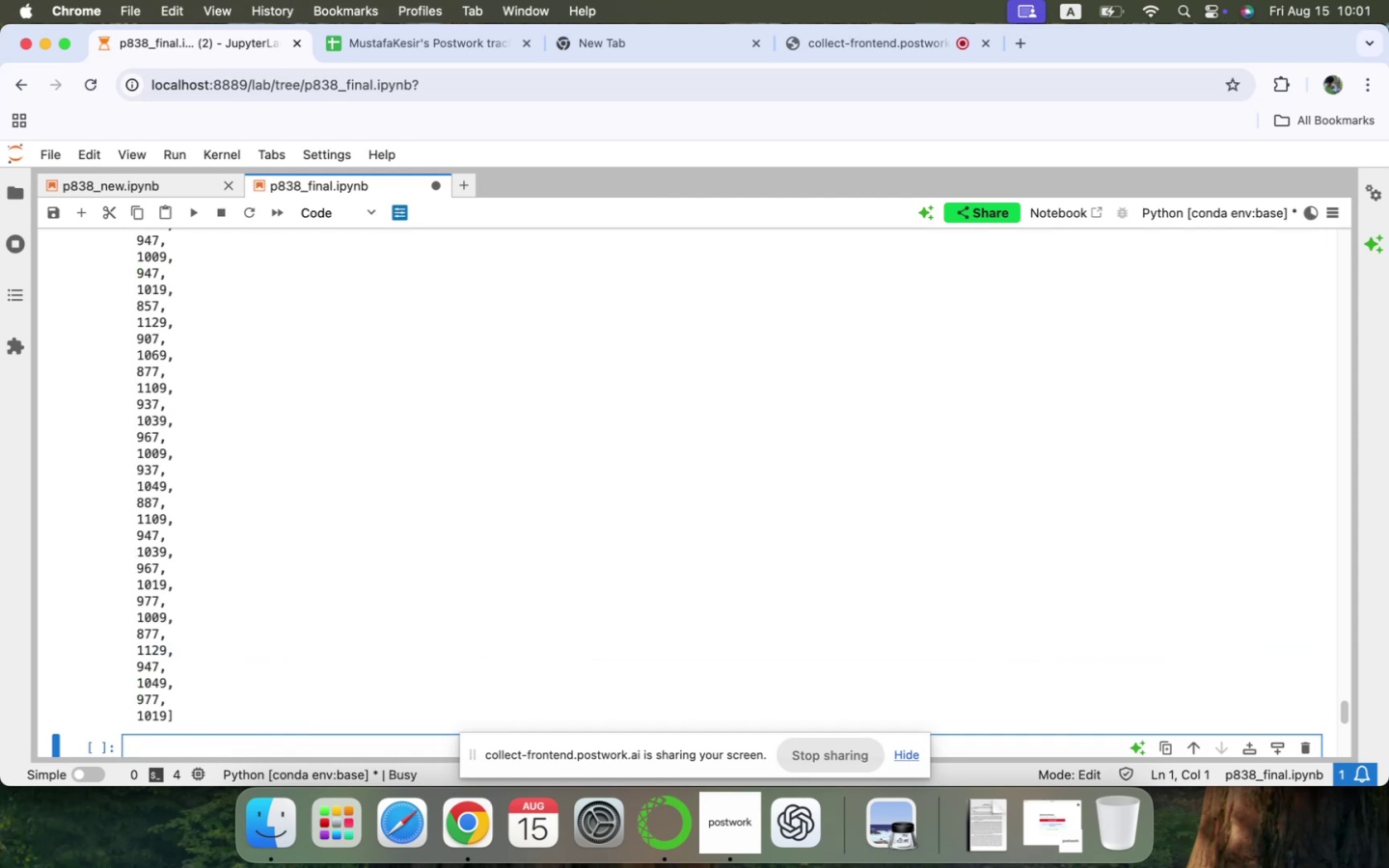 
scroll: coordinate [340, 626], scroll_direction: up, amount: 59.0
 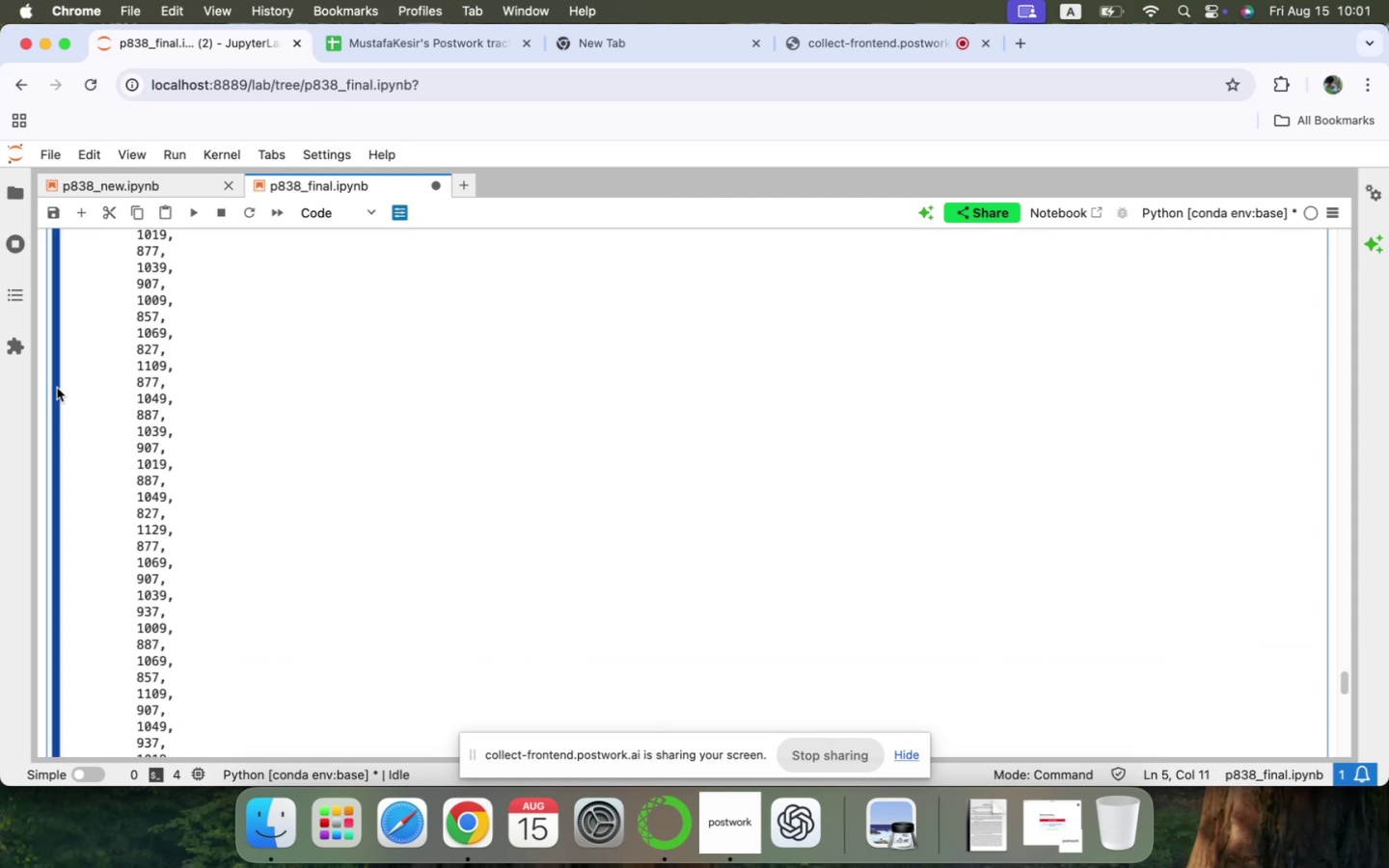 
left_click([57, 388])
 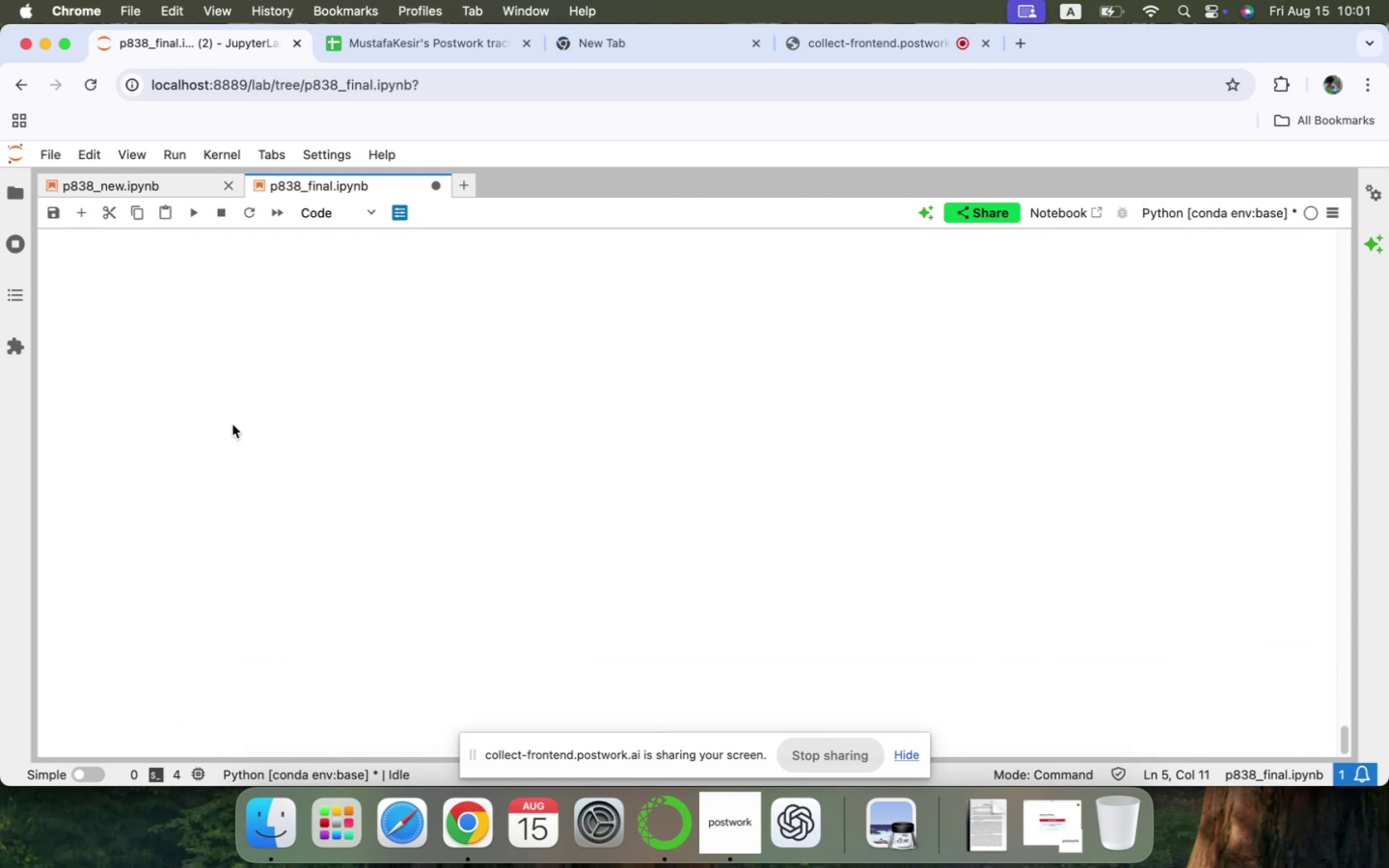 
scroll: coordinate [232, 424], scroll_direction: up, amount: 26.0
 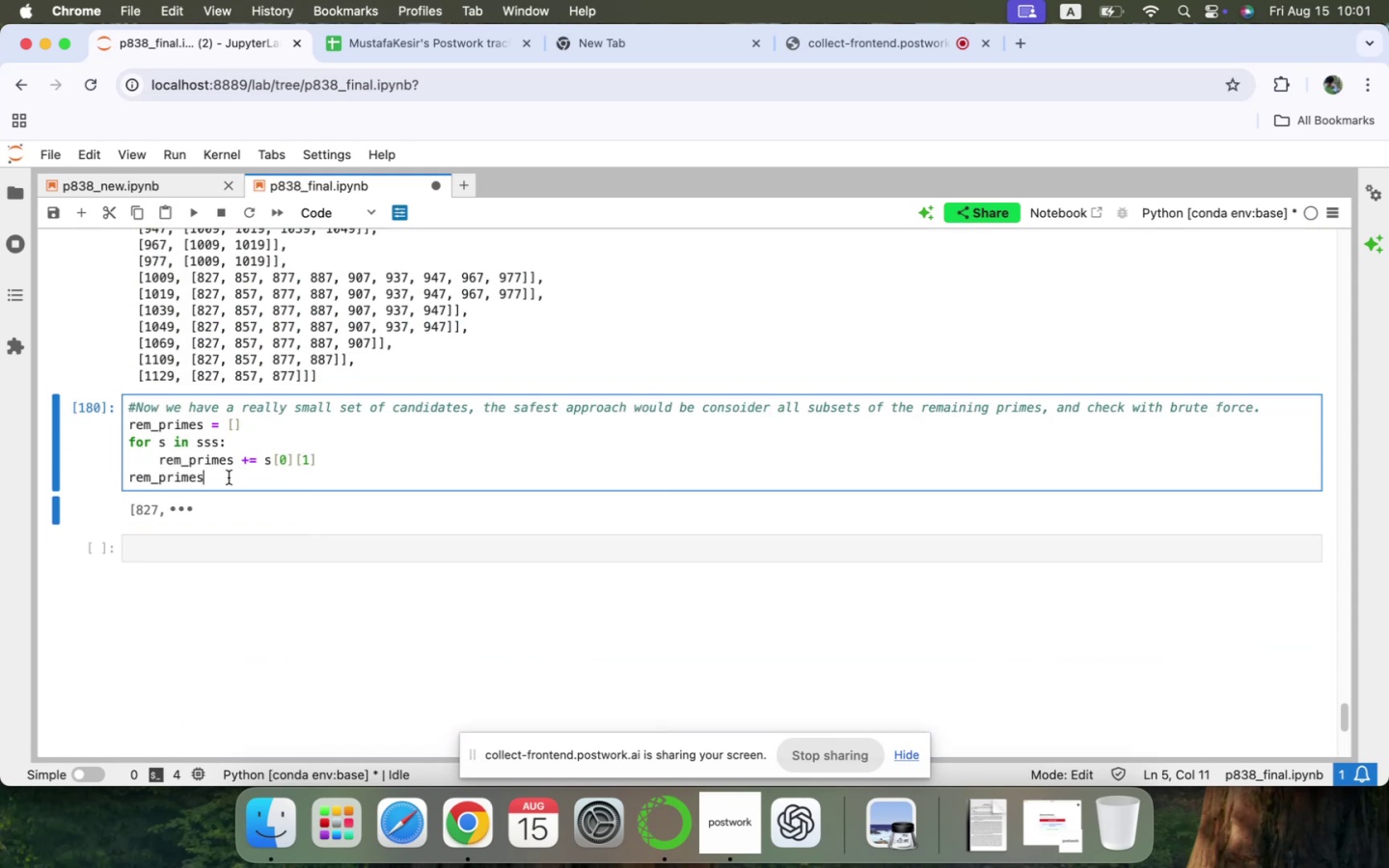 
type( = list(set(rem)
key(Tab)
 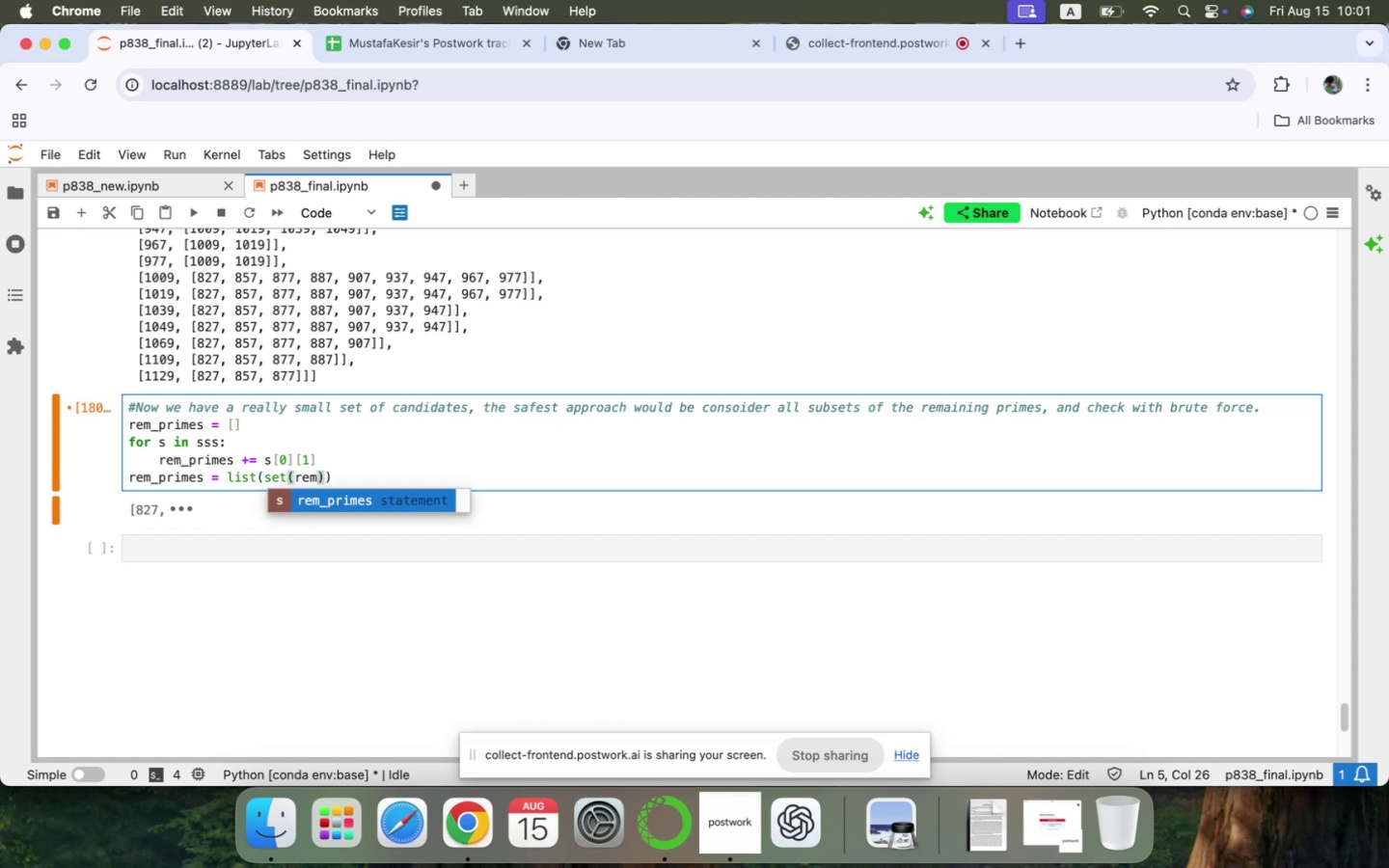 
key(Enter)
 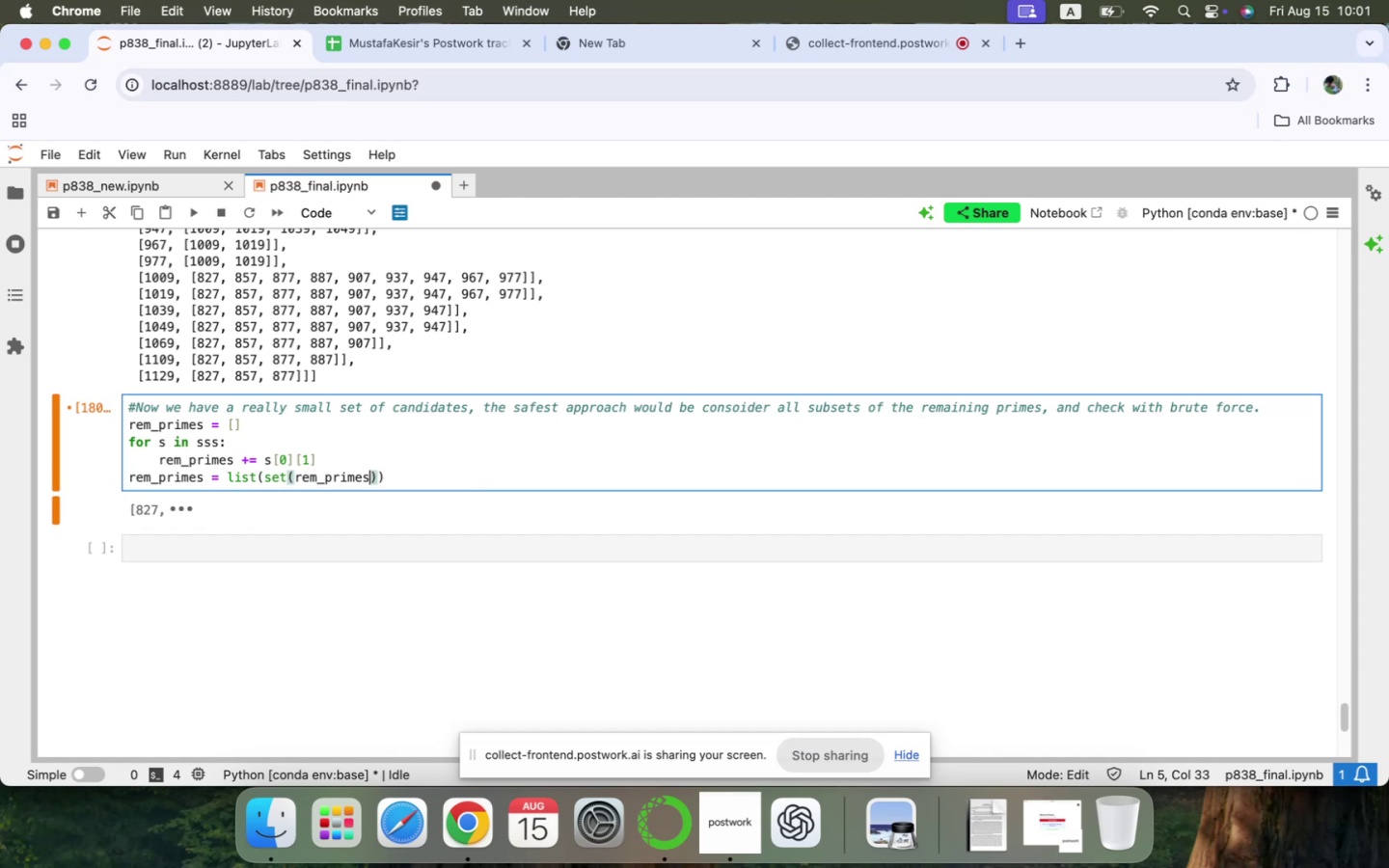 
key(Shift+ShiftLeft)
 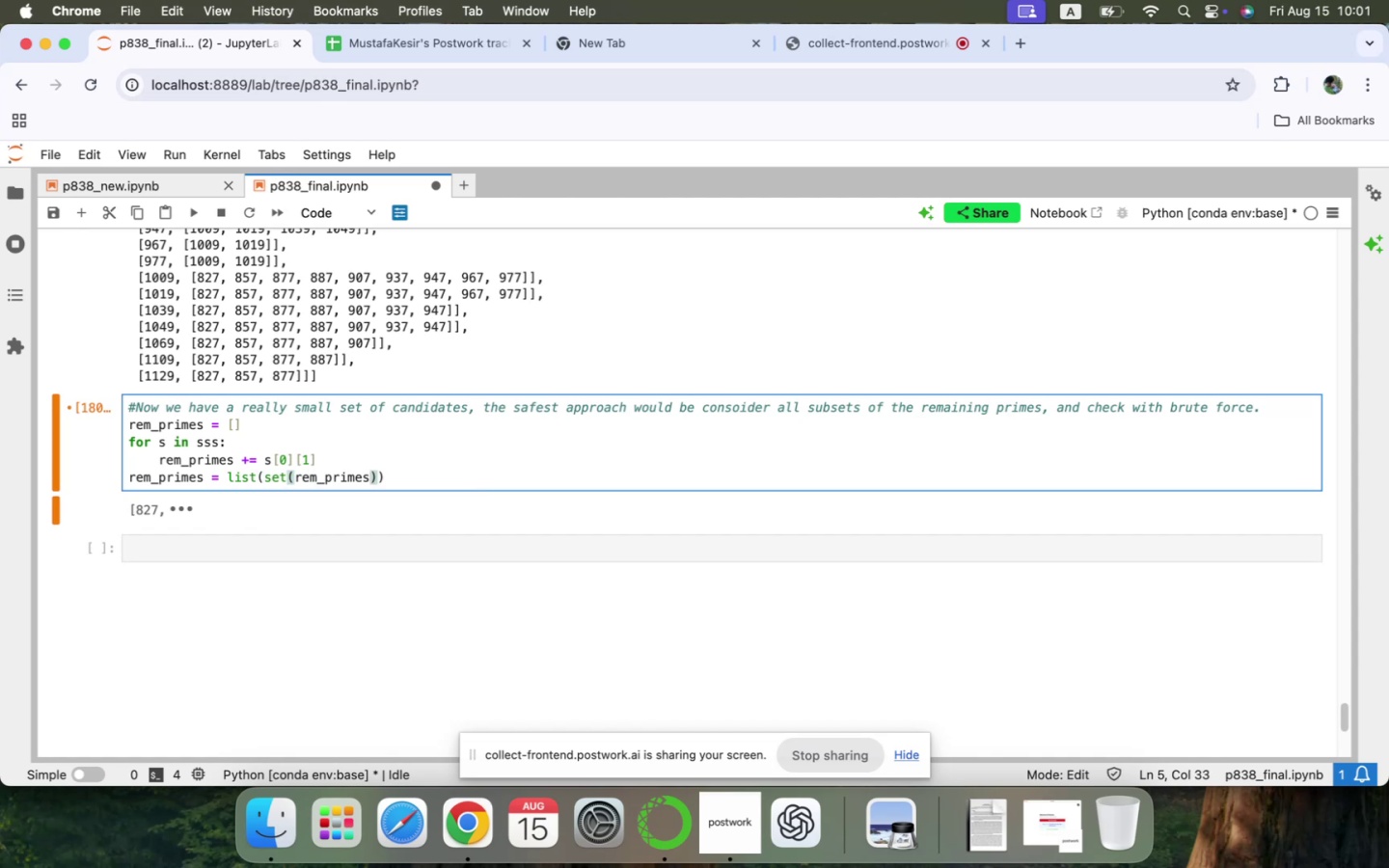 
hold_key(key=ShiftLeft, duration=0.44)
 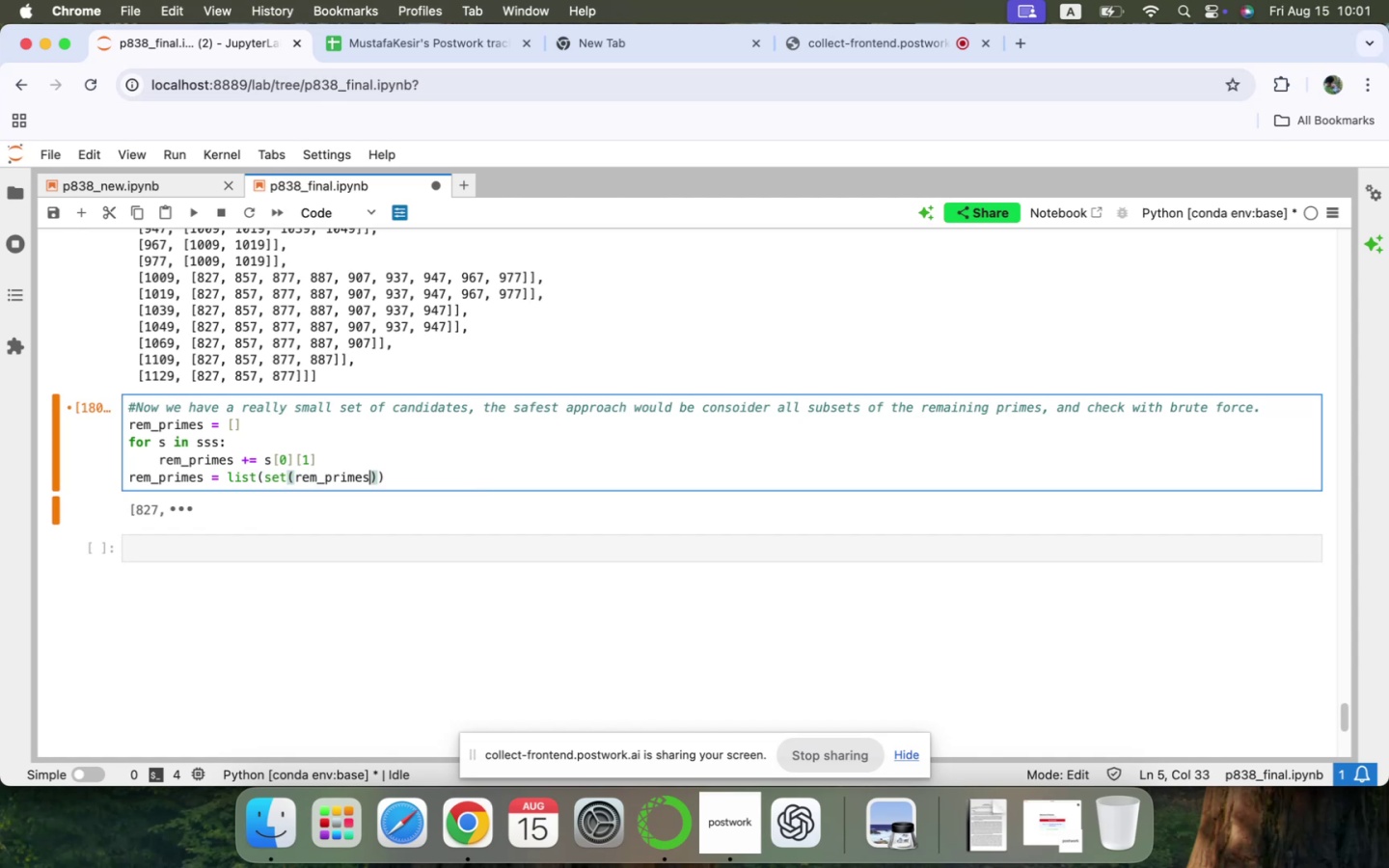 
key(ArrowDown)
 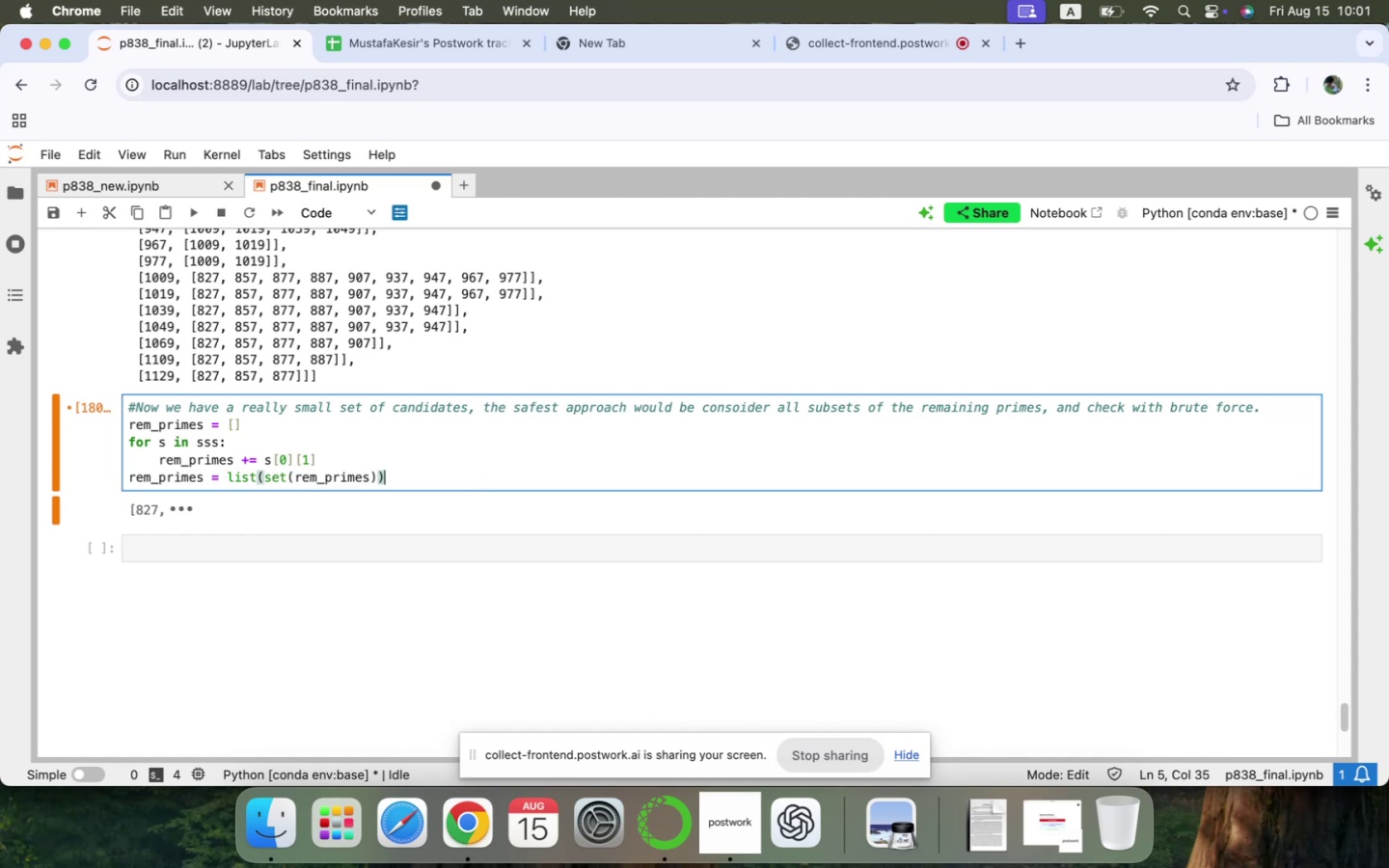 
key(Enter)
 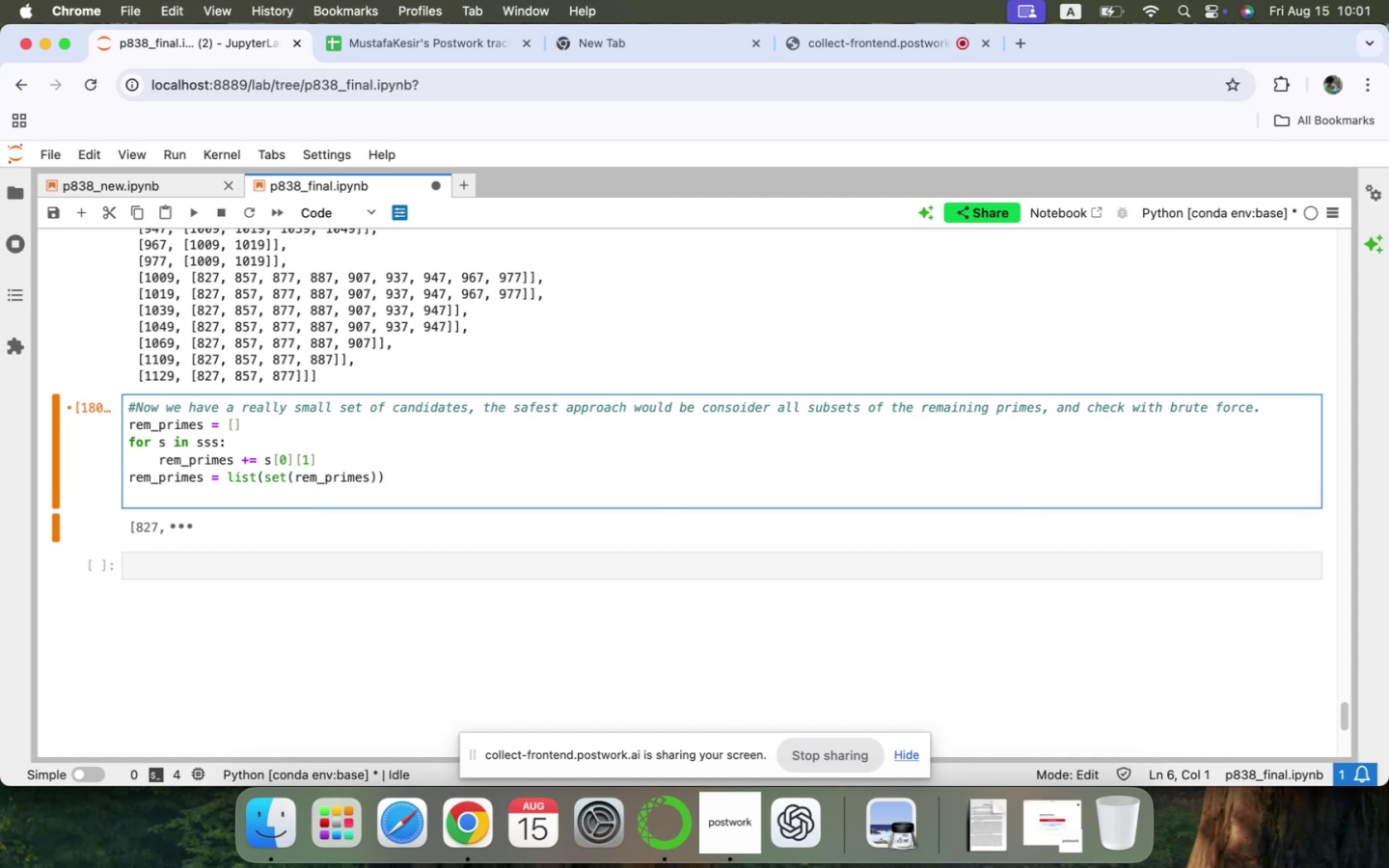 
type(rem)
key(Tab)
 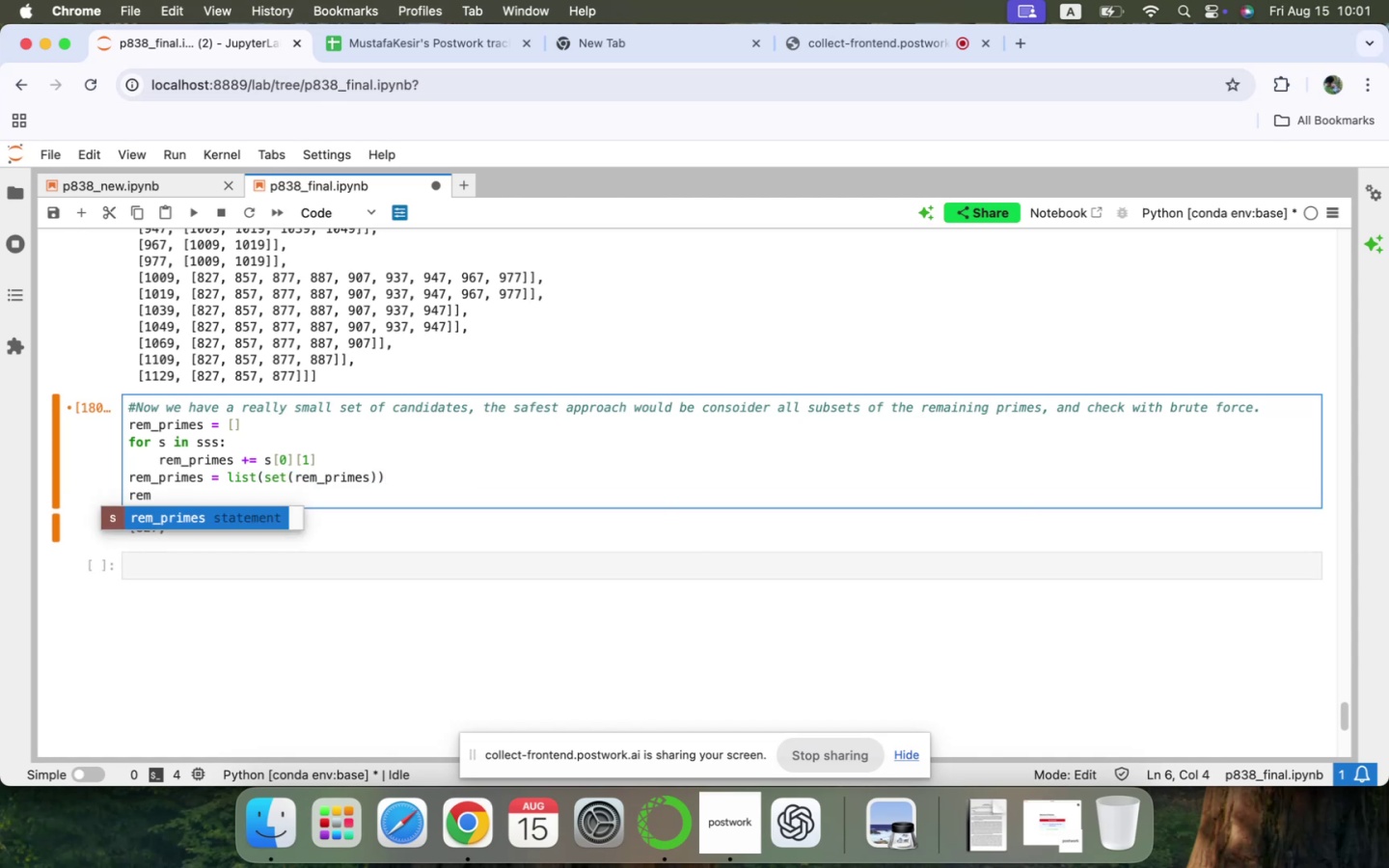 
key(Enter)
 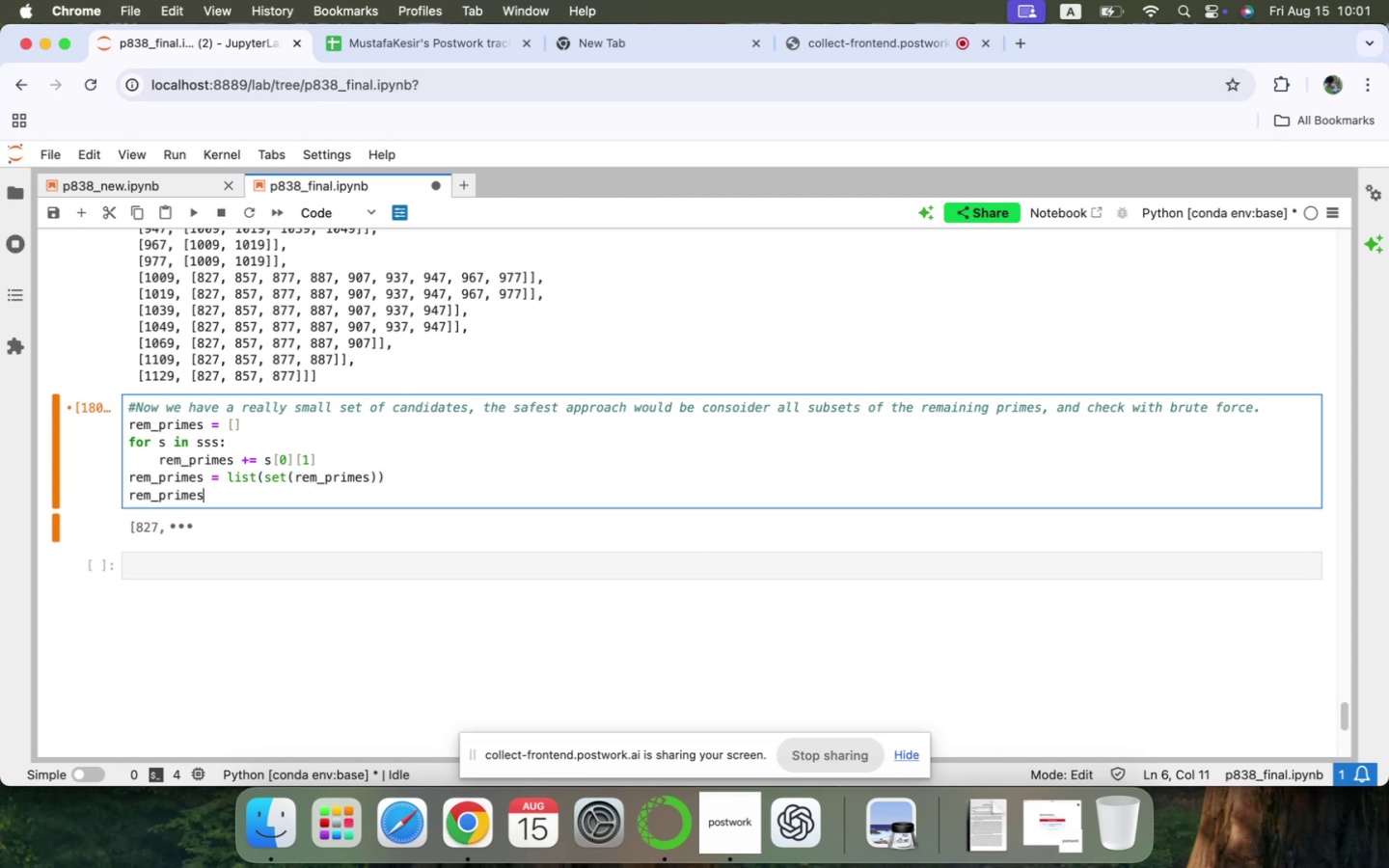 
key(Shift+ShiftLeft)
 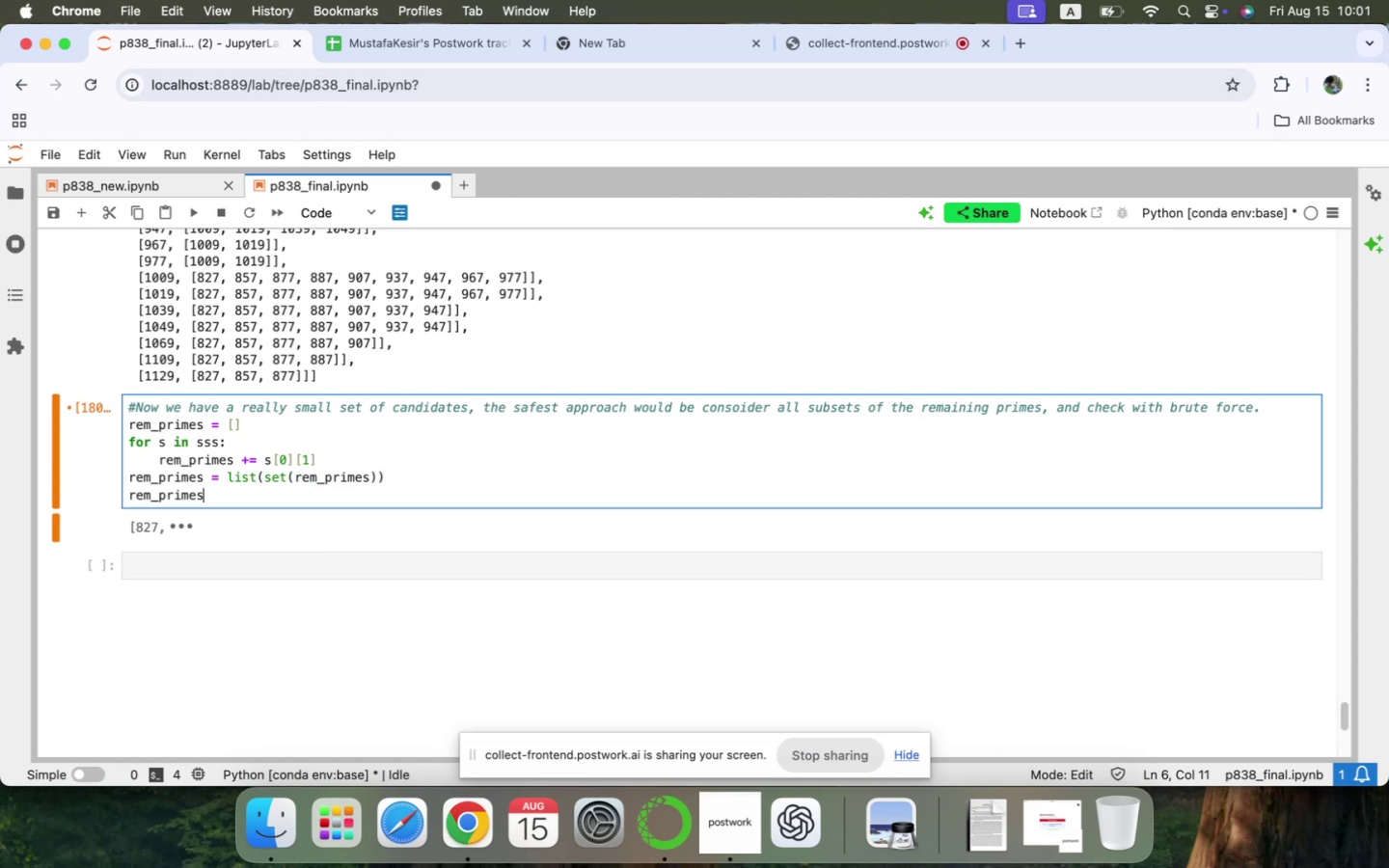 
key(Shift+Enter)
 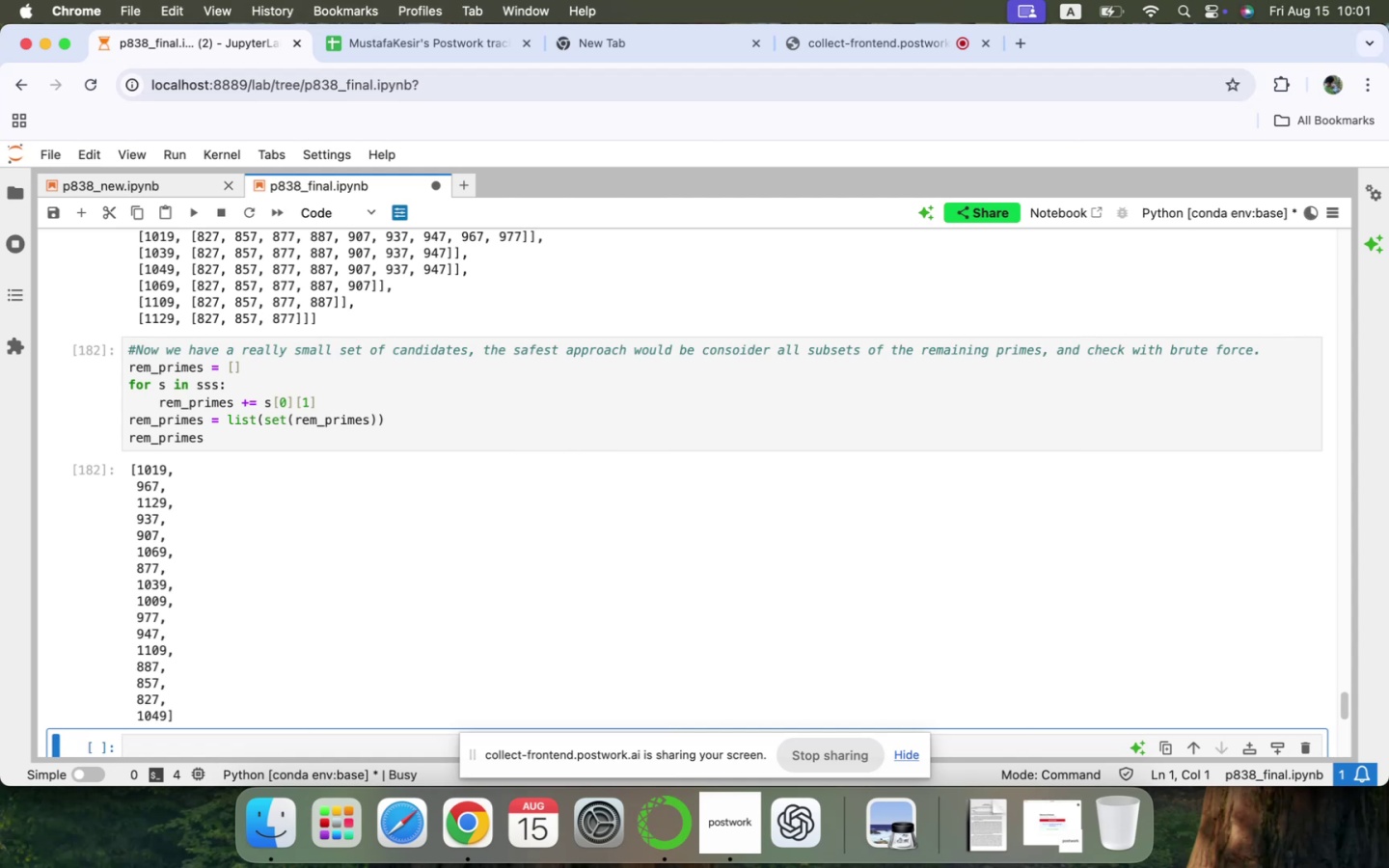 
scroll: coordinate [229, 477], scroll_direction: down, amount: 7.0
 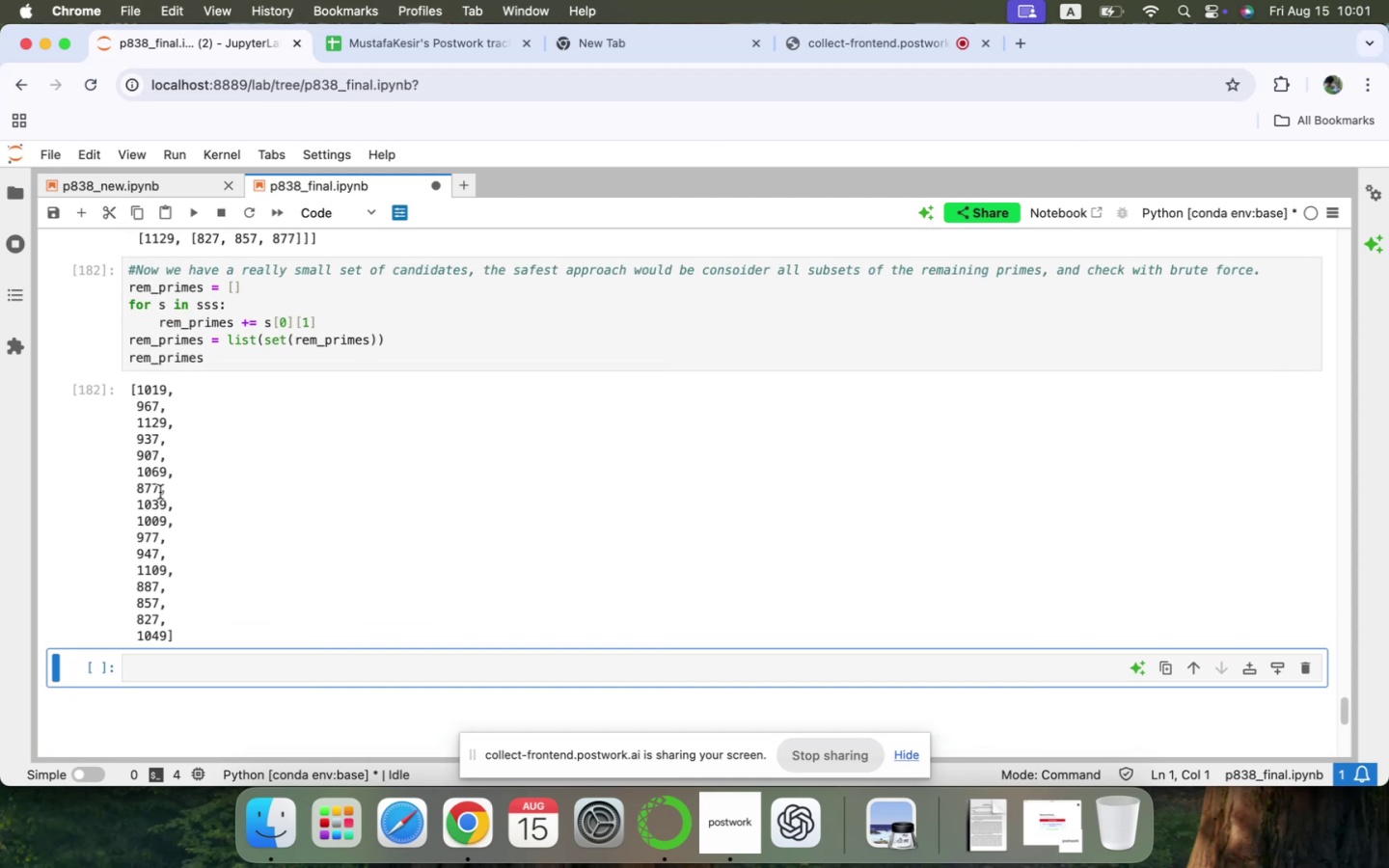 
wait(9.23)
 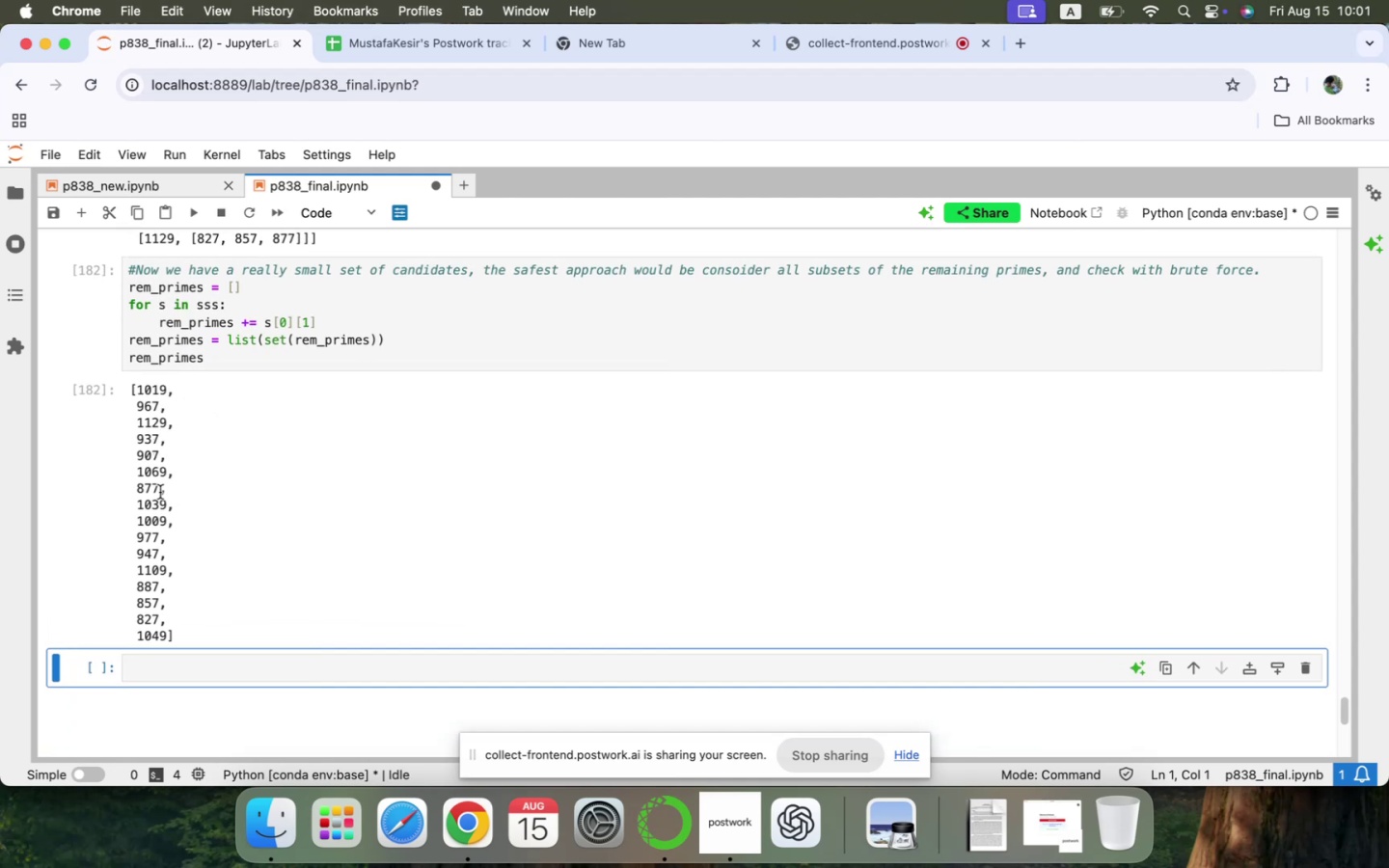 
left_click([222, 364])
 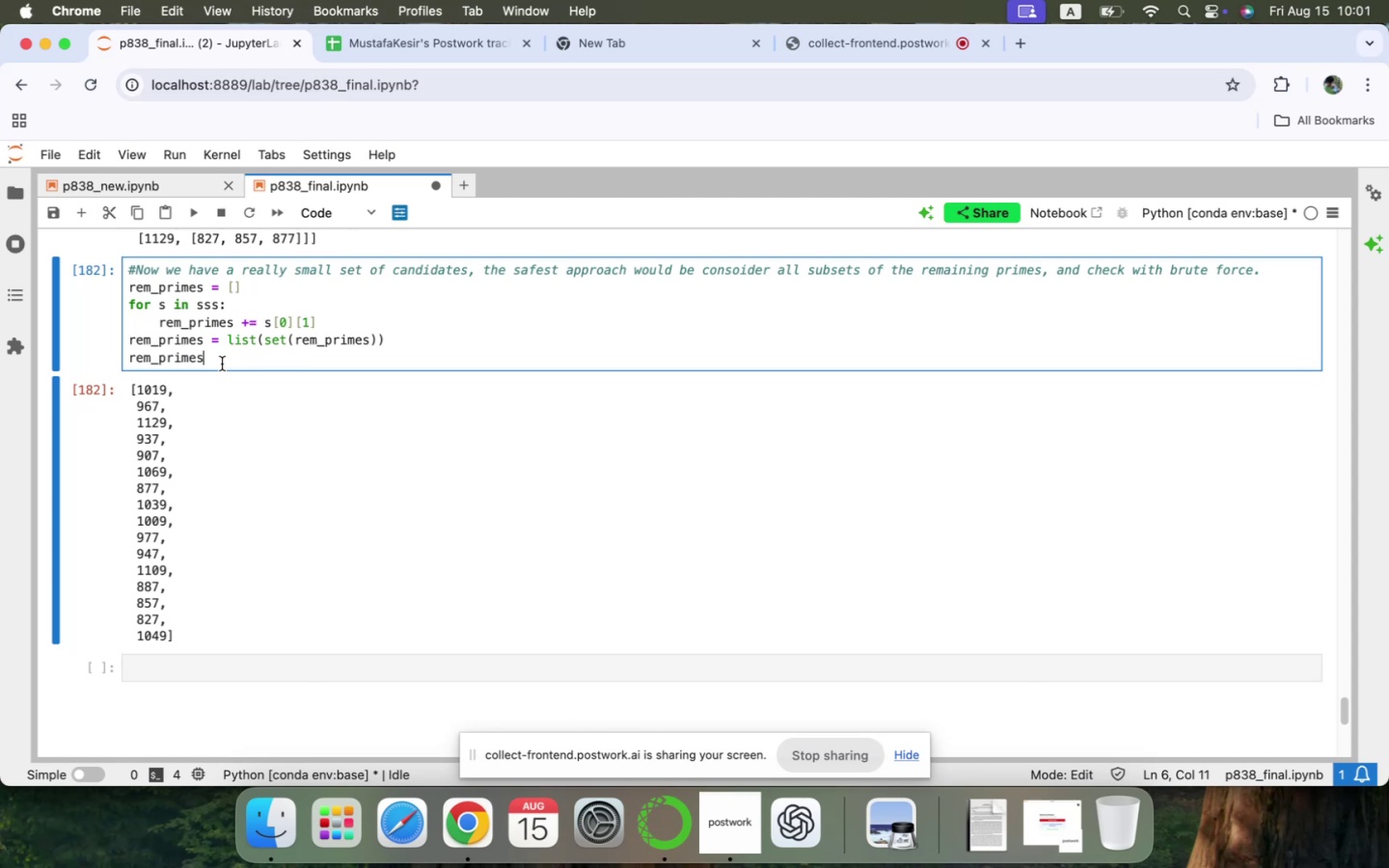 
key(Enter)
 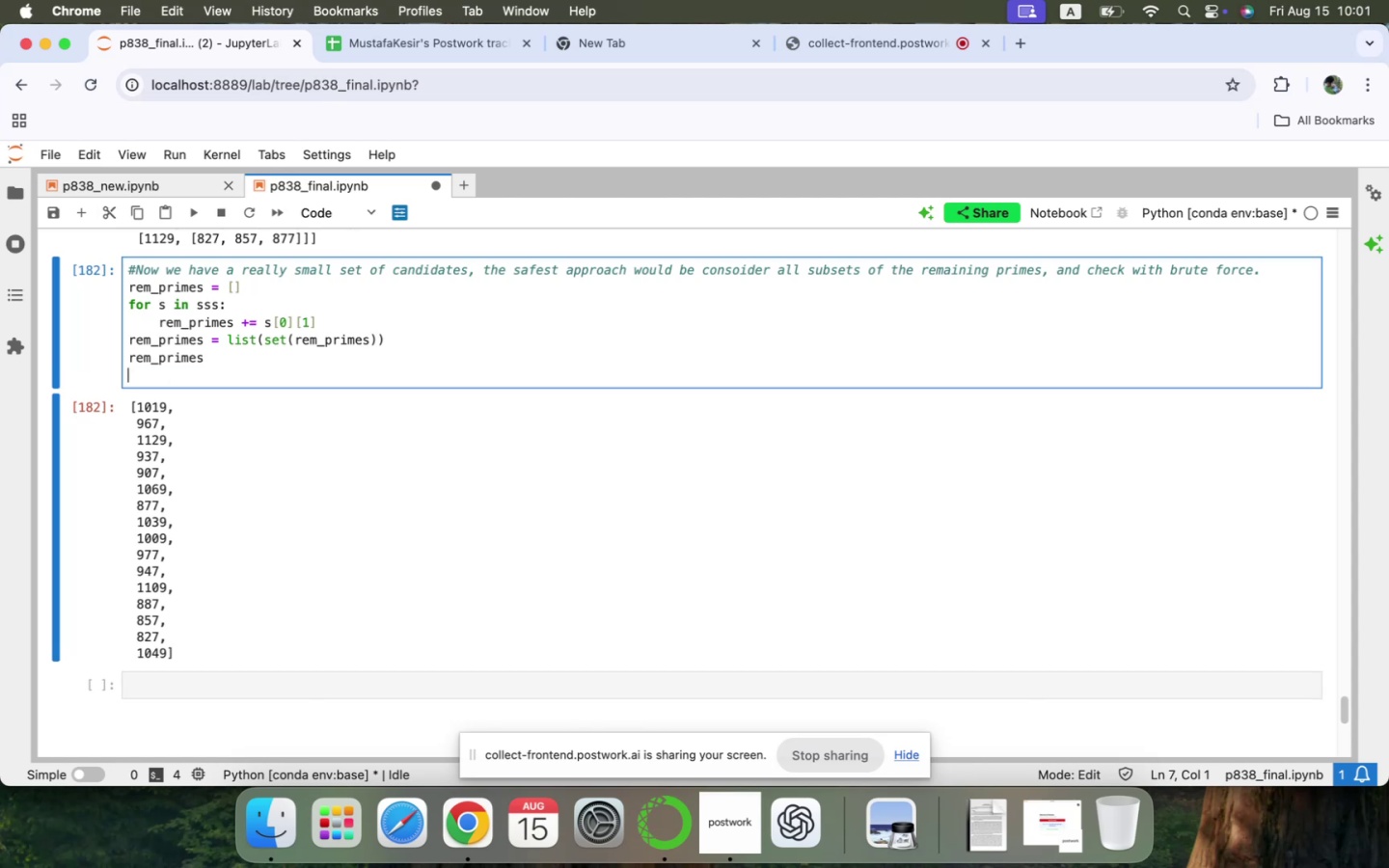 
type(links)
 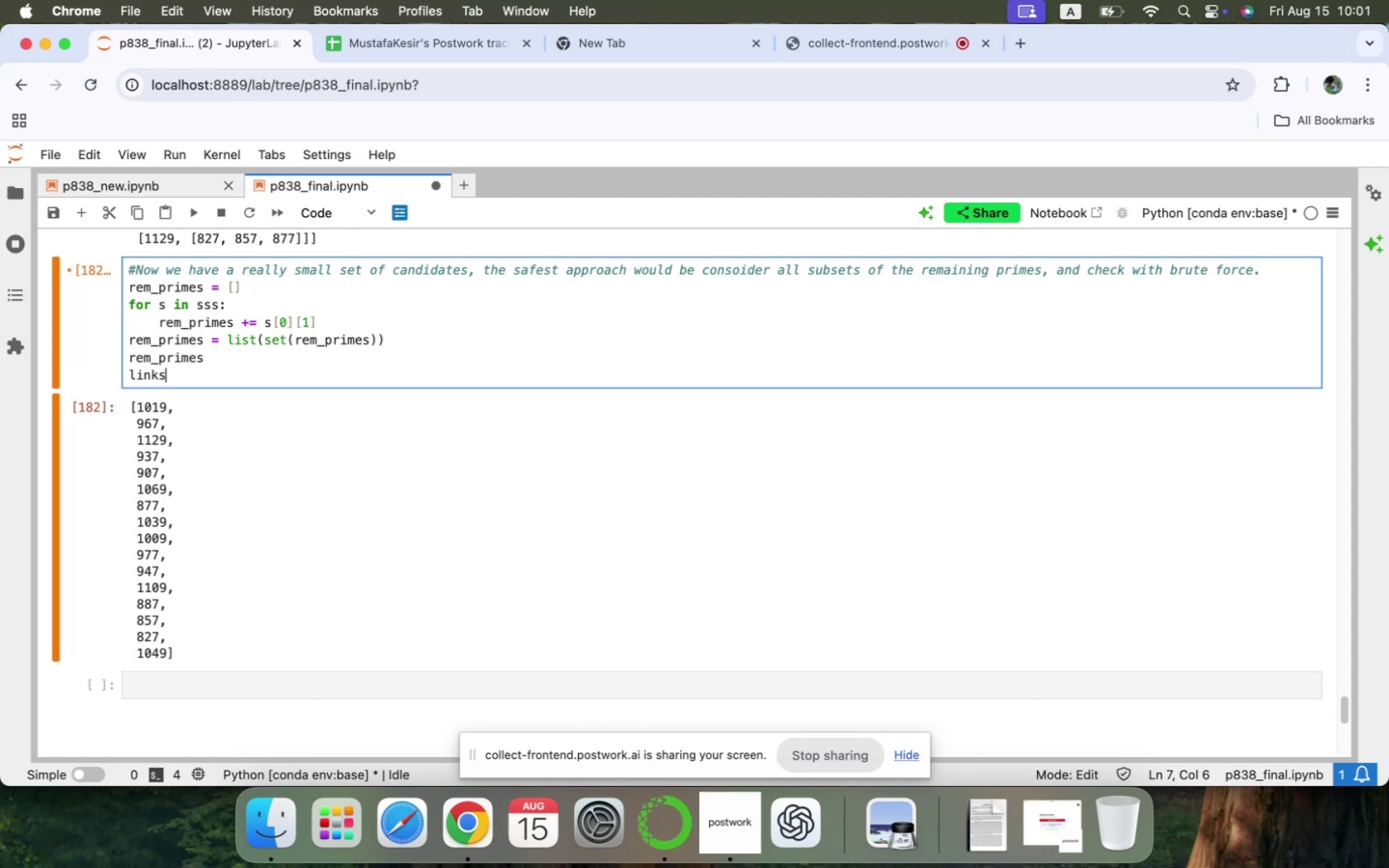 
key(Shift+Enter)
 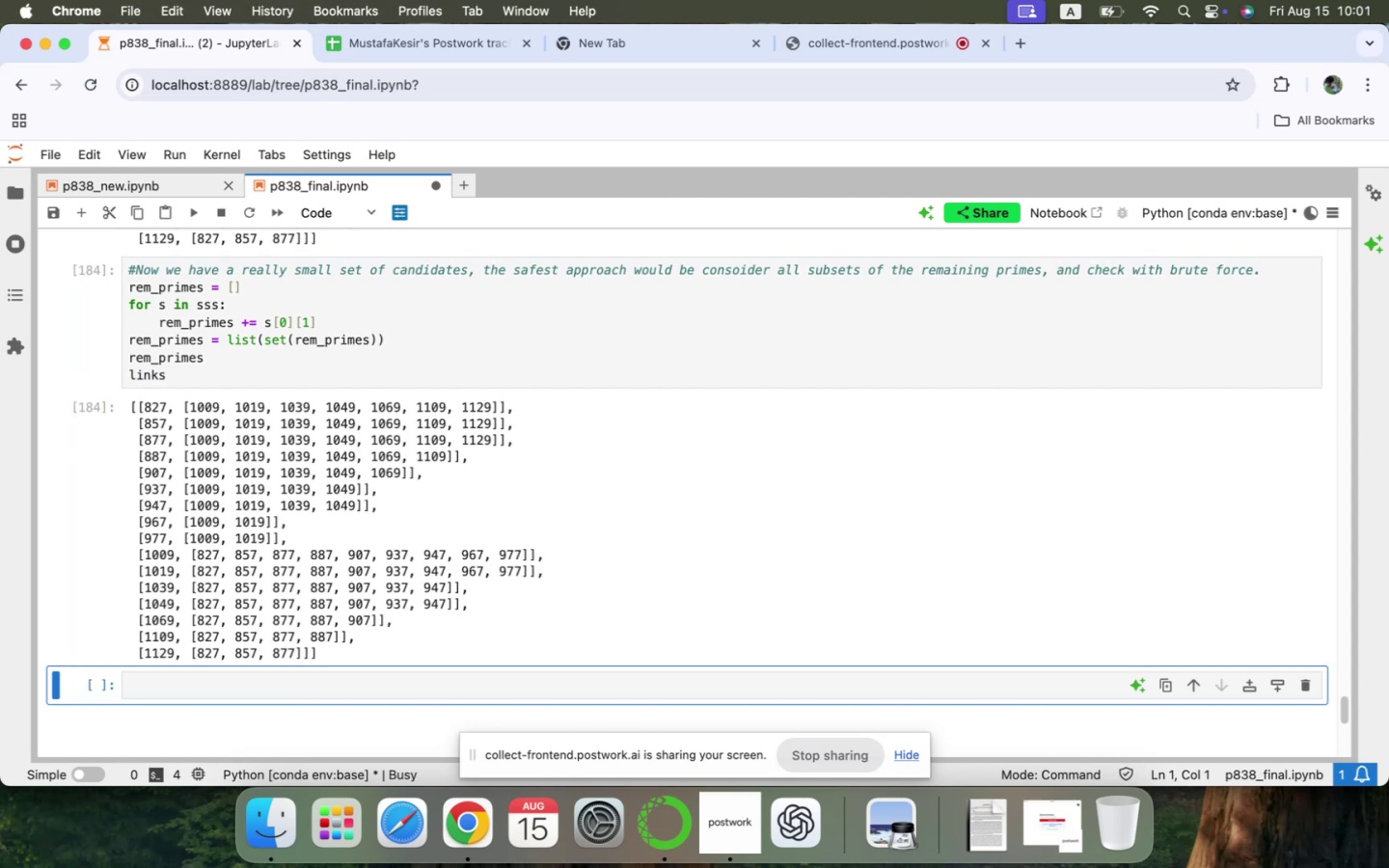 
scroll: coordinate [222, 364], scroll_direction: down, amount: 9.0
 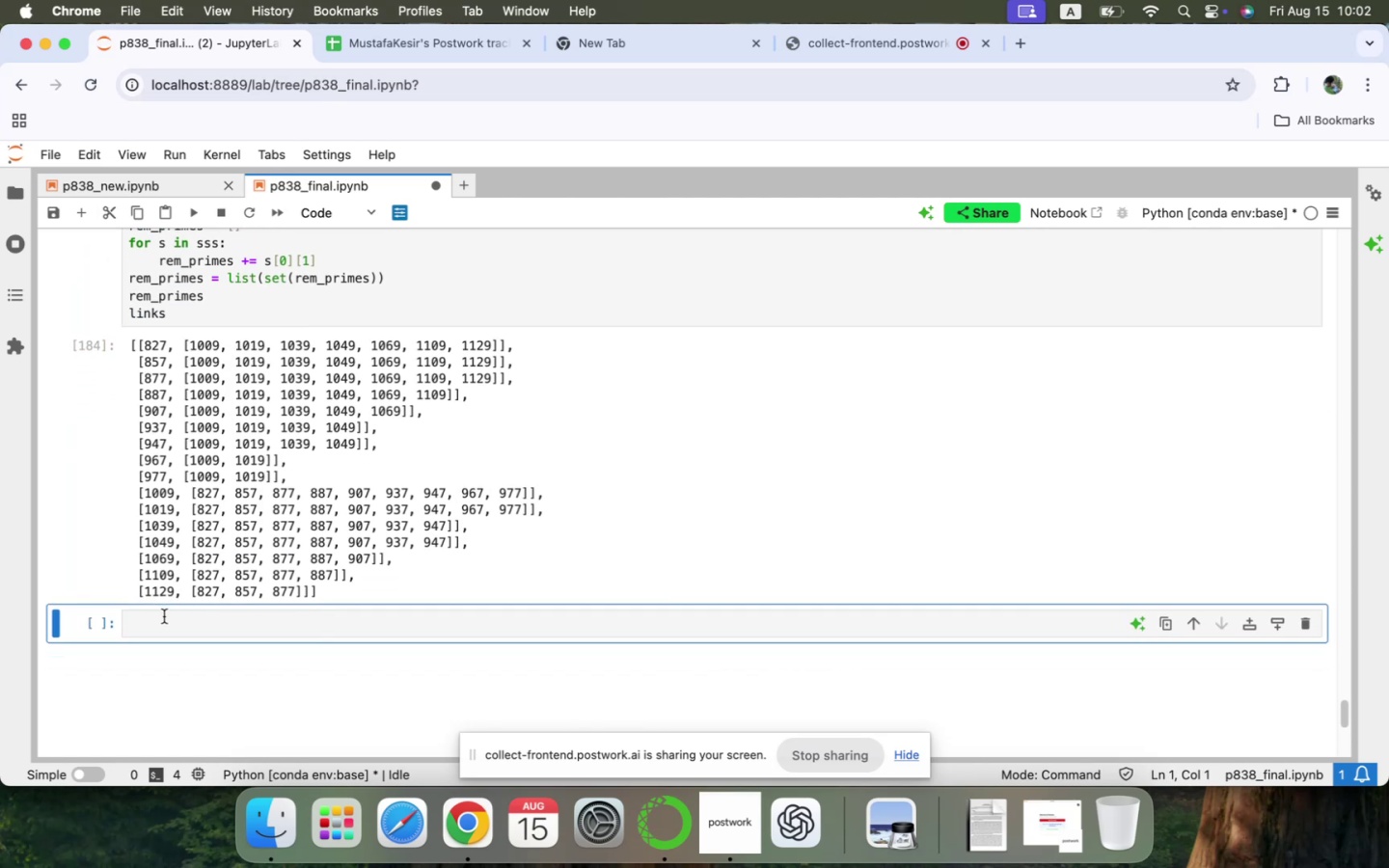 
left_click([161, 624])
 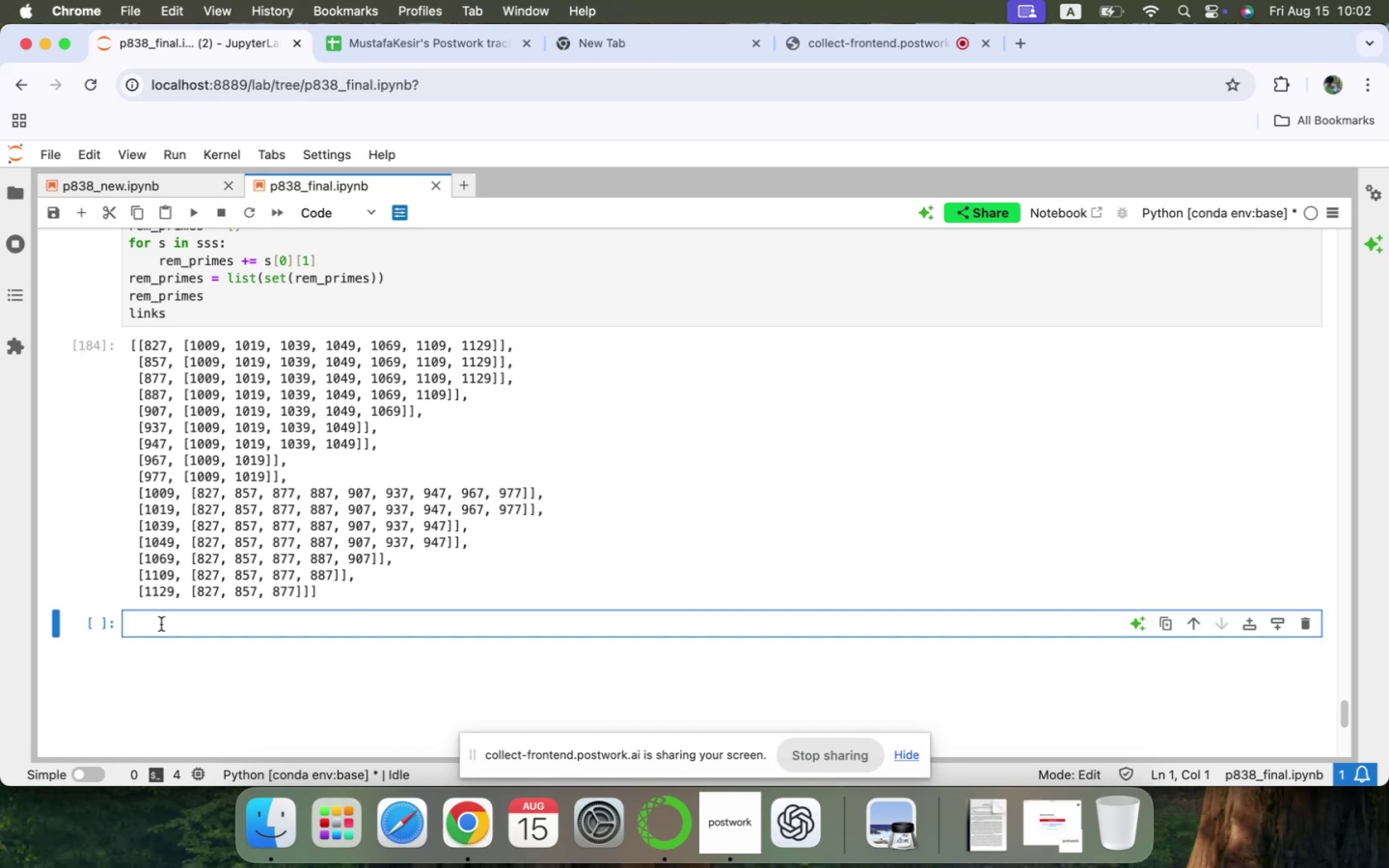 
wait(16.35)
 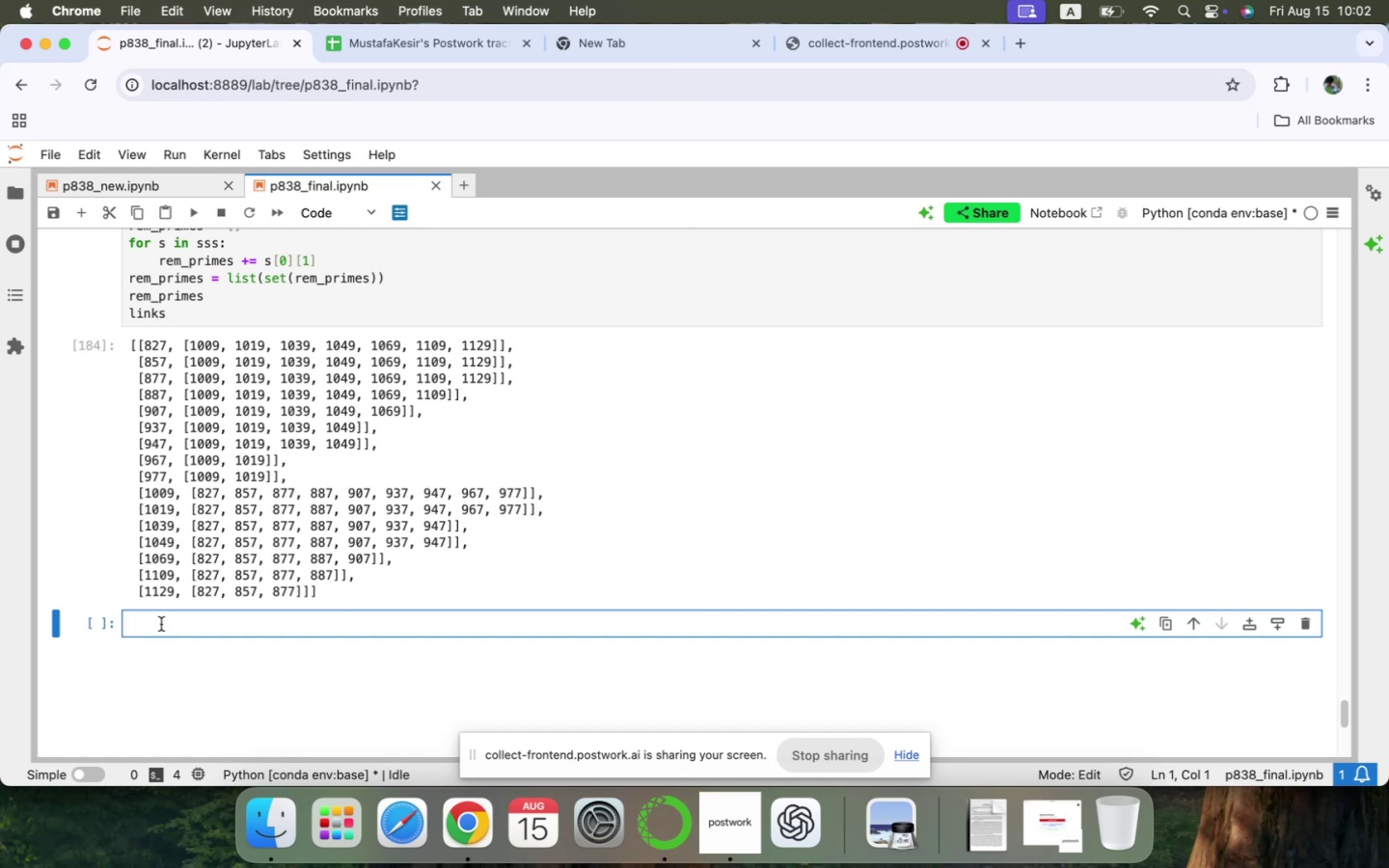 
left_click([161, 624])
 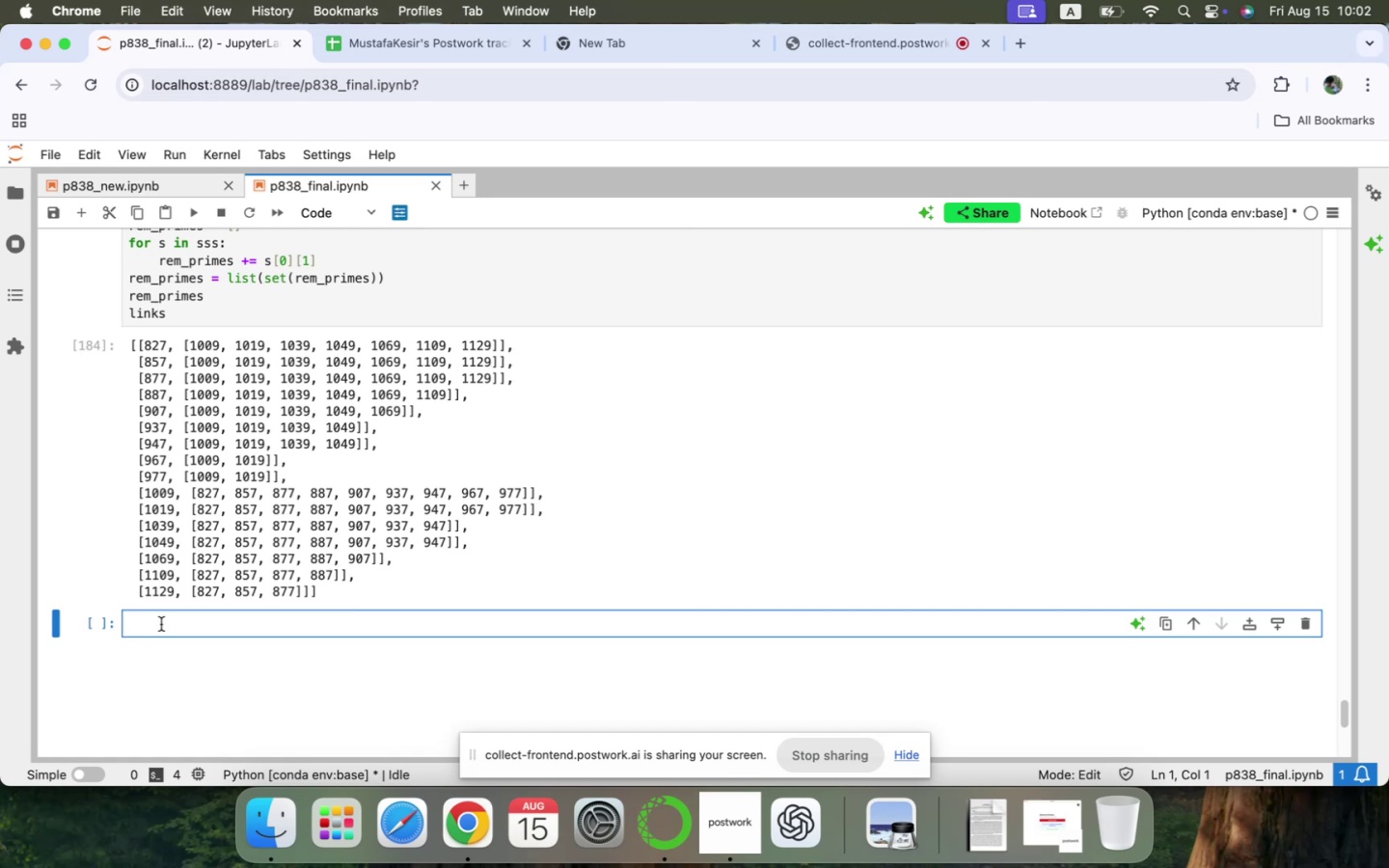 
type(# the strategy, consider all pairs coming from sss.)
 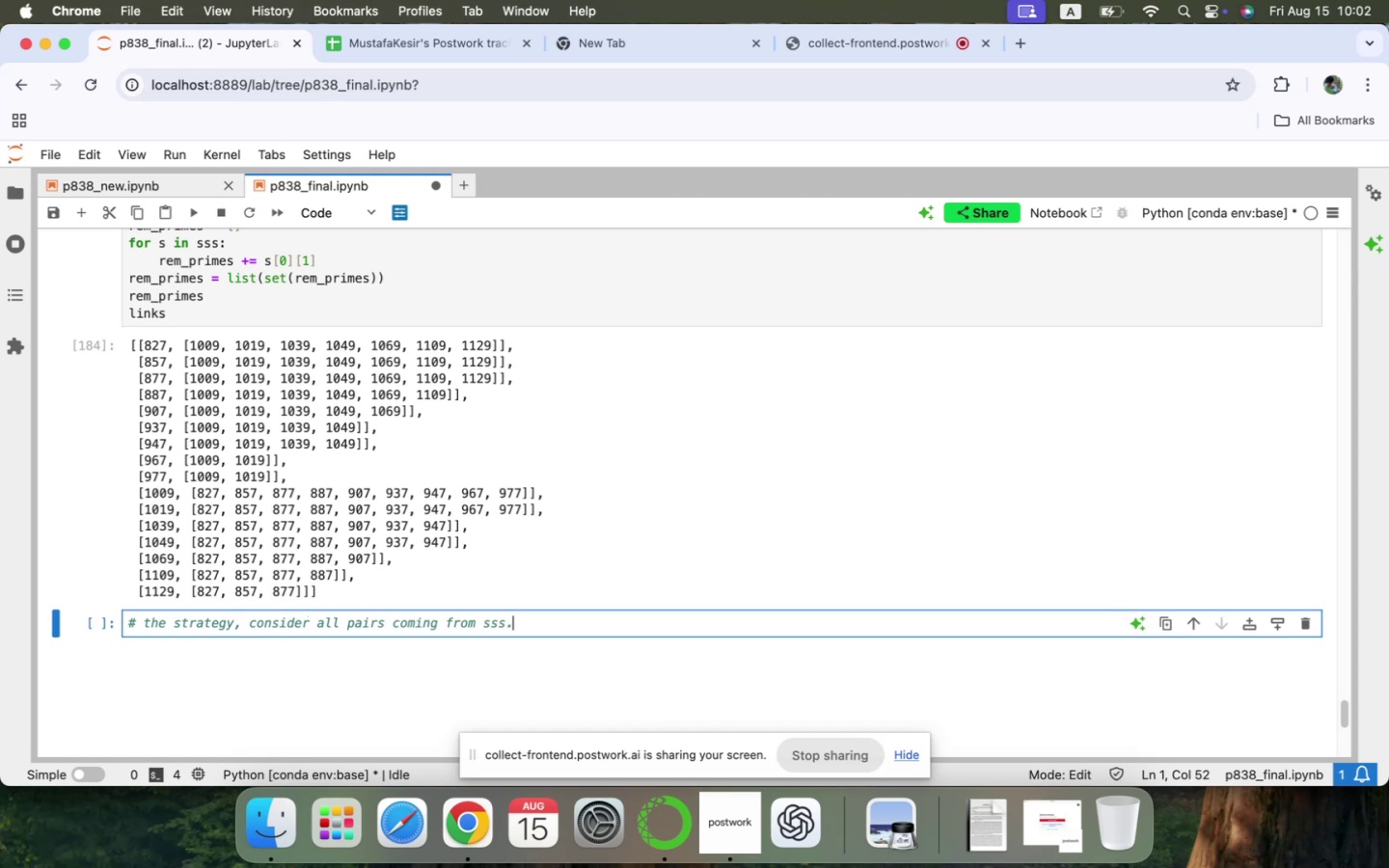 
key(Space)
 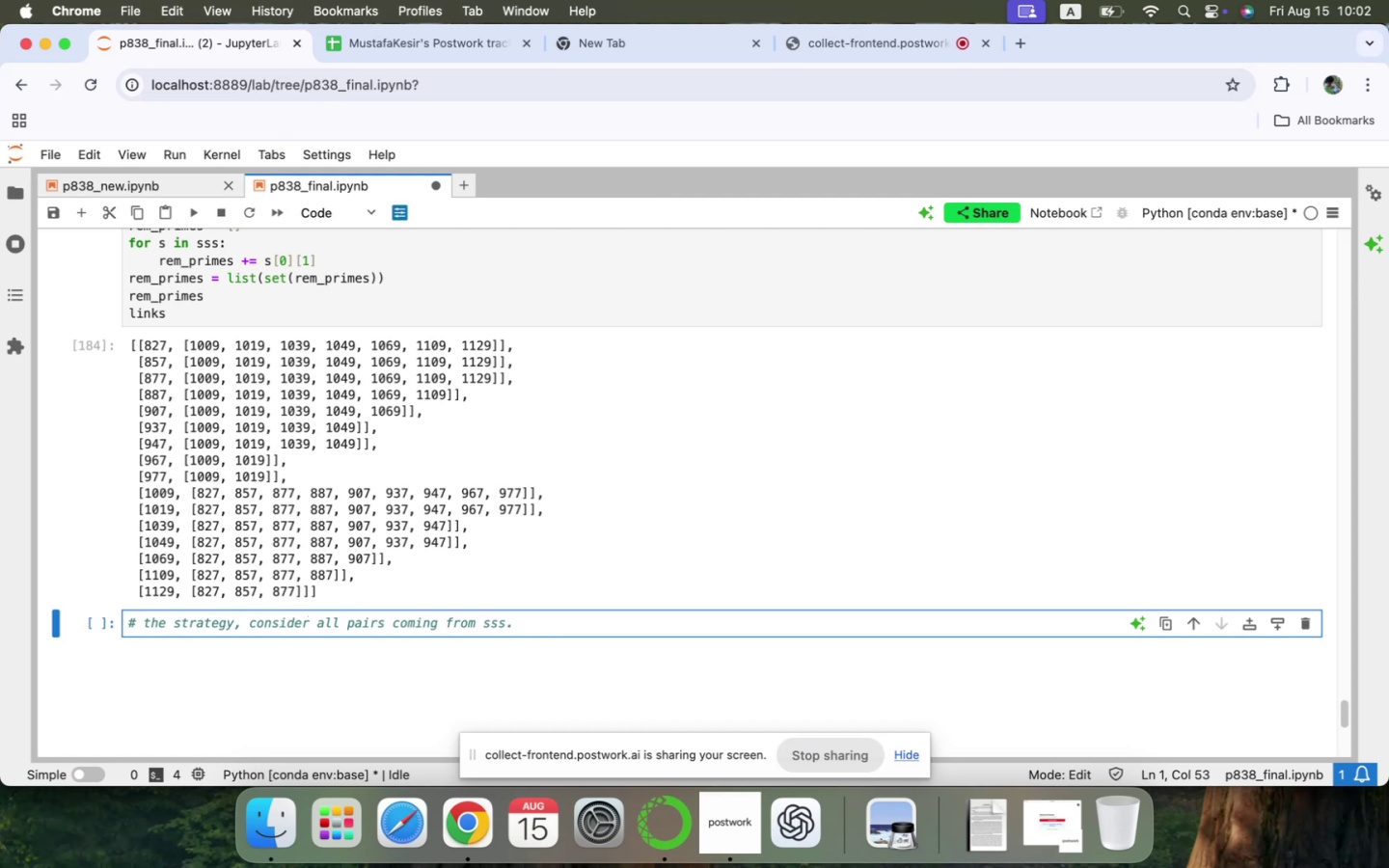 
wait(11.85)
 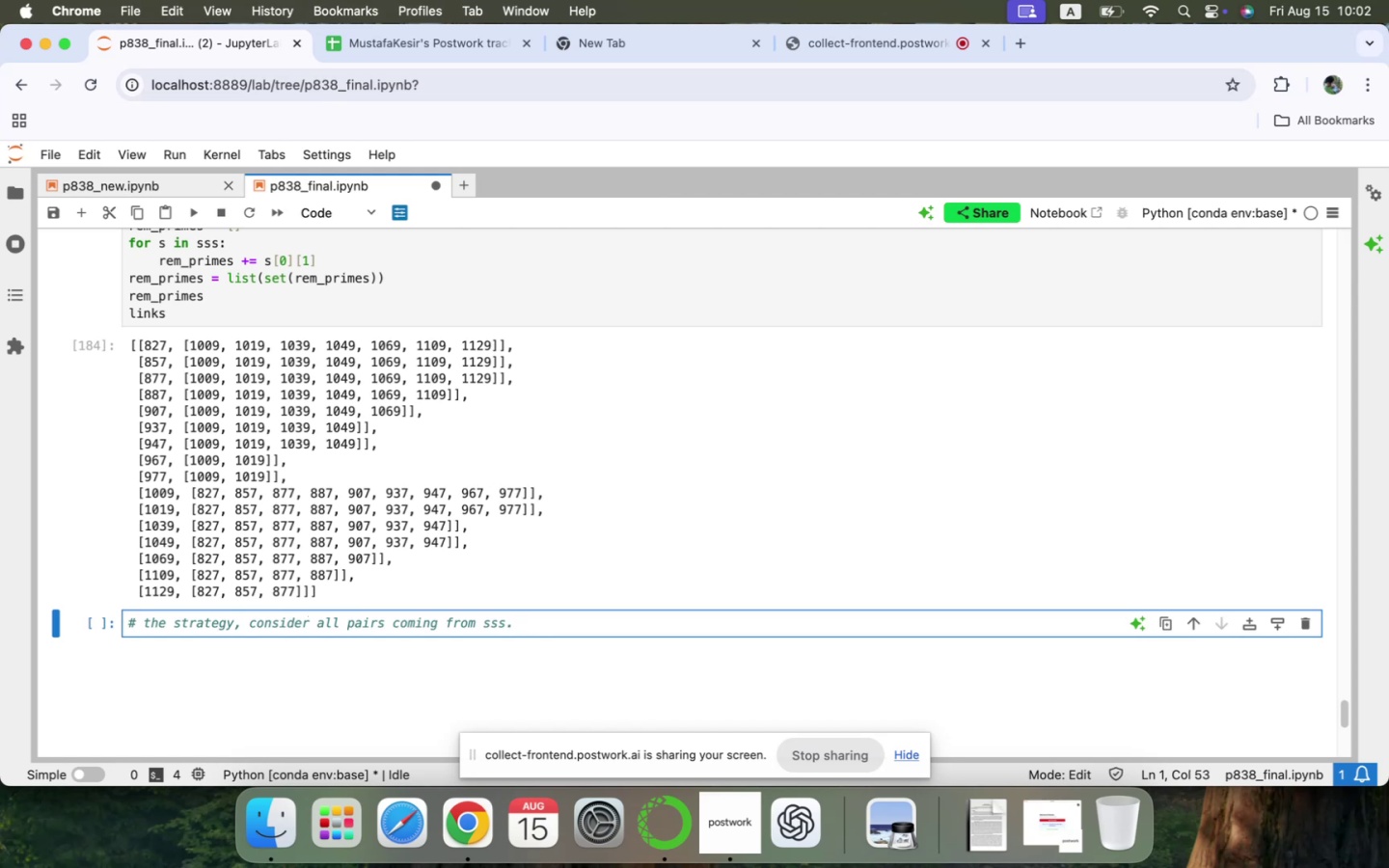 
key(ArrowUp)
 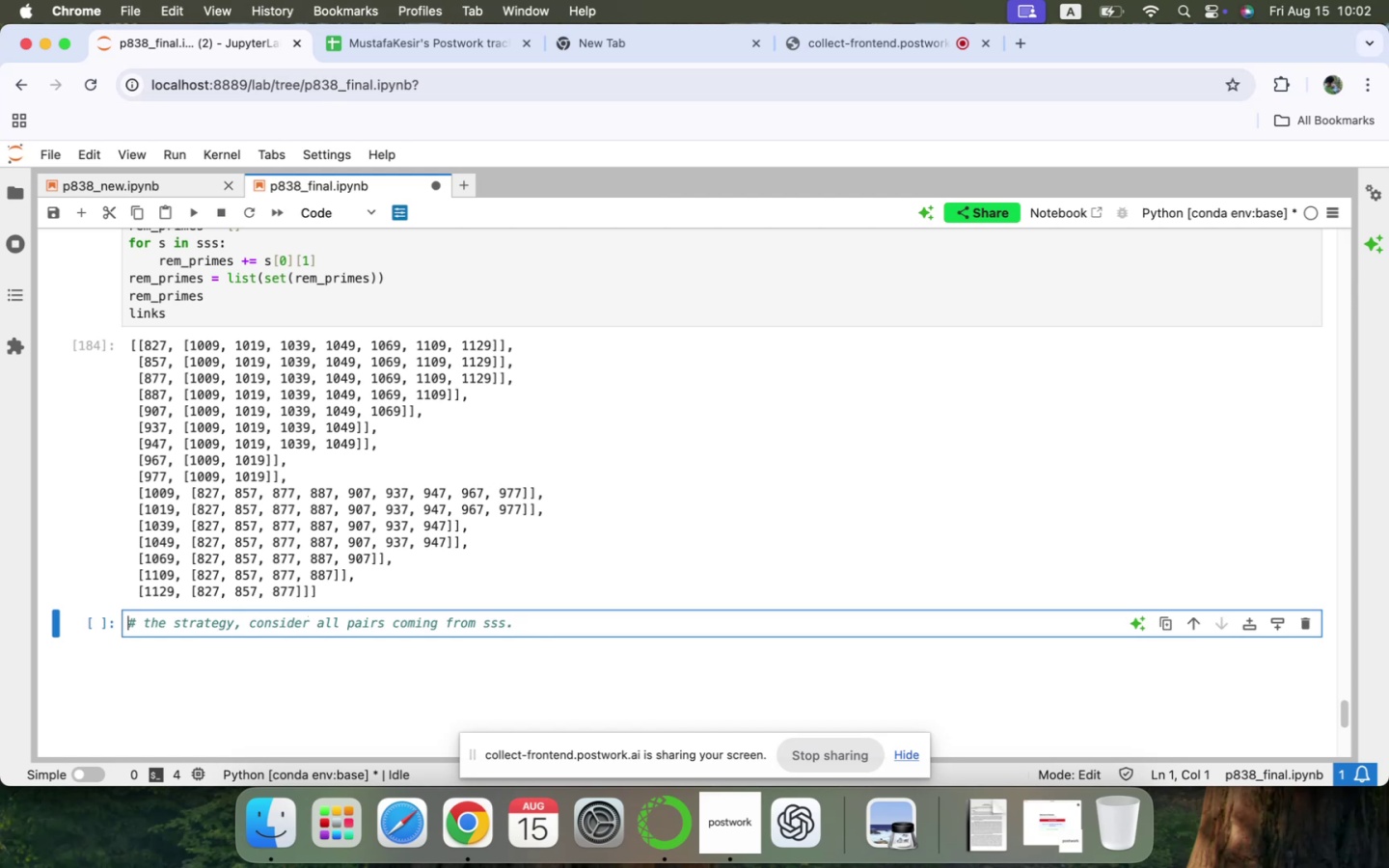 
key(ArrowRight)
 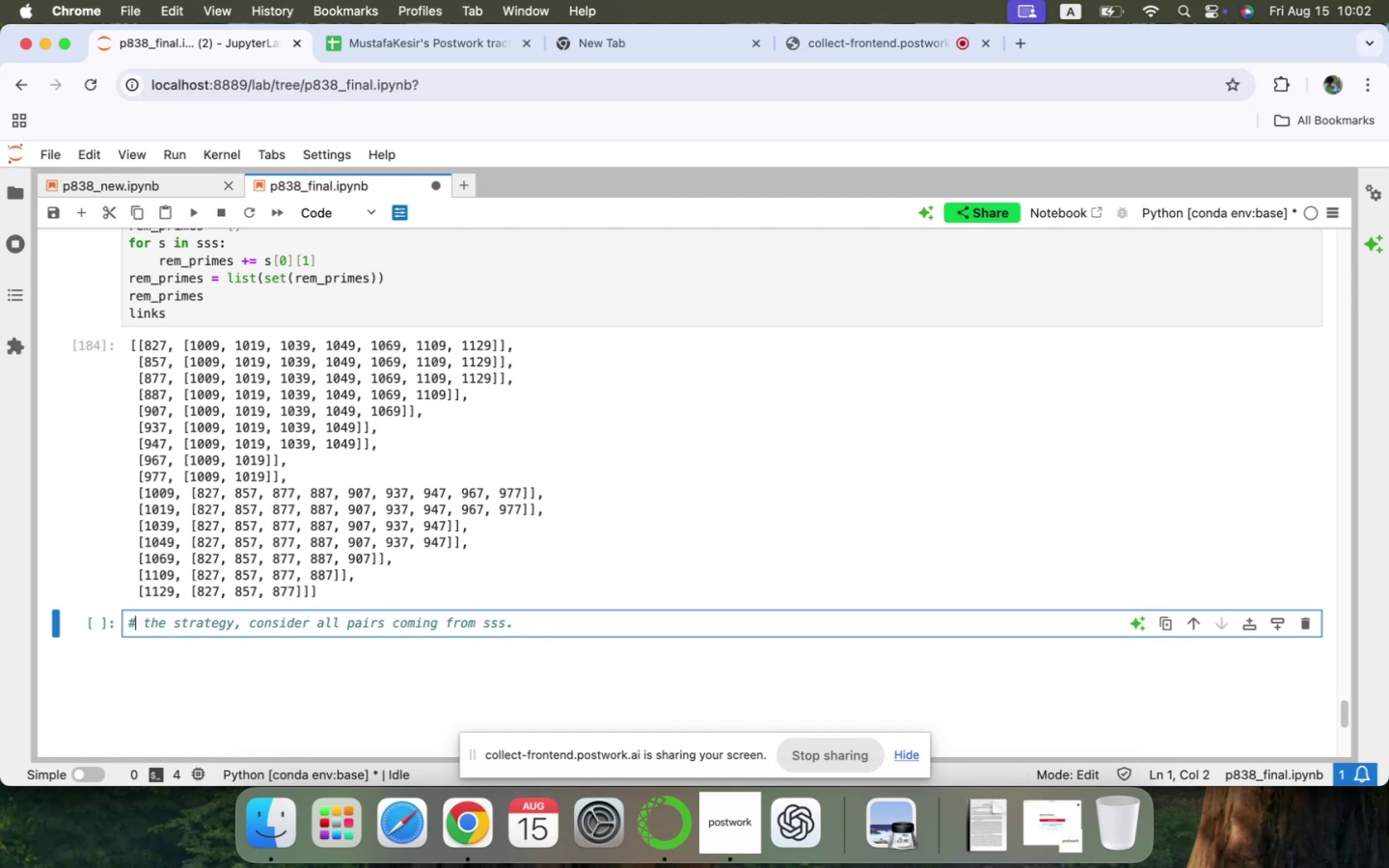 
key(ArrowRight)
 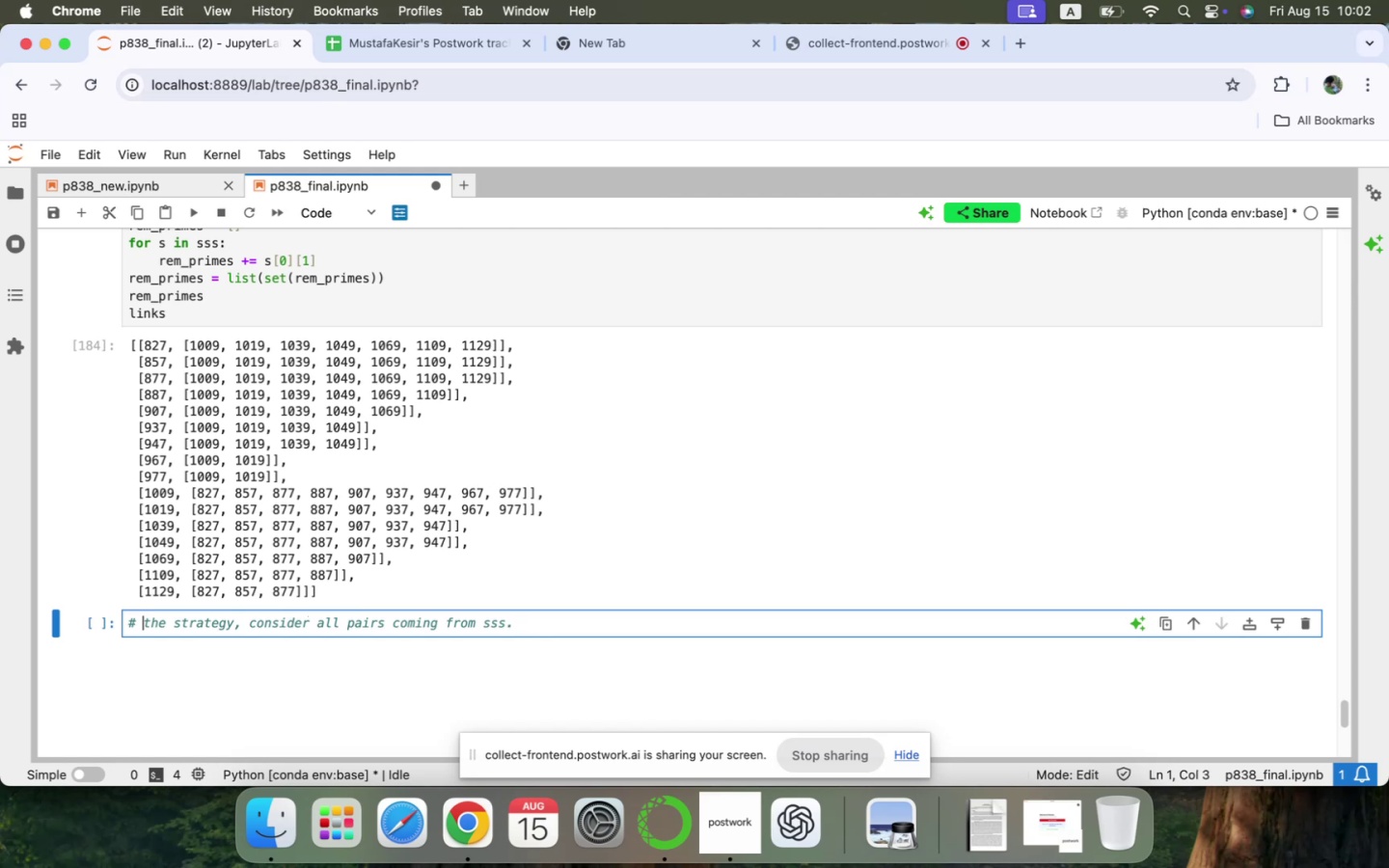 
key(ArrowRight)
 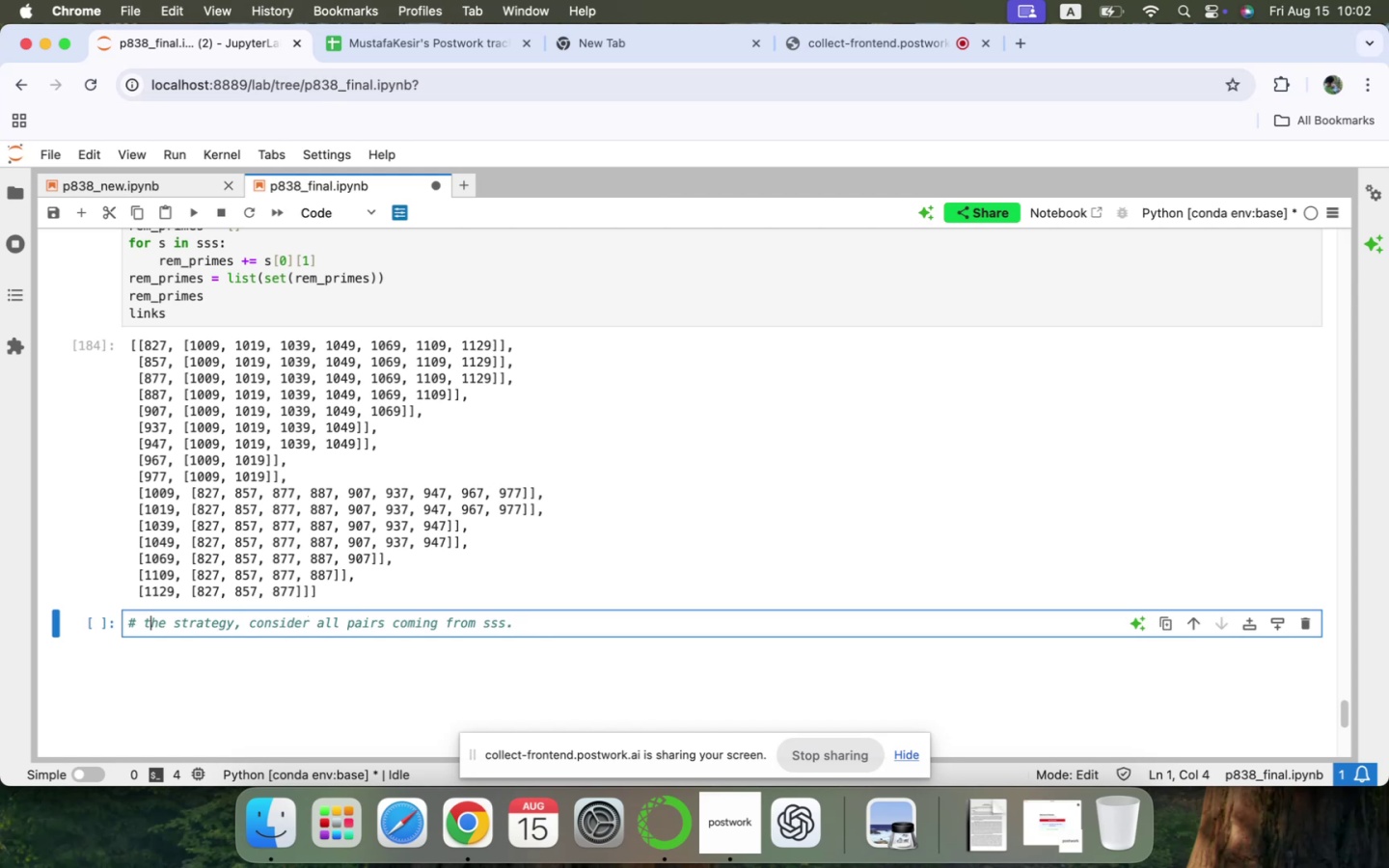 
key(ArrowRight)
 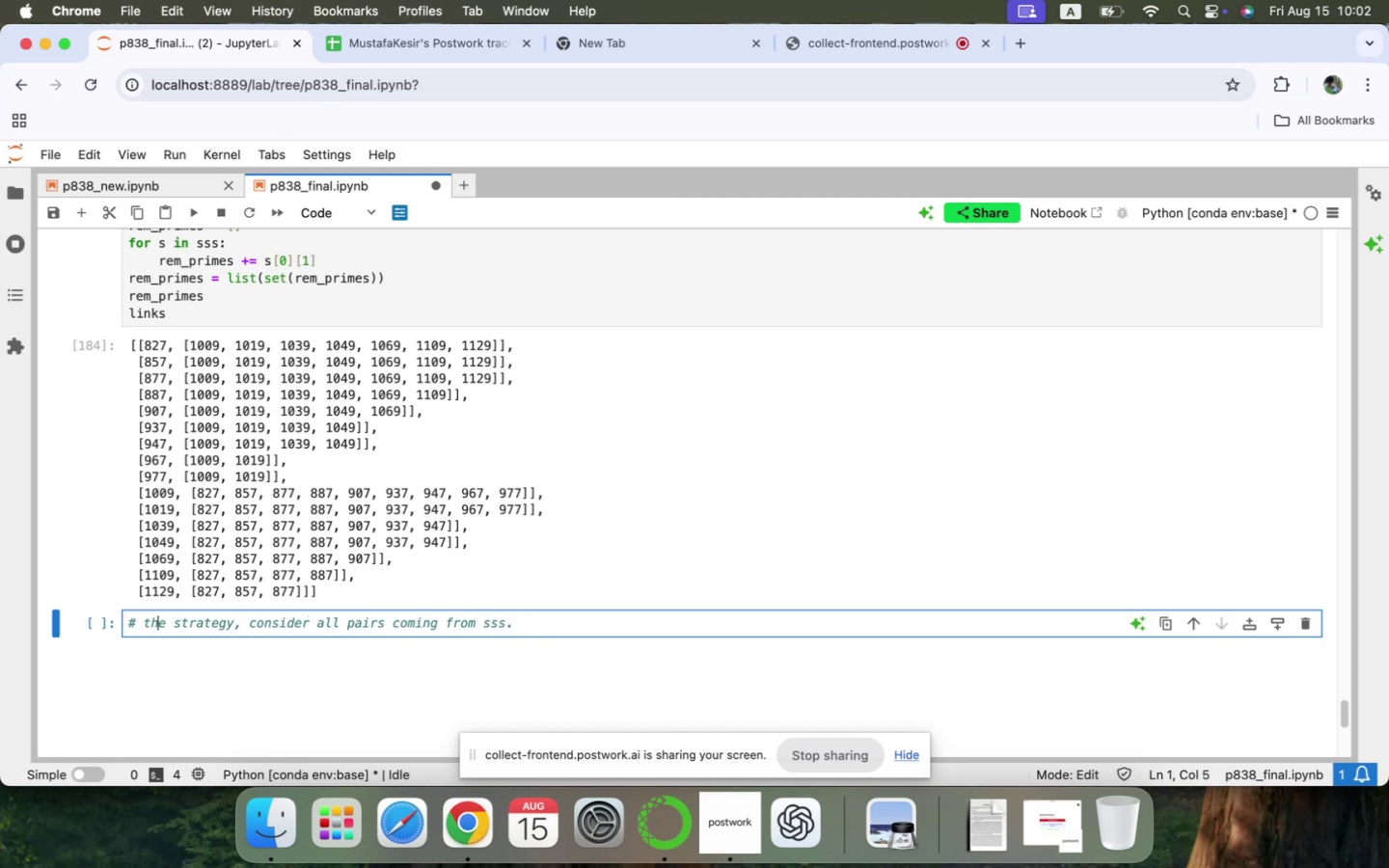 
hold_key(key=ArrowRight, duration=1.18)
 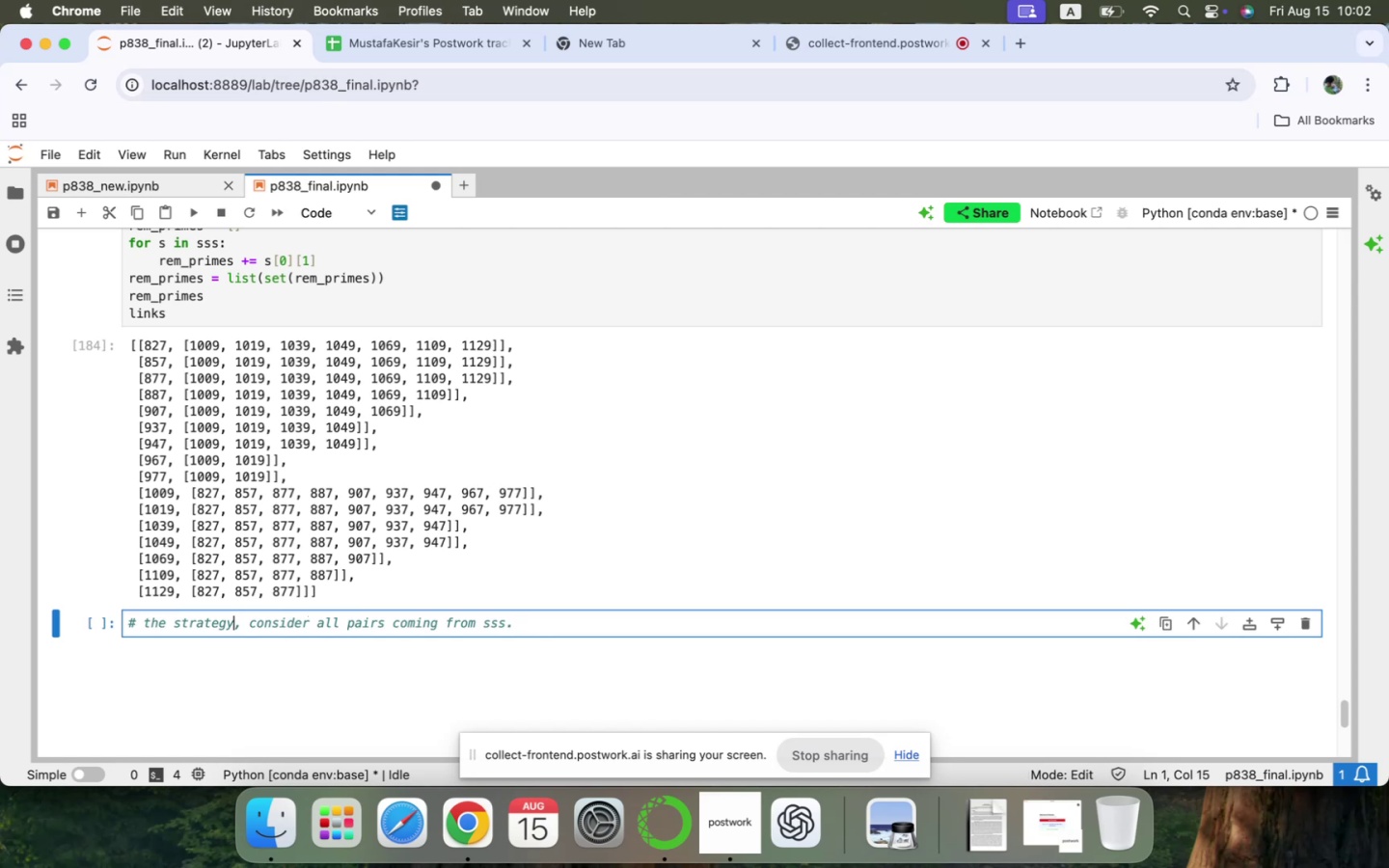 
key(ArrowRight)
 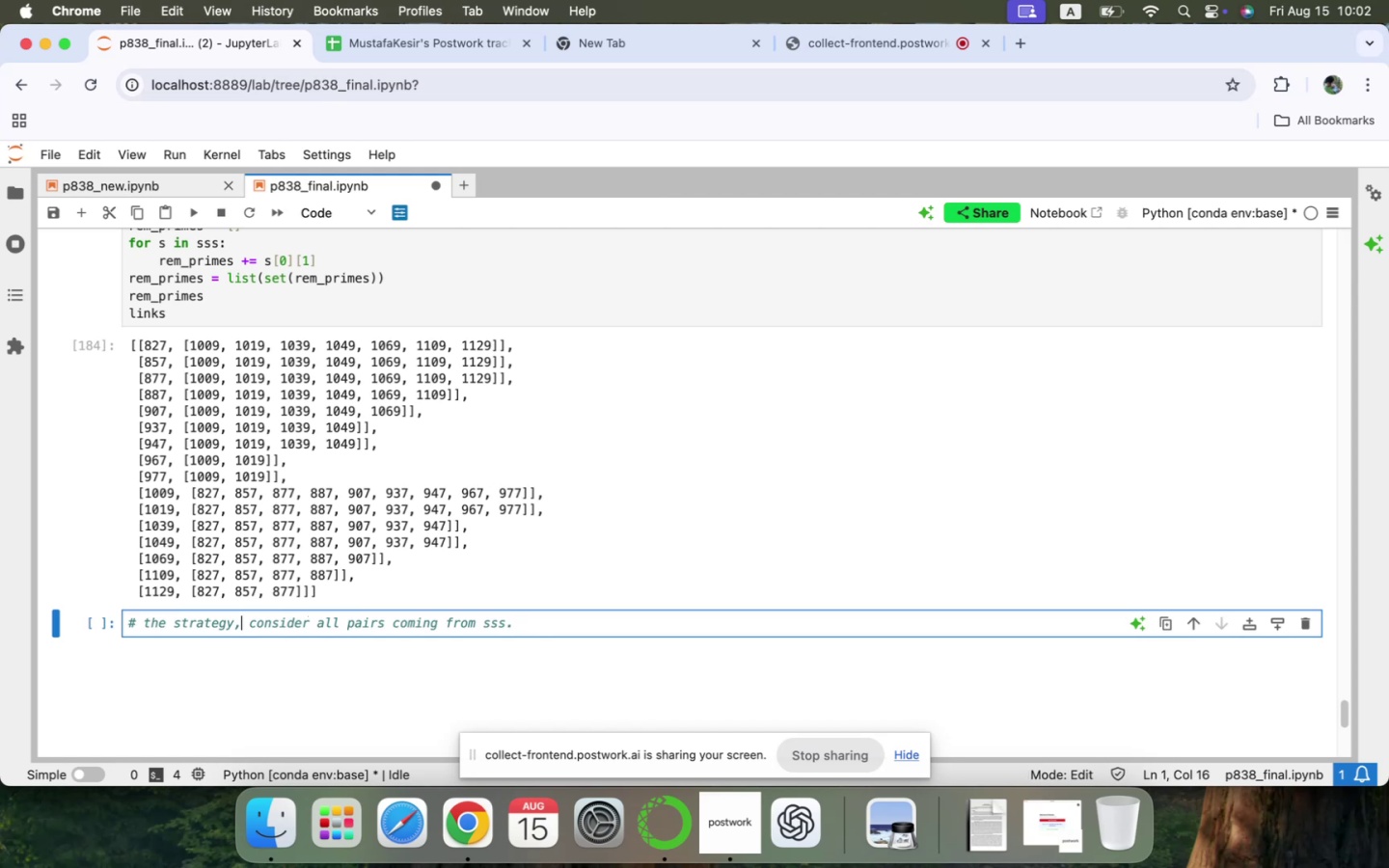 
key(Backspace)
 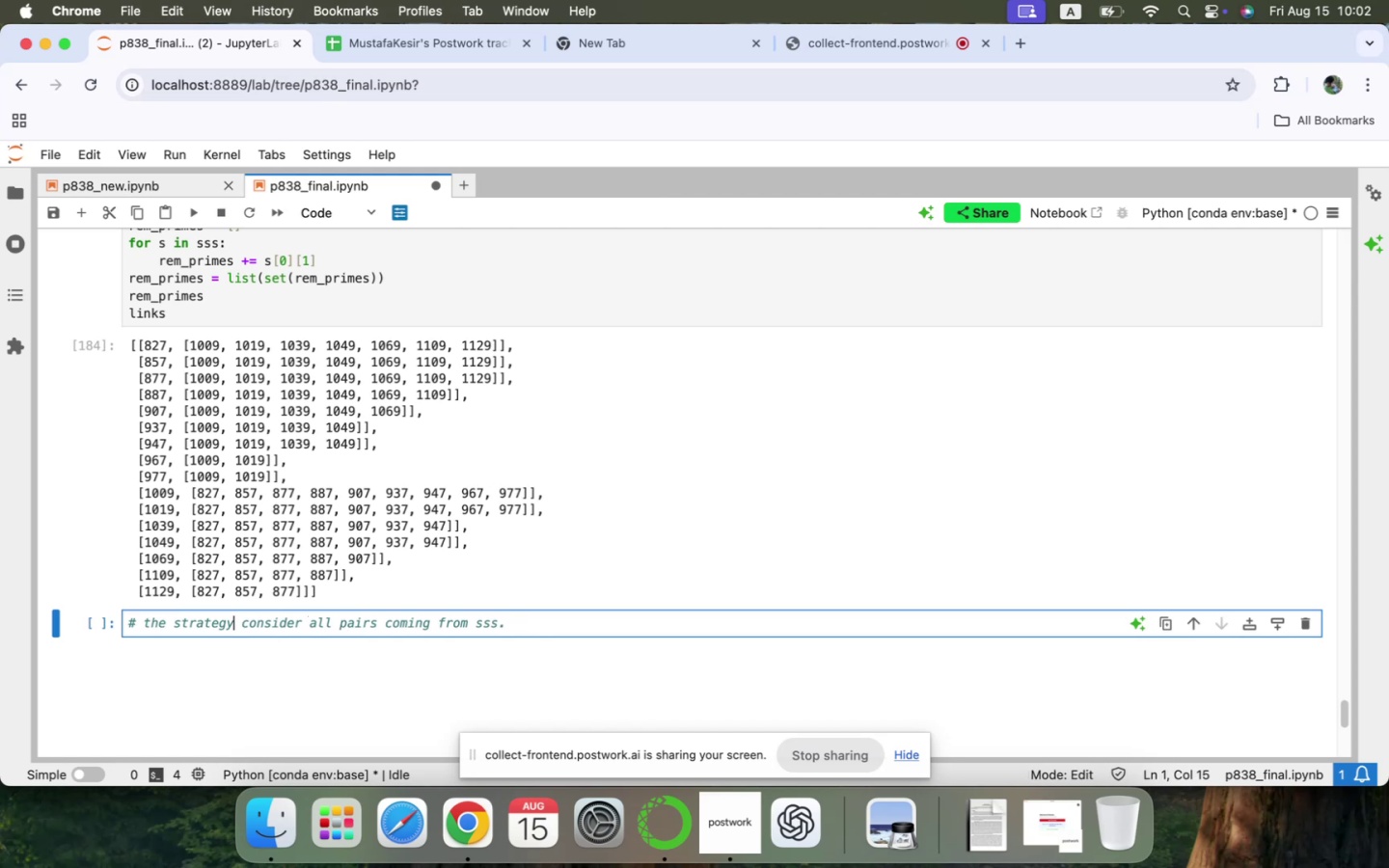 
key(Shift+ShiftRight)
 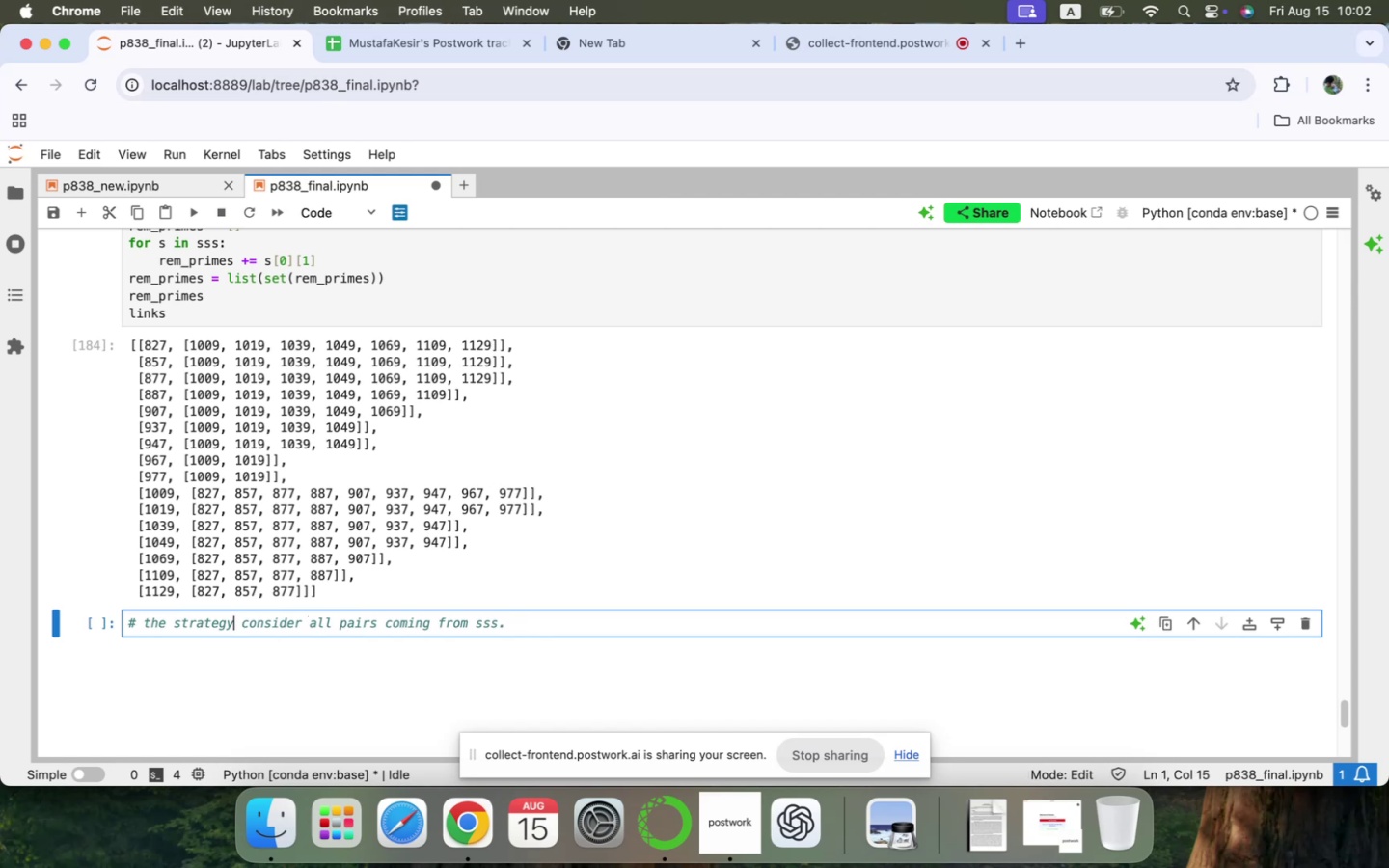 
key(Shift+Semicolon)
 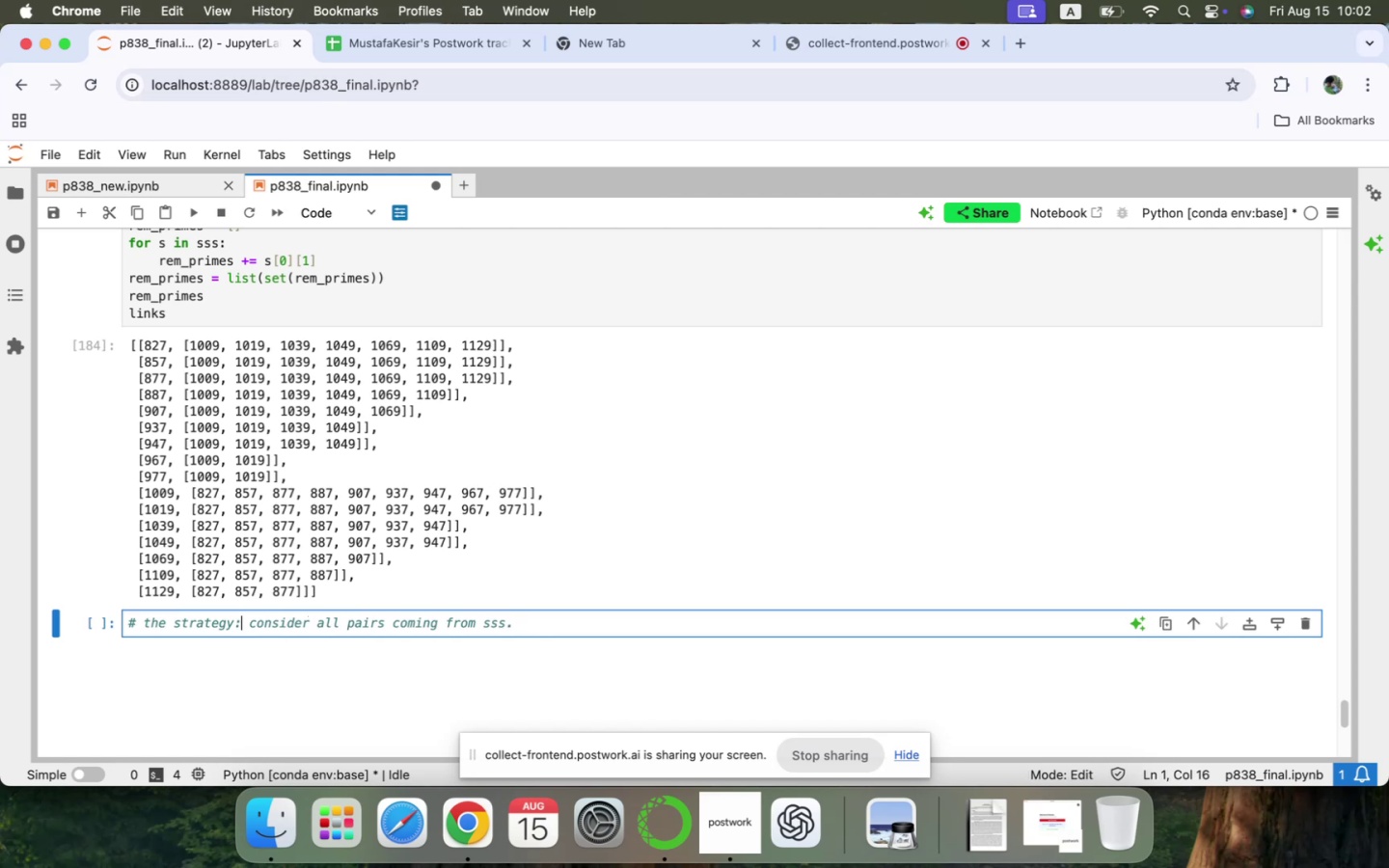 
key(ArrowDown)
 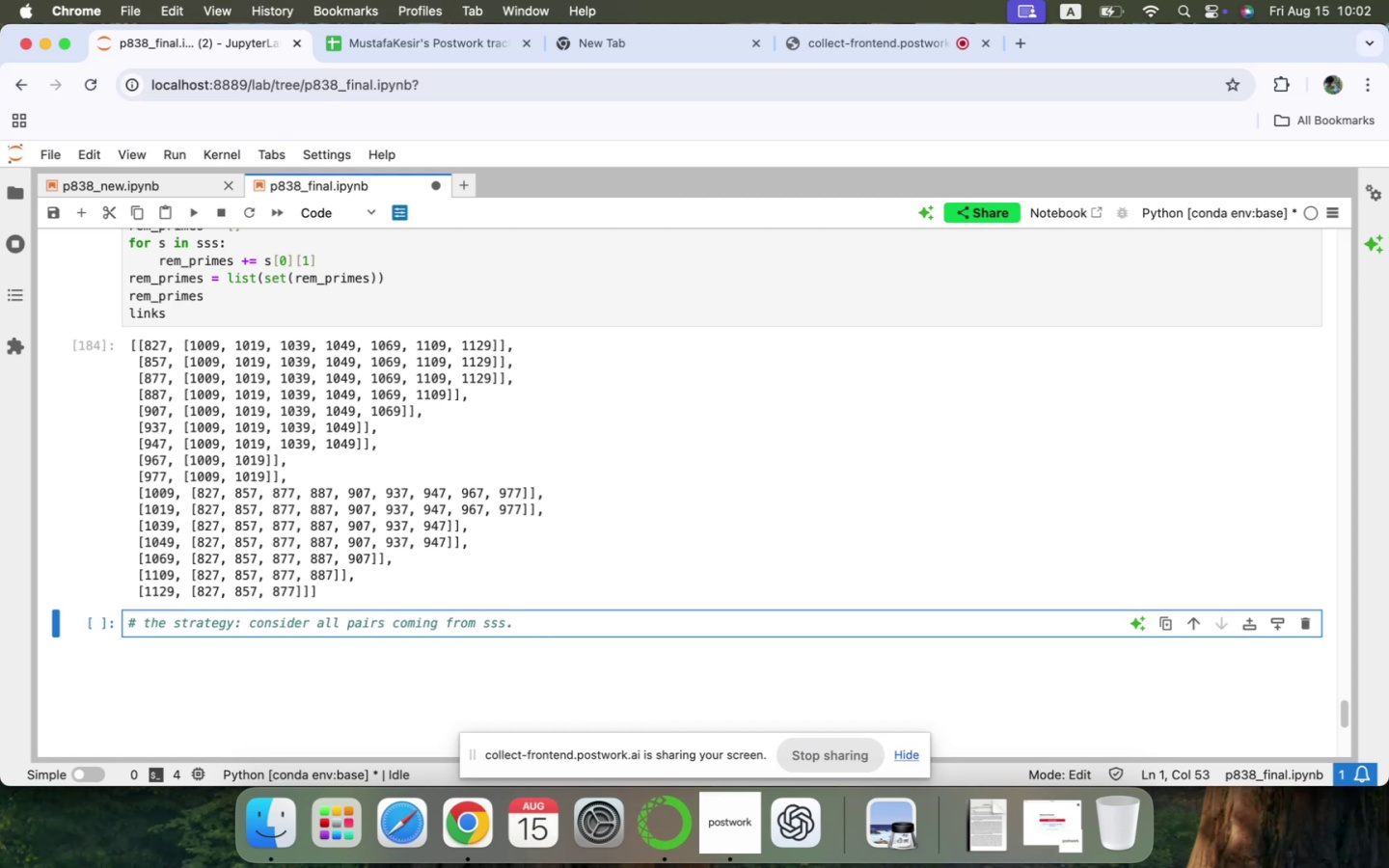 
wait(5.94)
 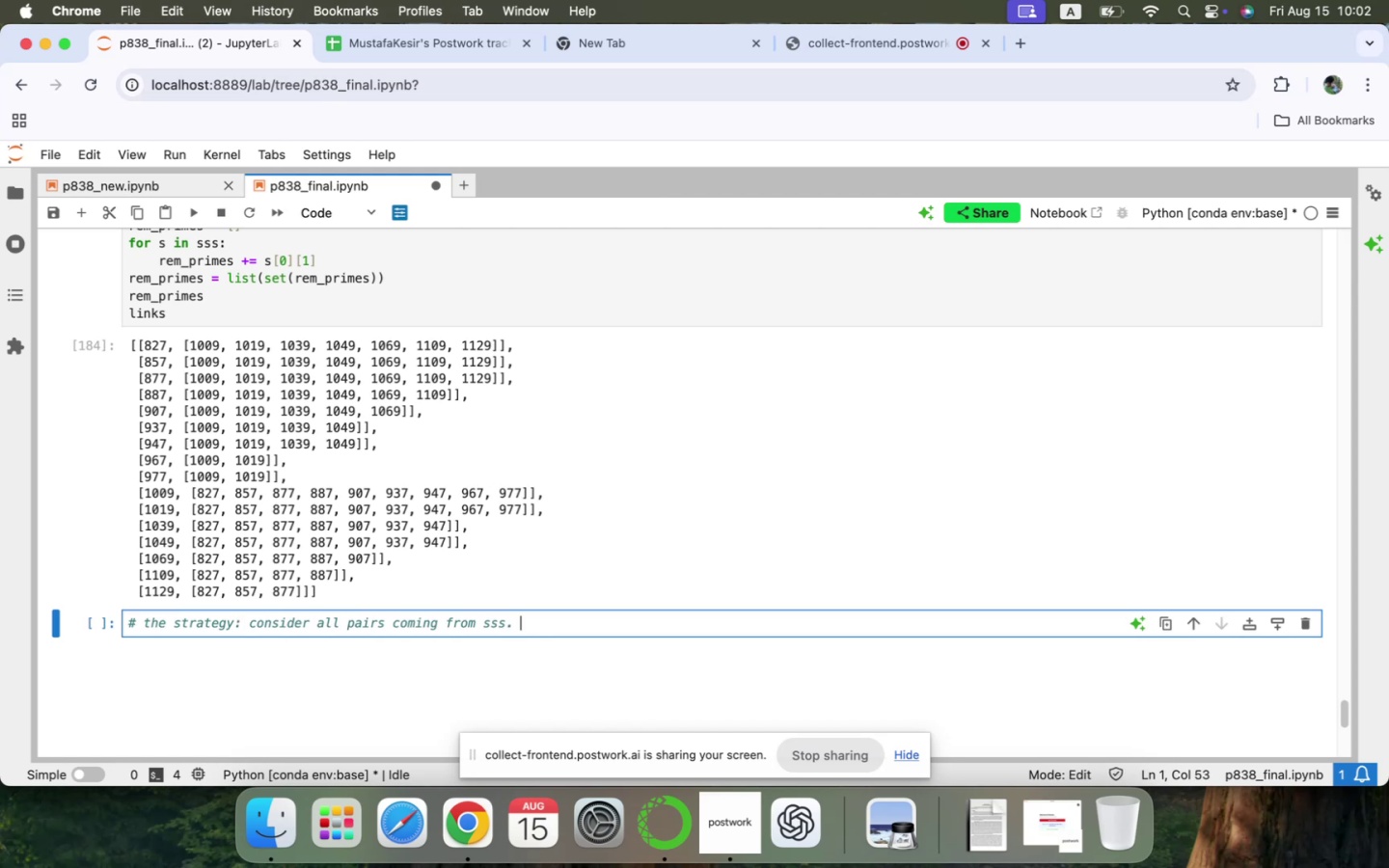 
type(take )
 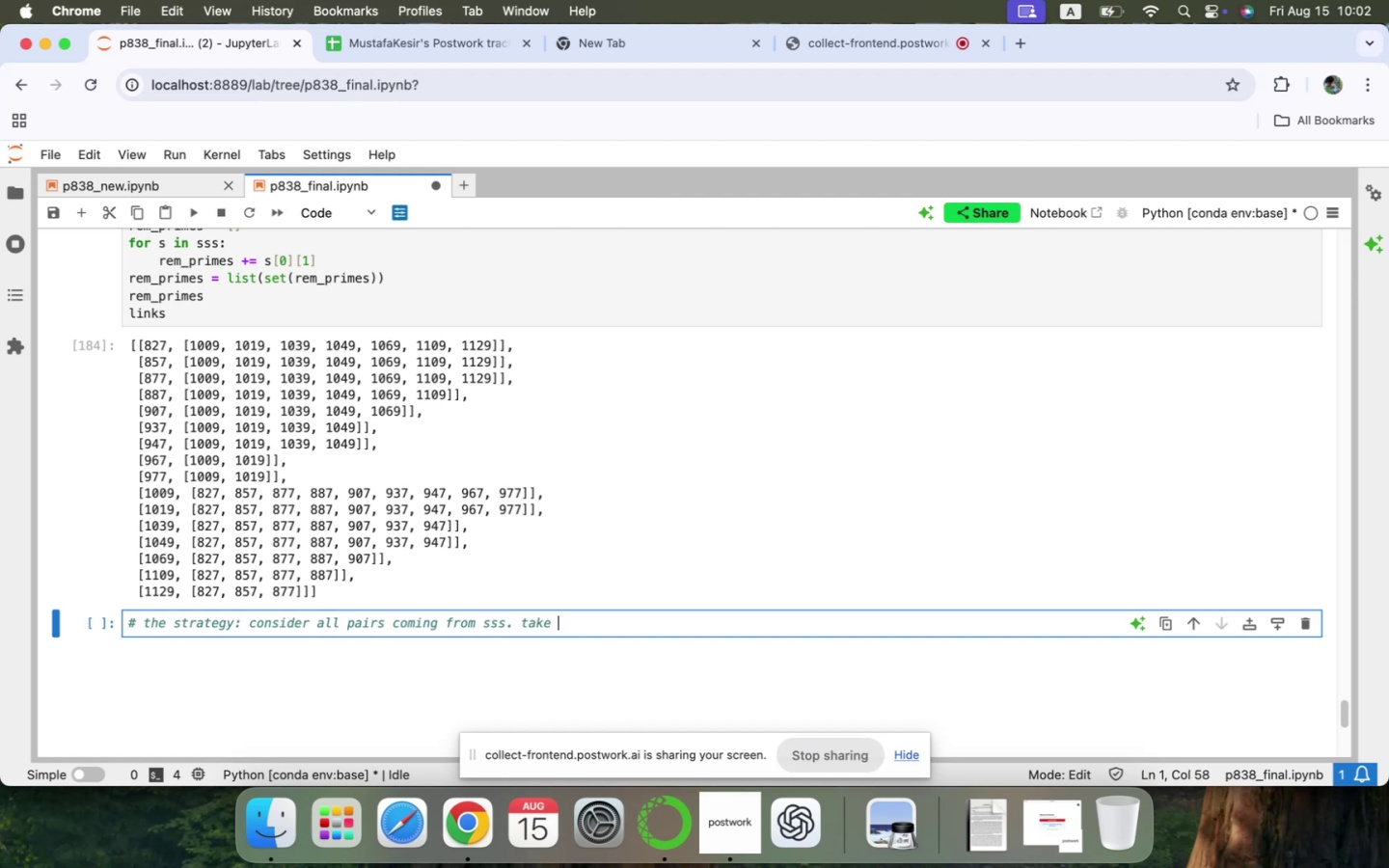 
type(any subset of rem_primes, see eg)
key(Backspace)
type(f ac)
key(Backspace)
key(Backspace)
key(Backspace)
key(Backspace)
key(Backspace)
type(if a)
key(Backspace)
type(each pair has at least on e )
key(Backspace)
key(Backspace)
key(Backspace)
type(e match)
 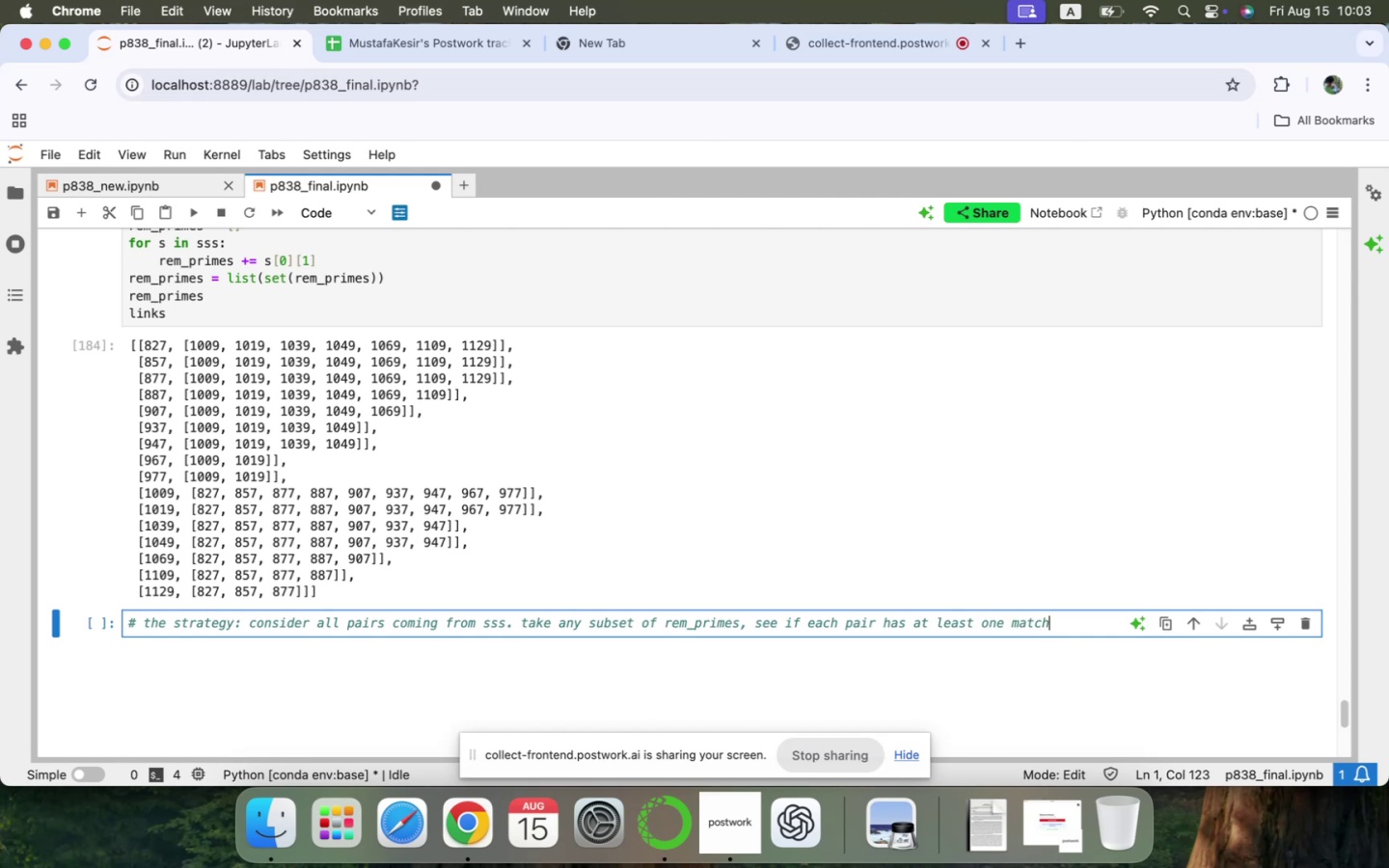 
key(Enter)
 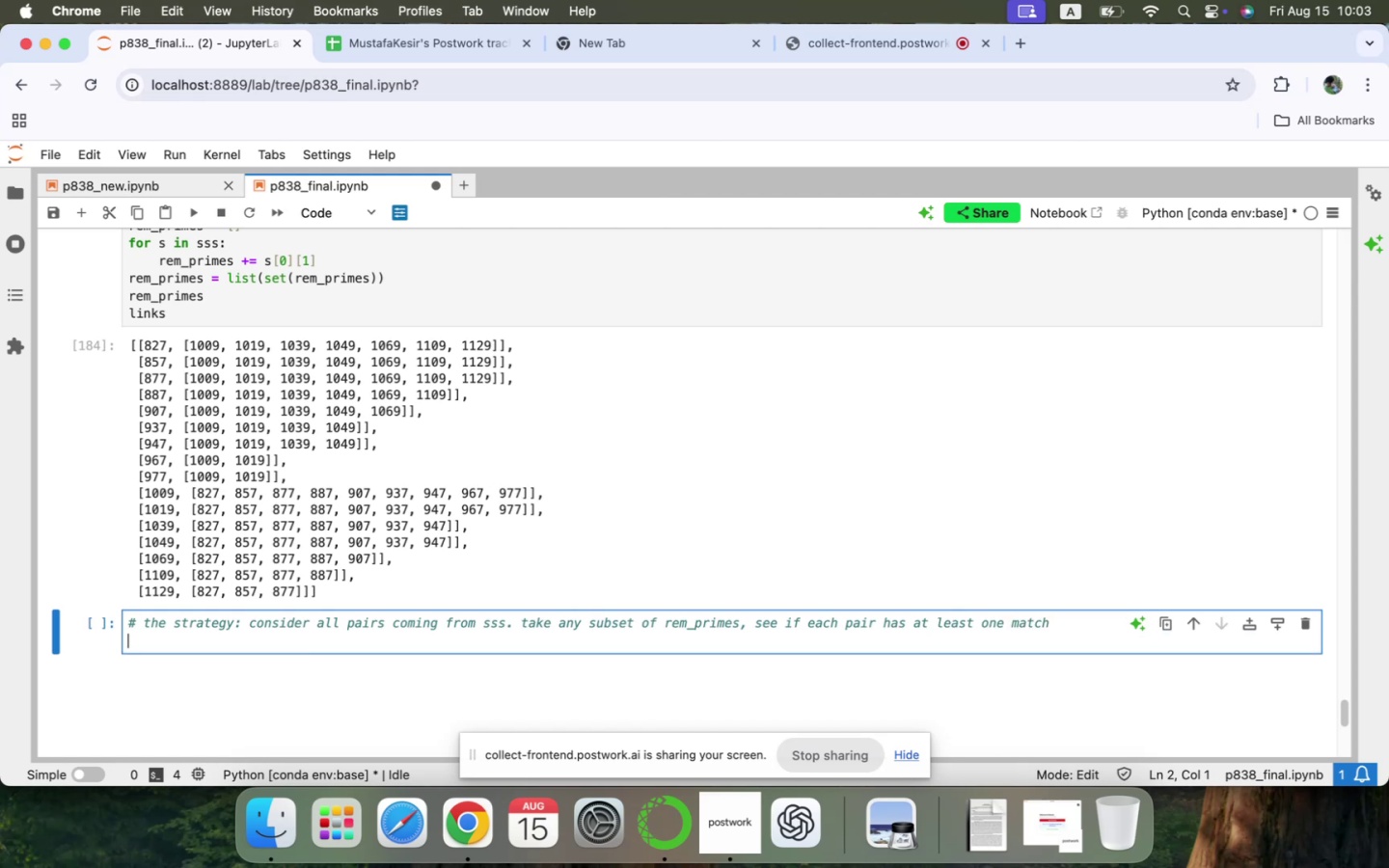 
type(# then calculate the log, and find the subset that gives the minimum sum)
 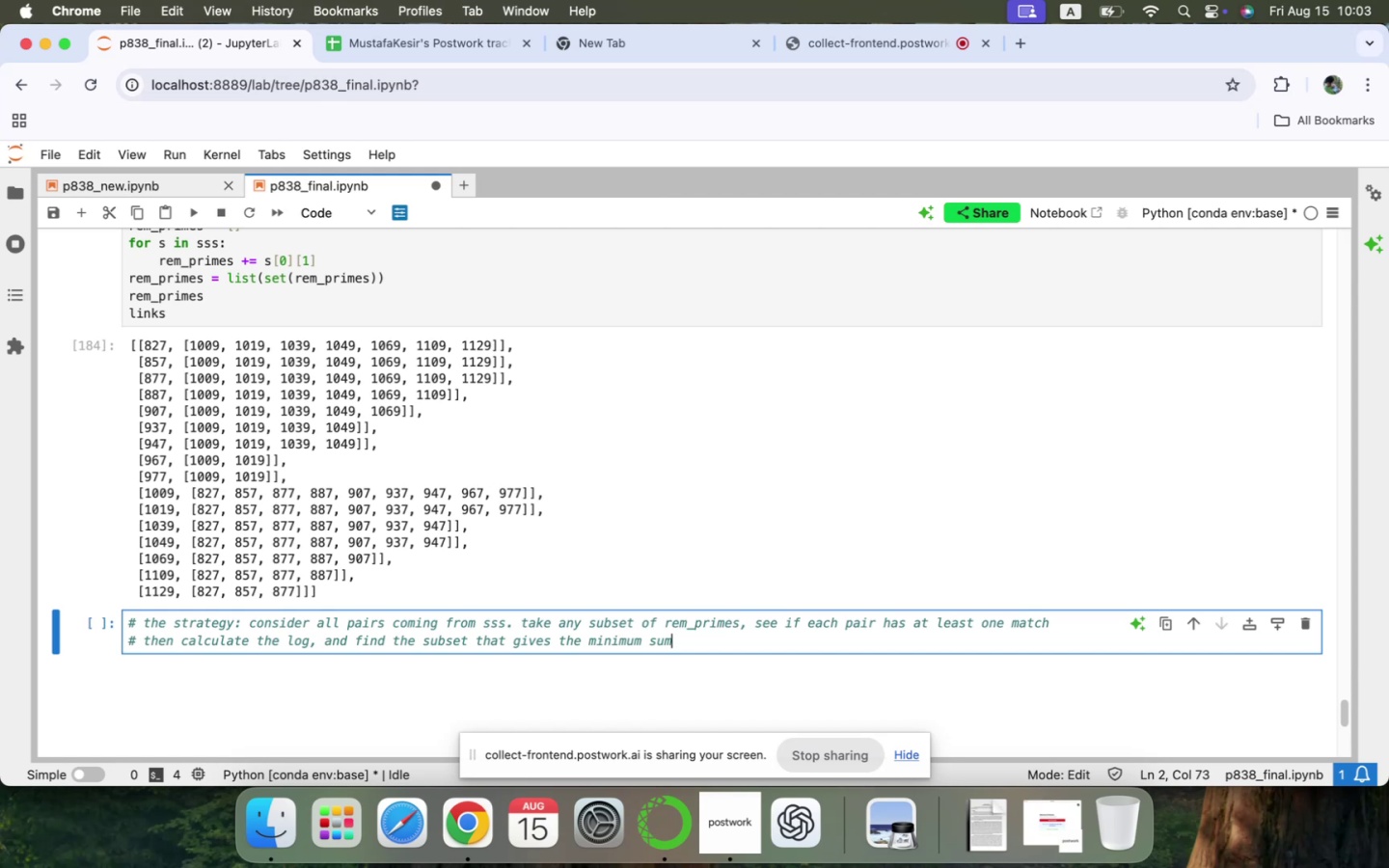 
key(Enter)
 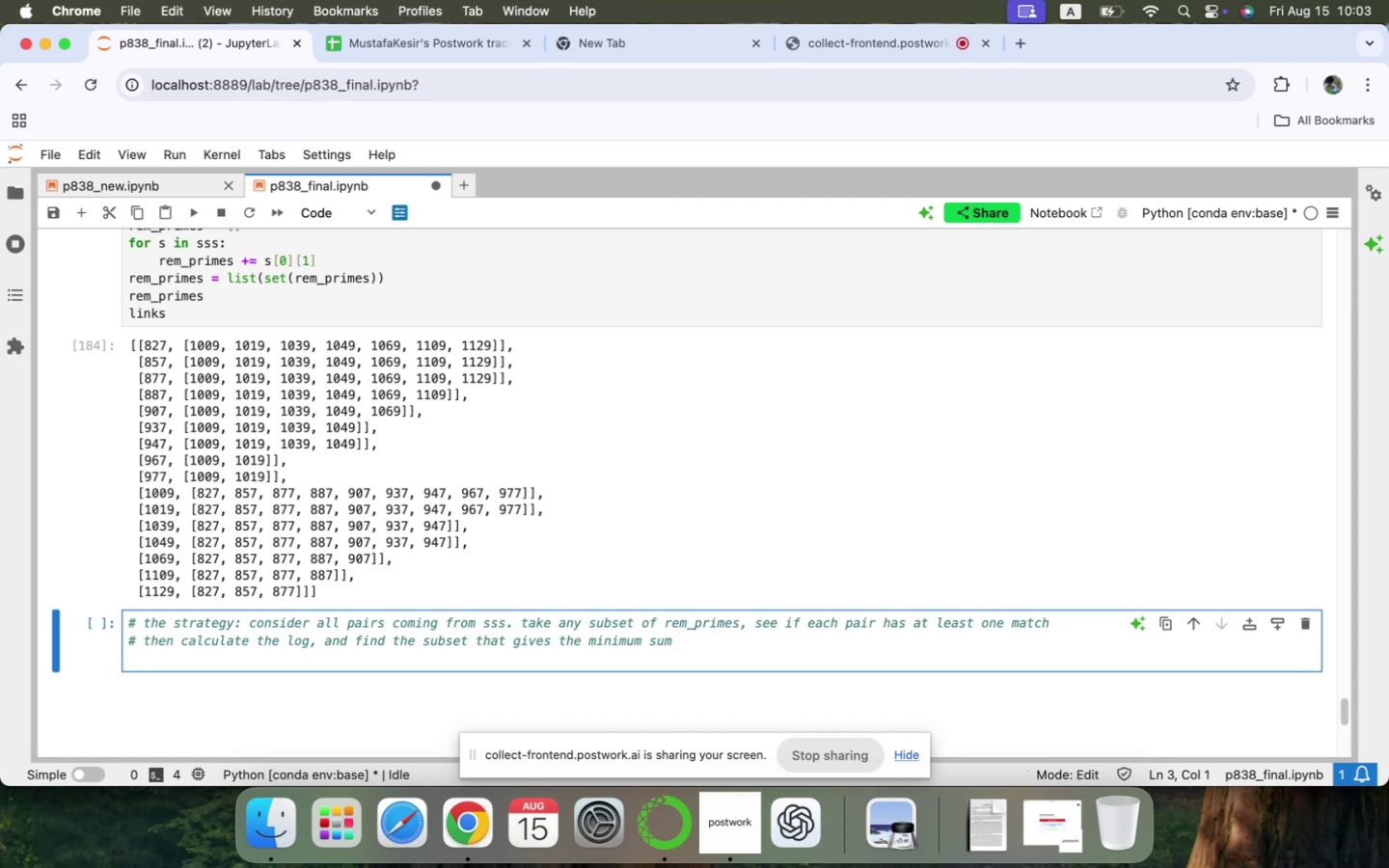 
type(last_pairs = [])
 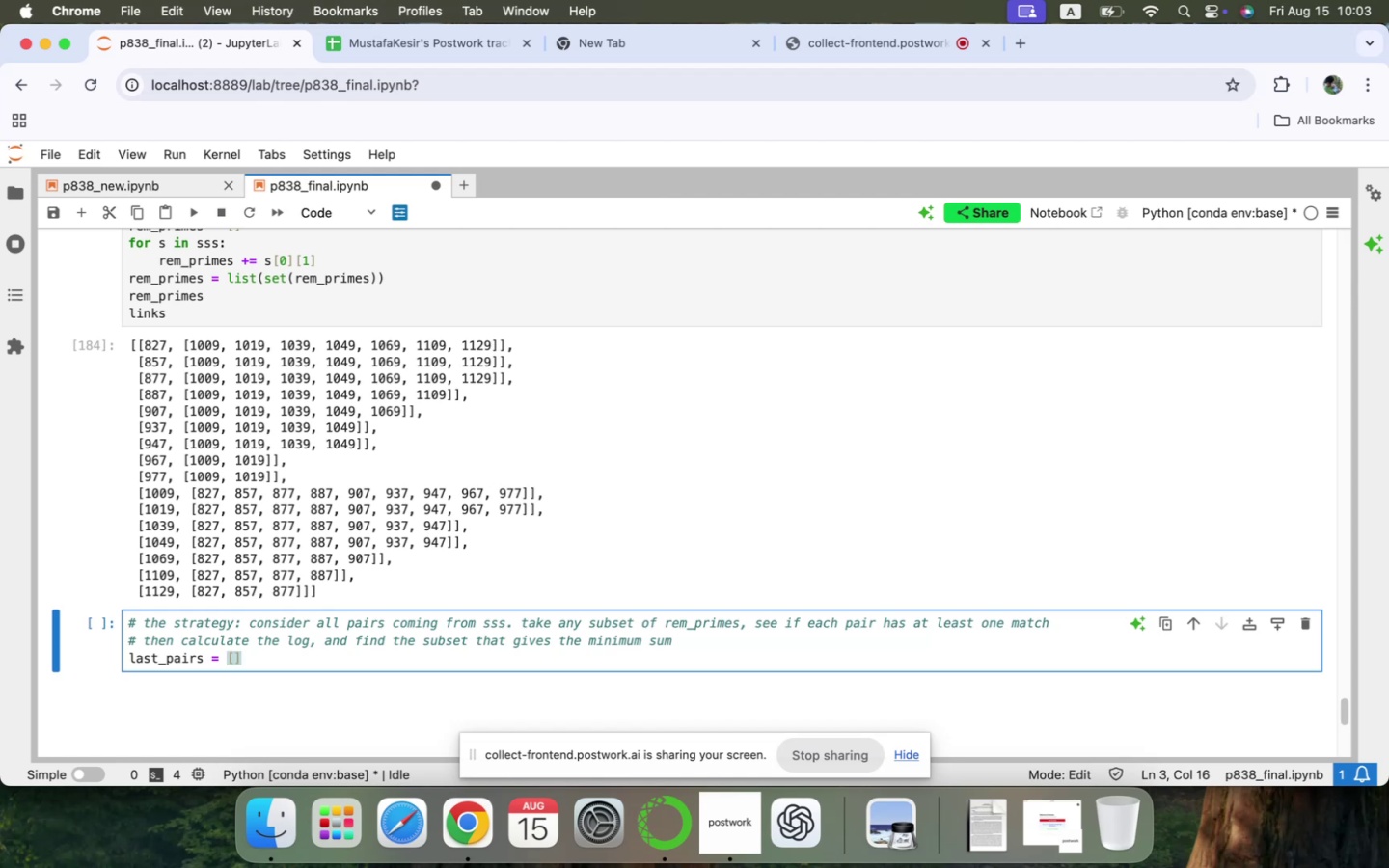 
key(Enter)
 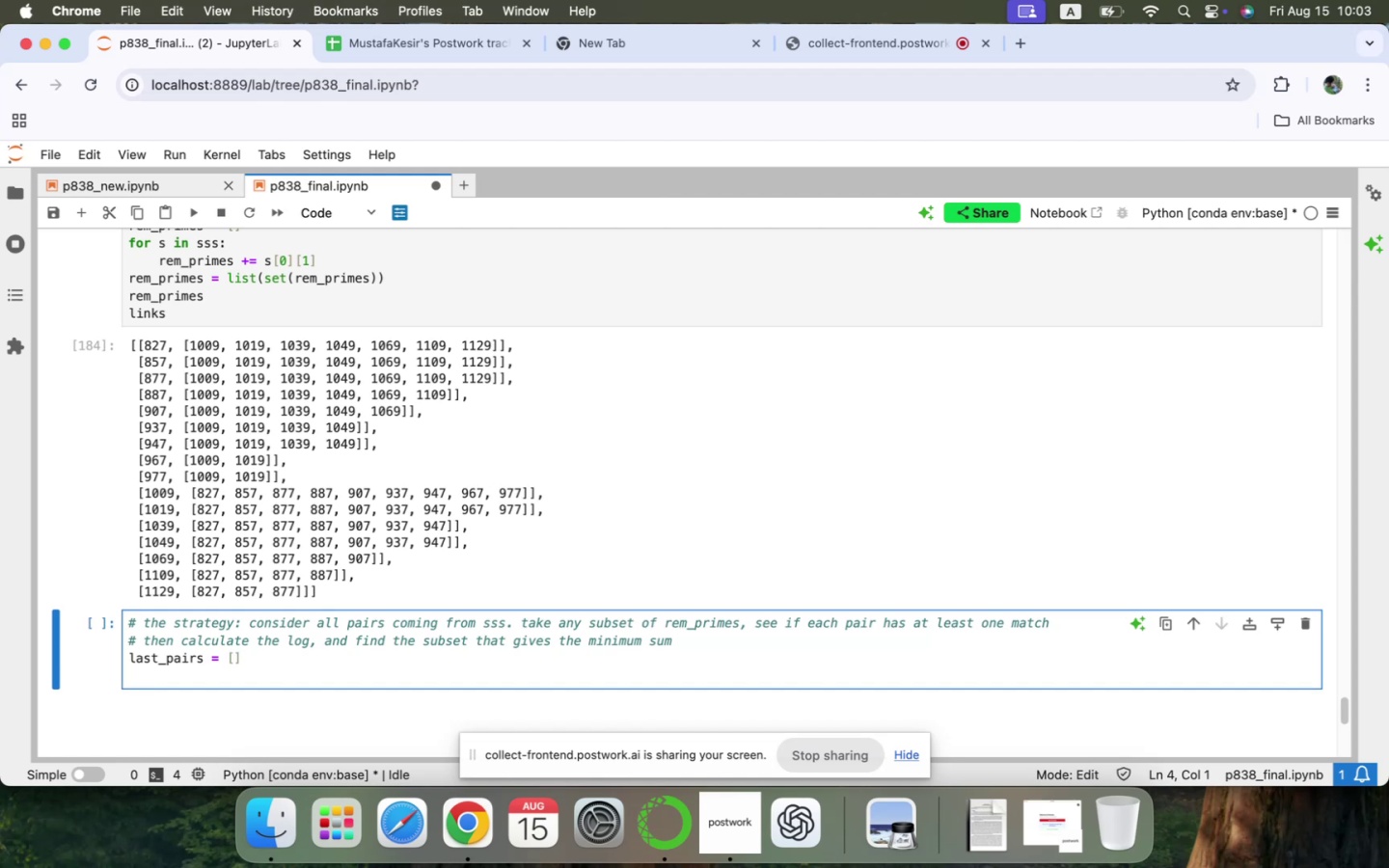 
type(for s in sss:)
 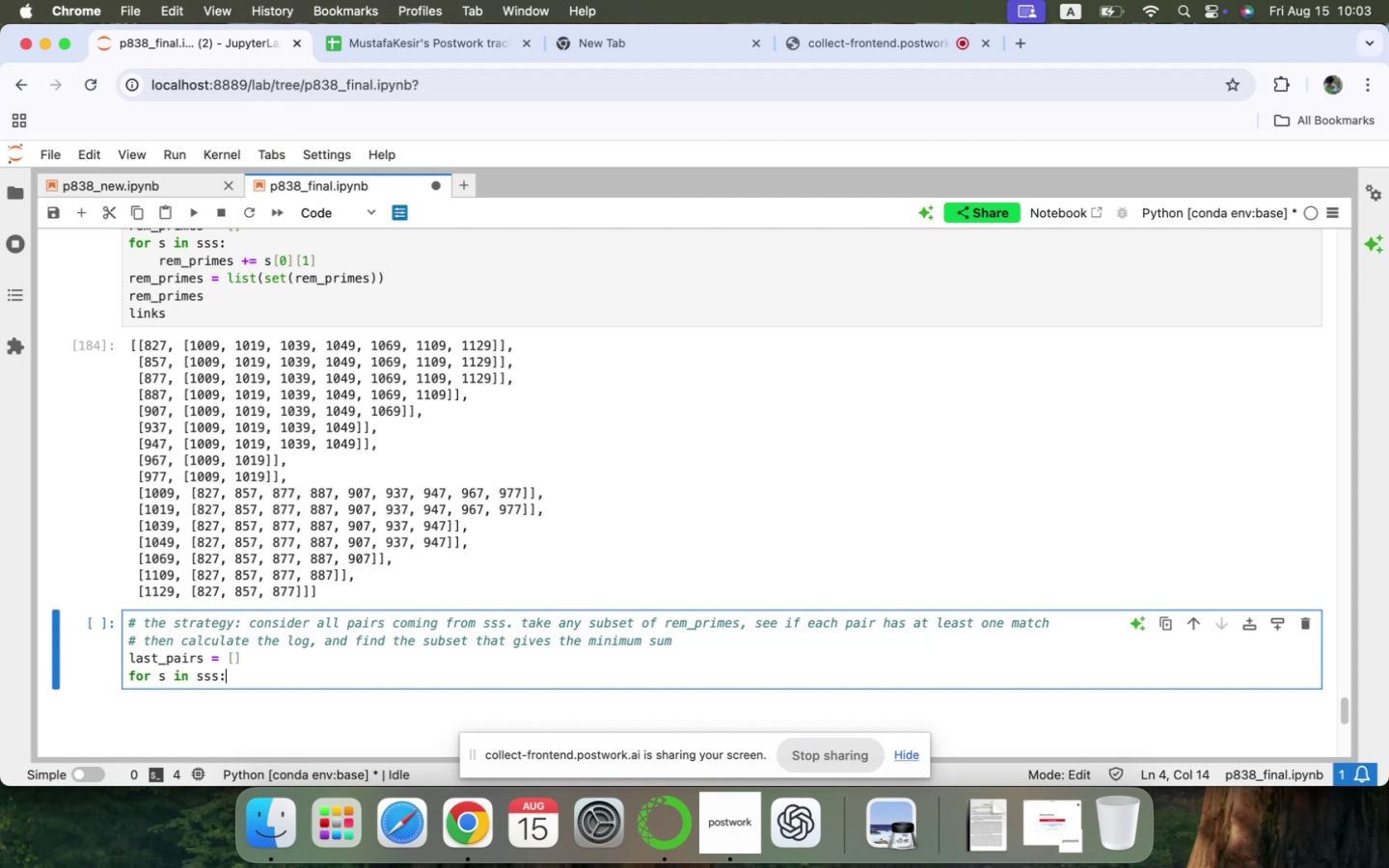 
key(Enter)
 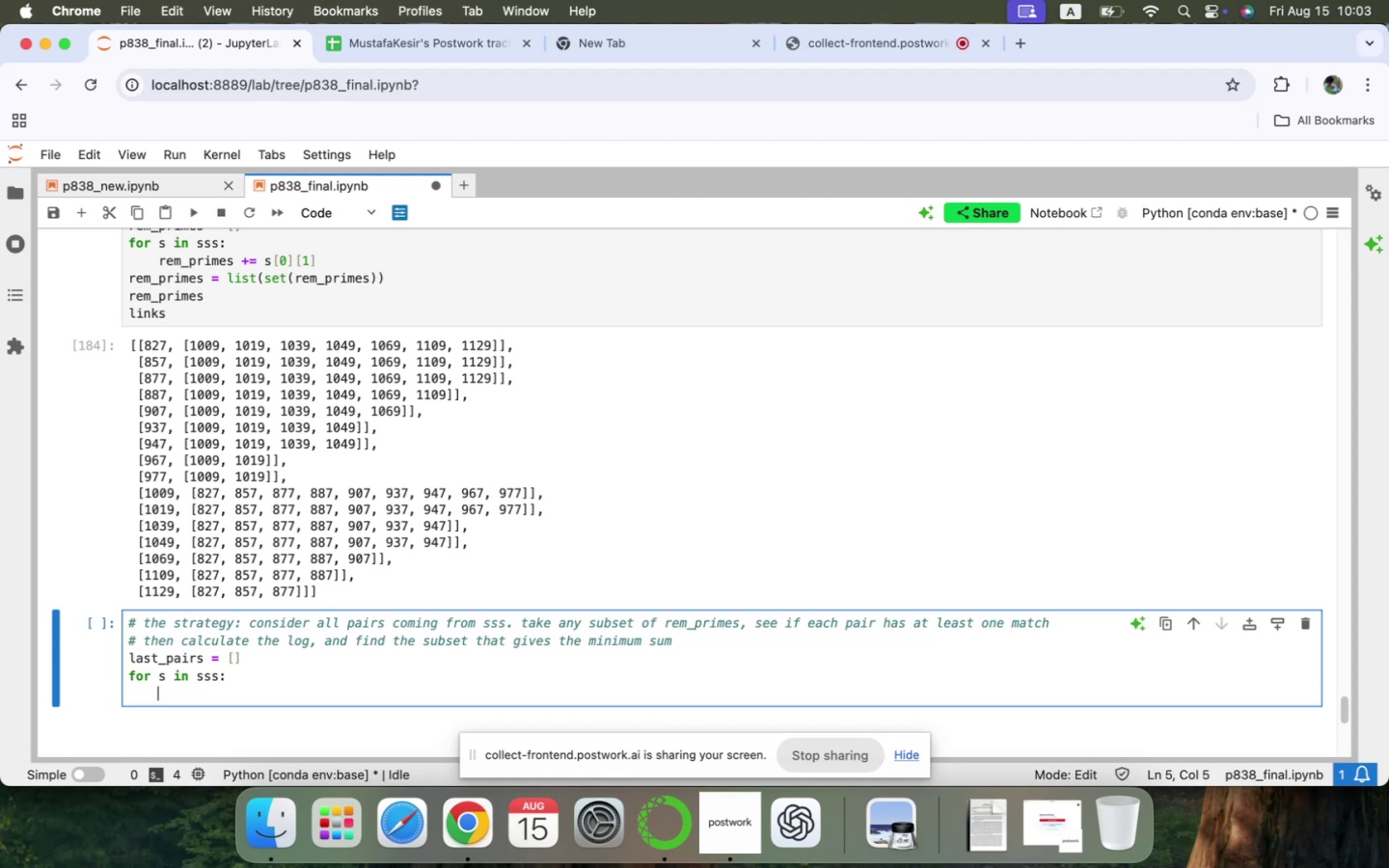 
type(last_pa)
key(Tab)
 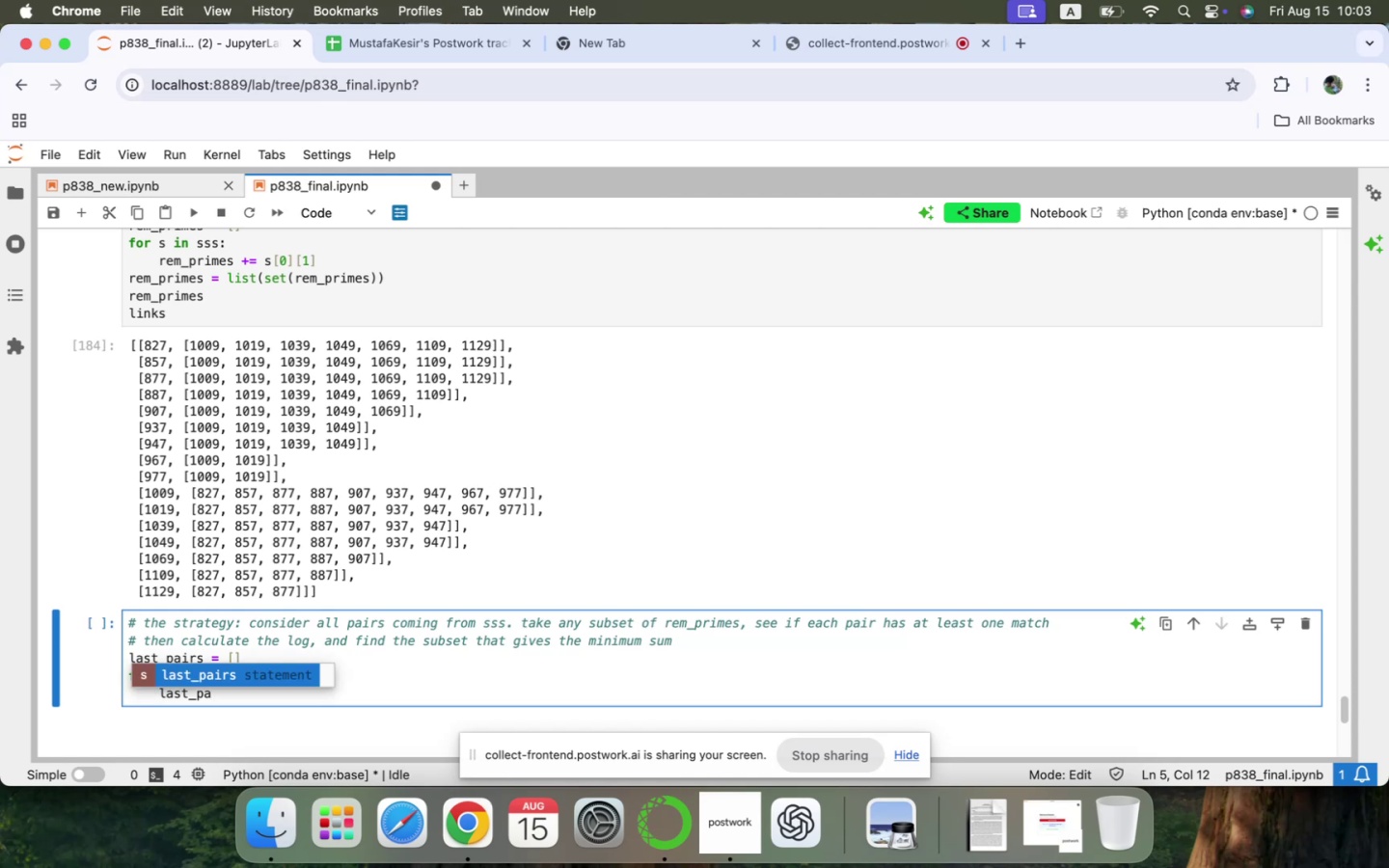 
key(Enter)
 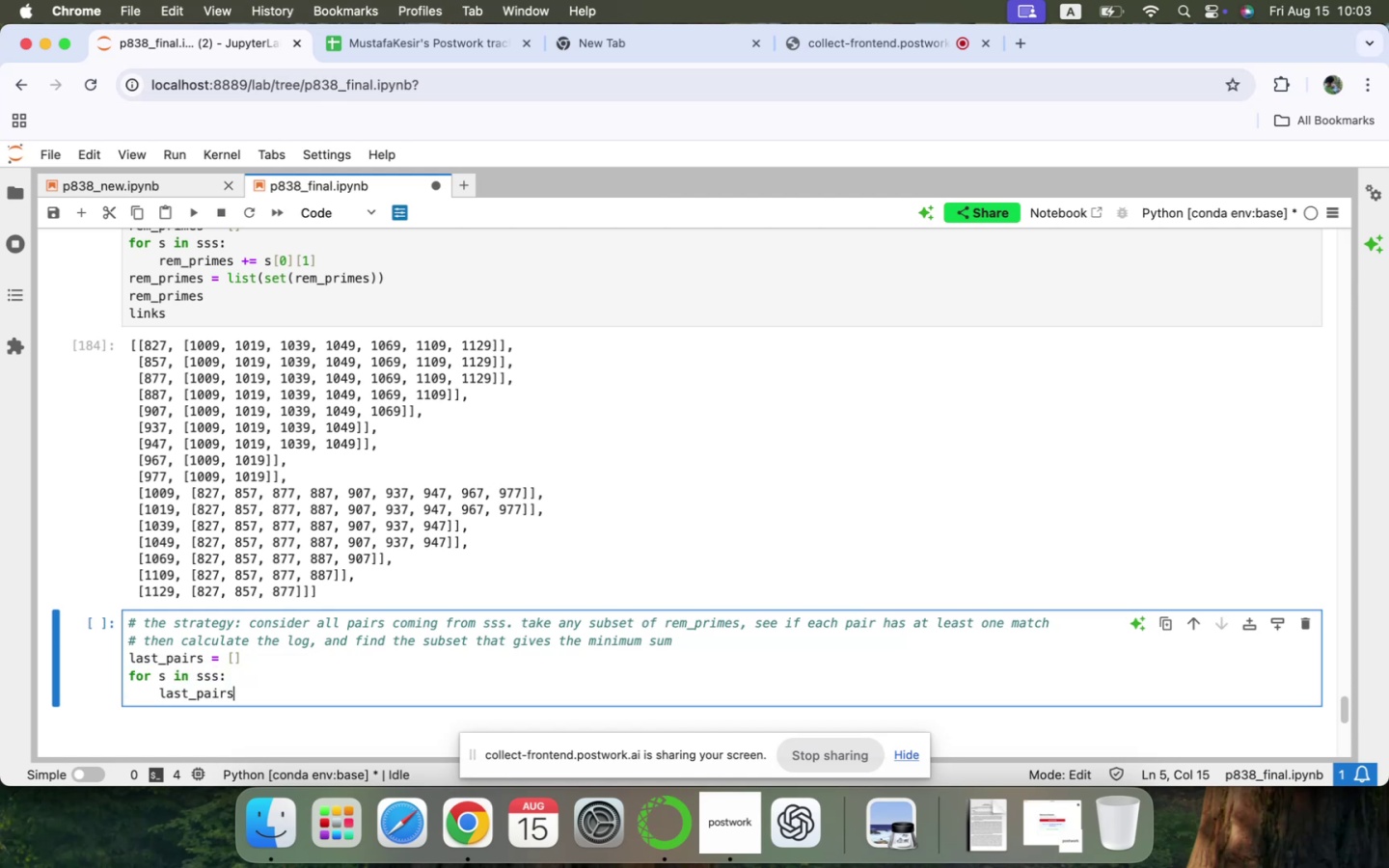 
type(.append(s[0)
 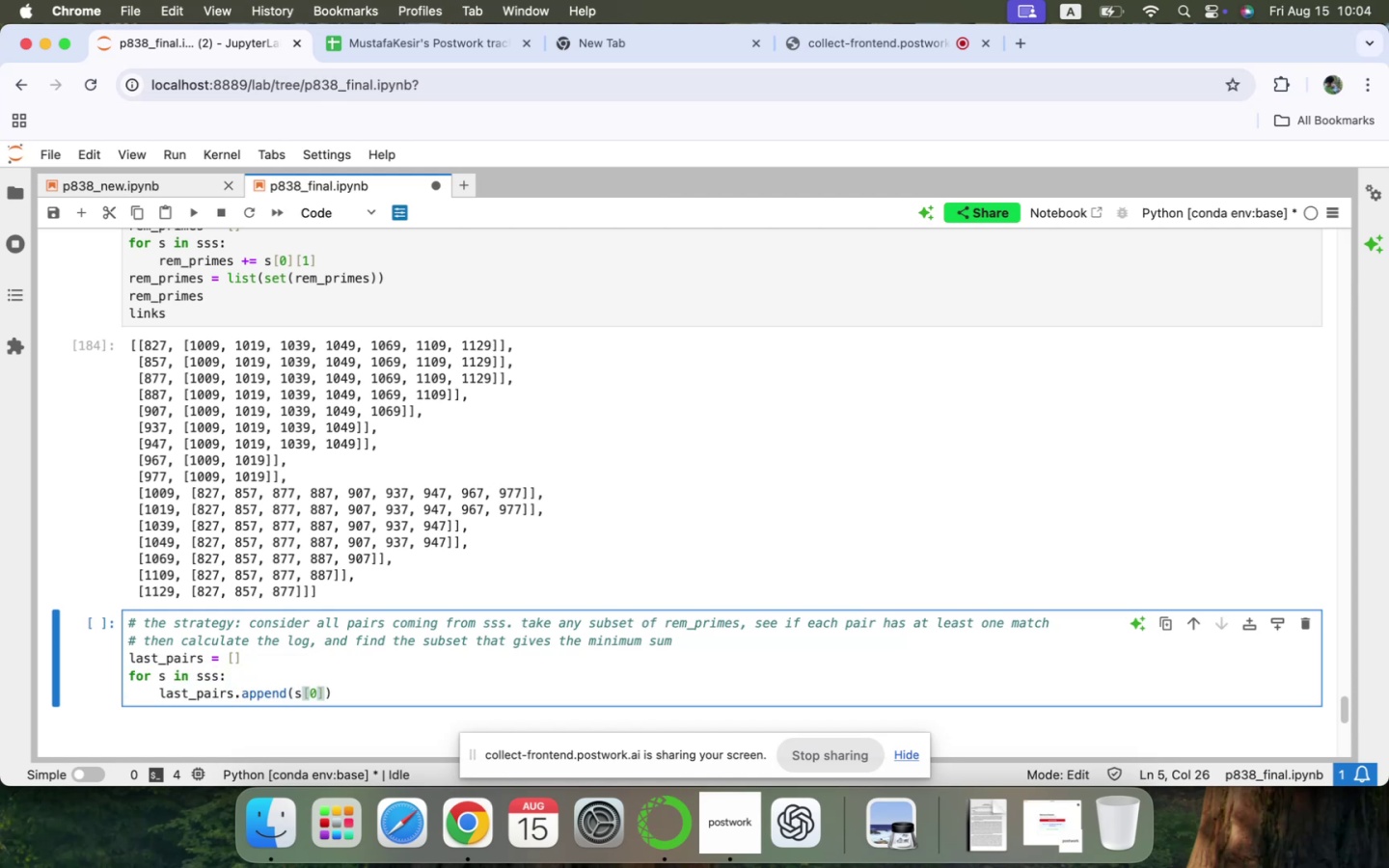 
key(ArrowRight)
 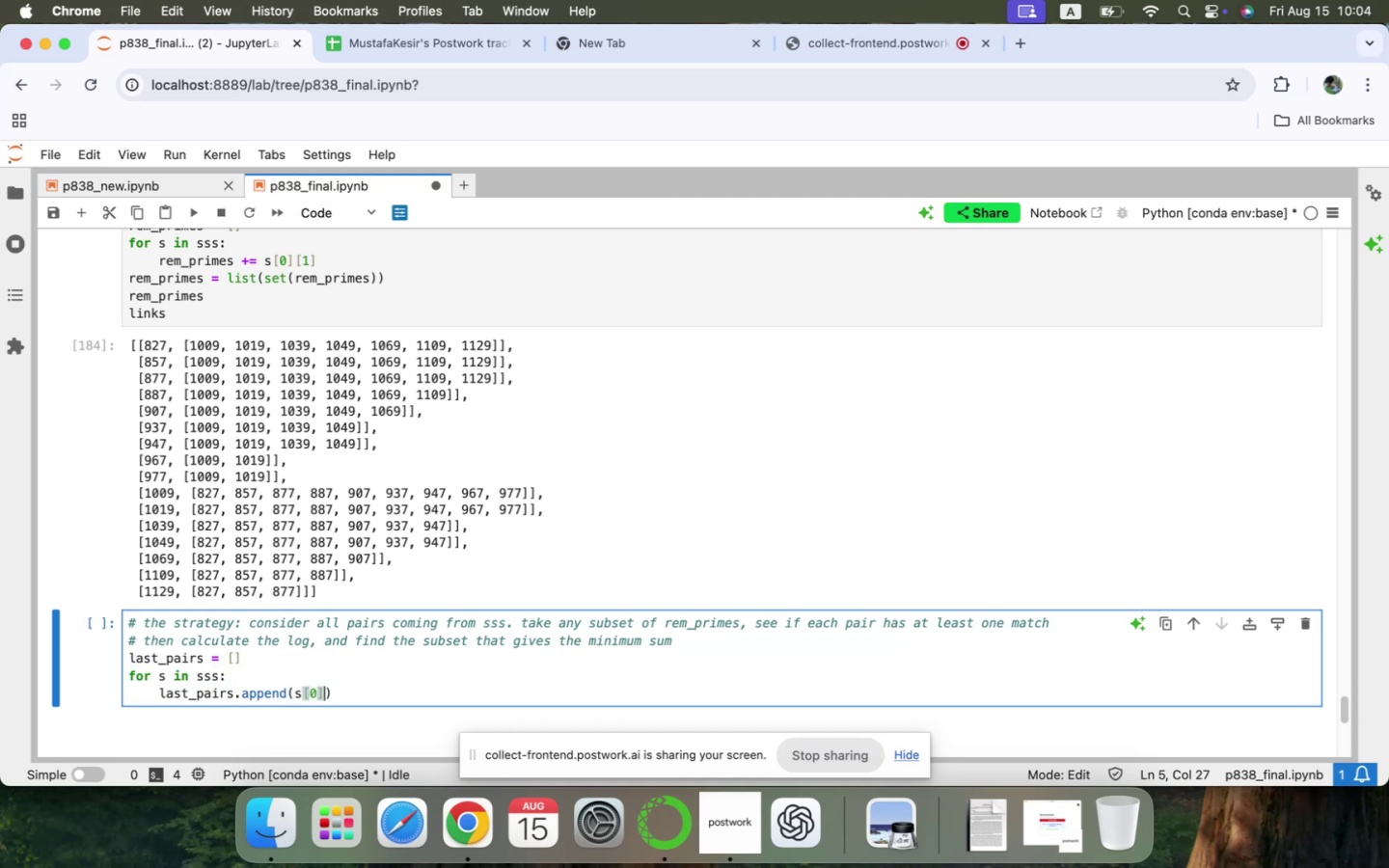 
key(BracketLeft)
 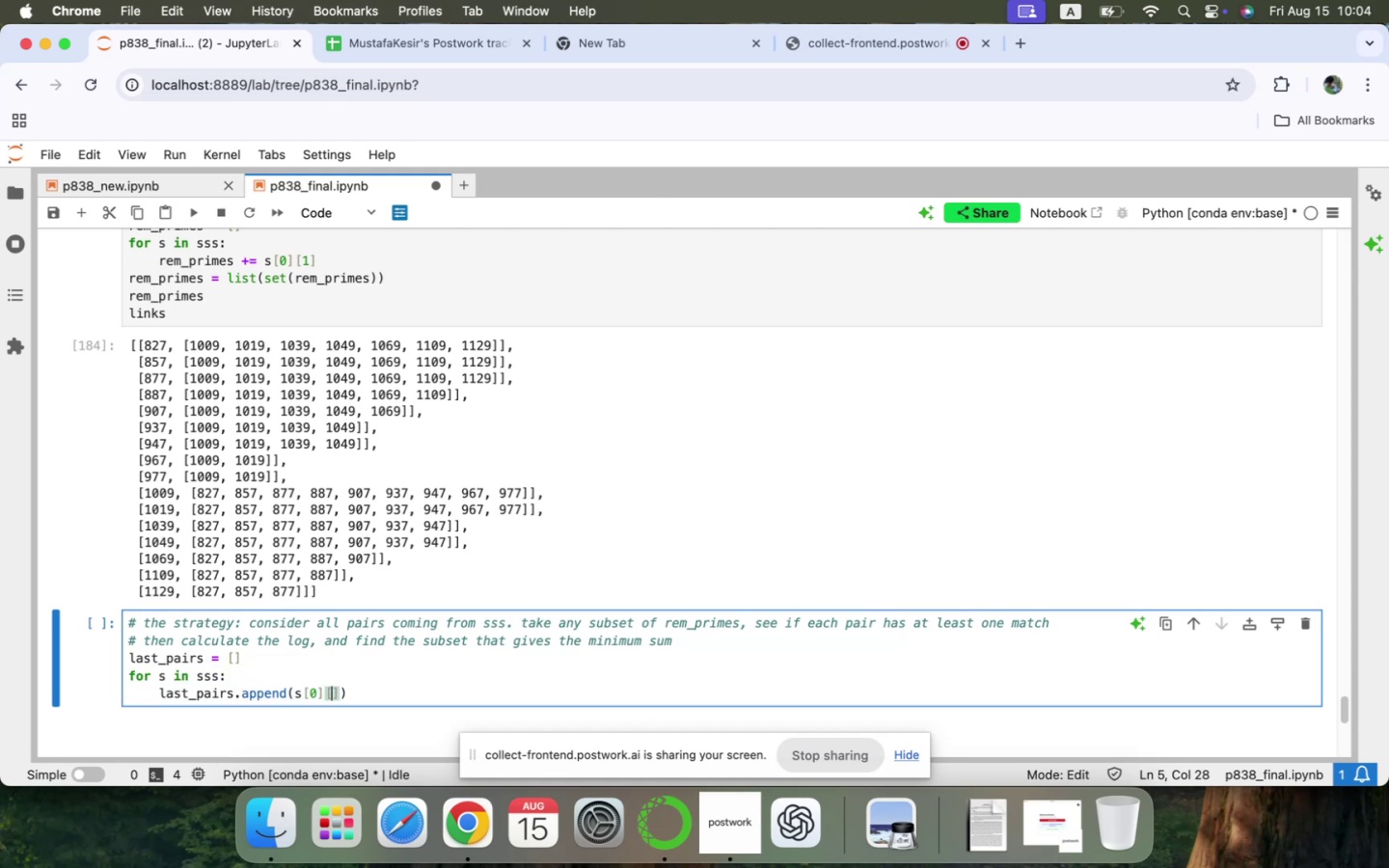 
key(1)
 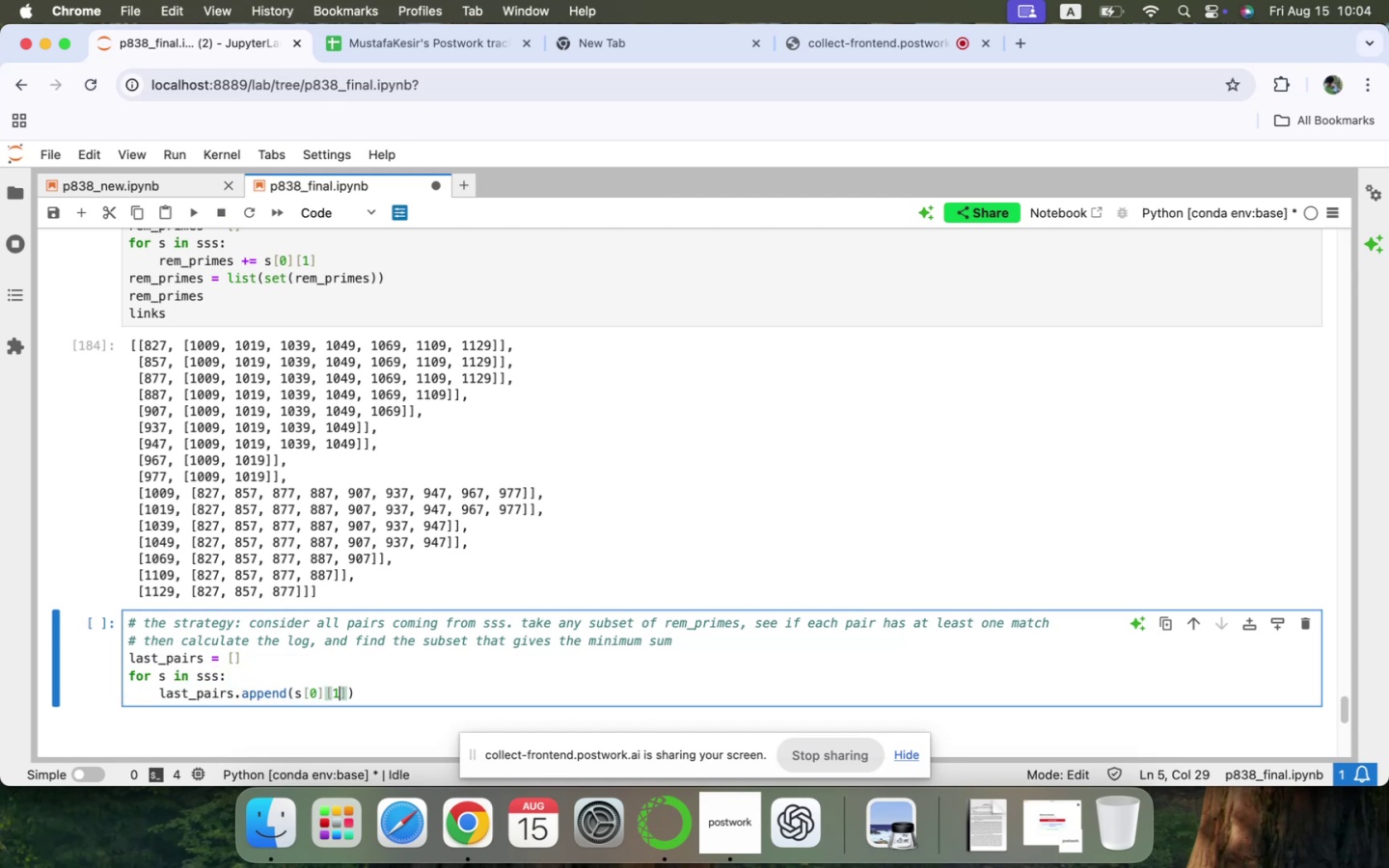 
key(ArrowRight)
 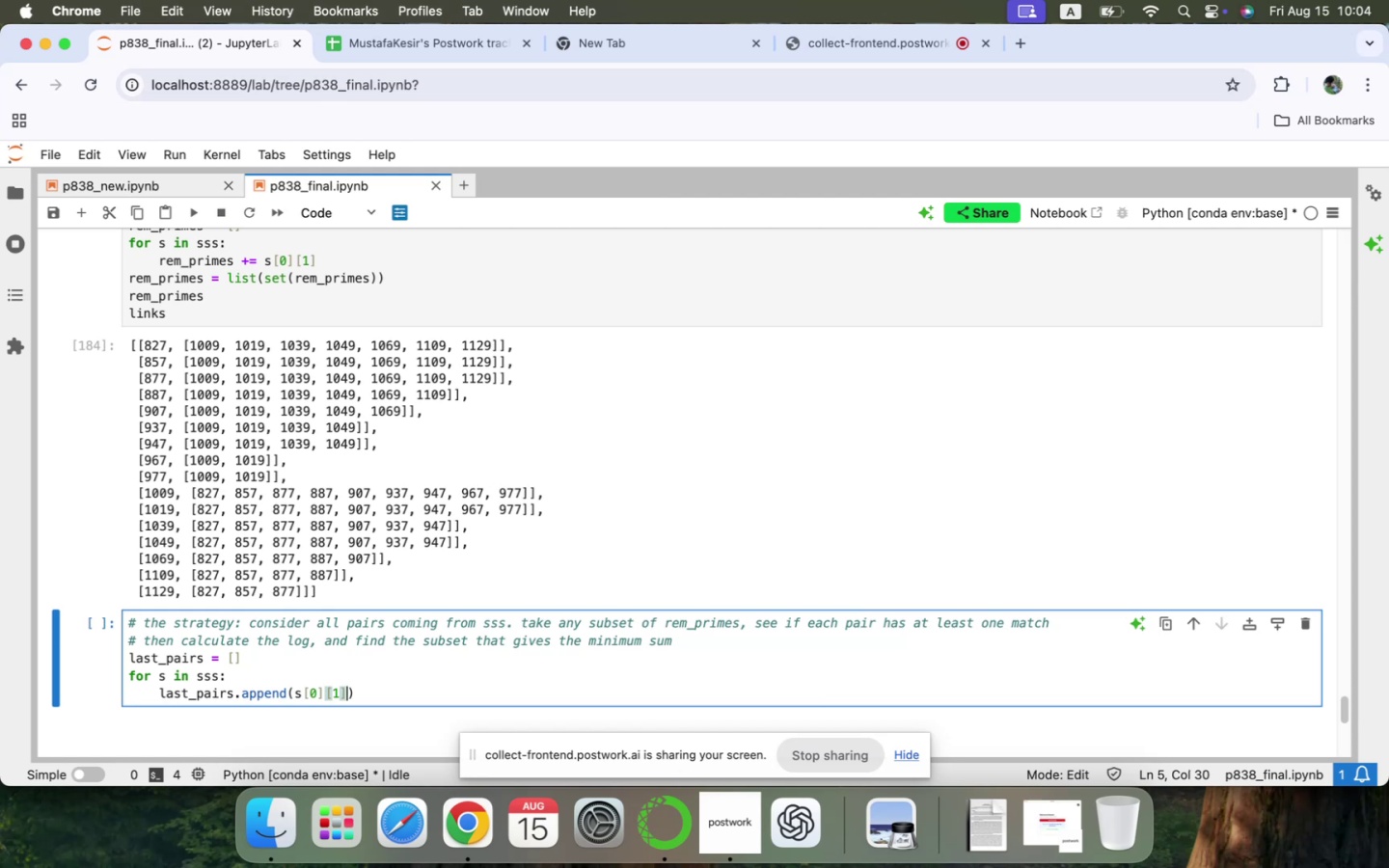 
wait(5.51)
 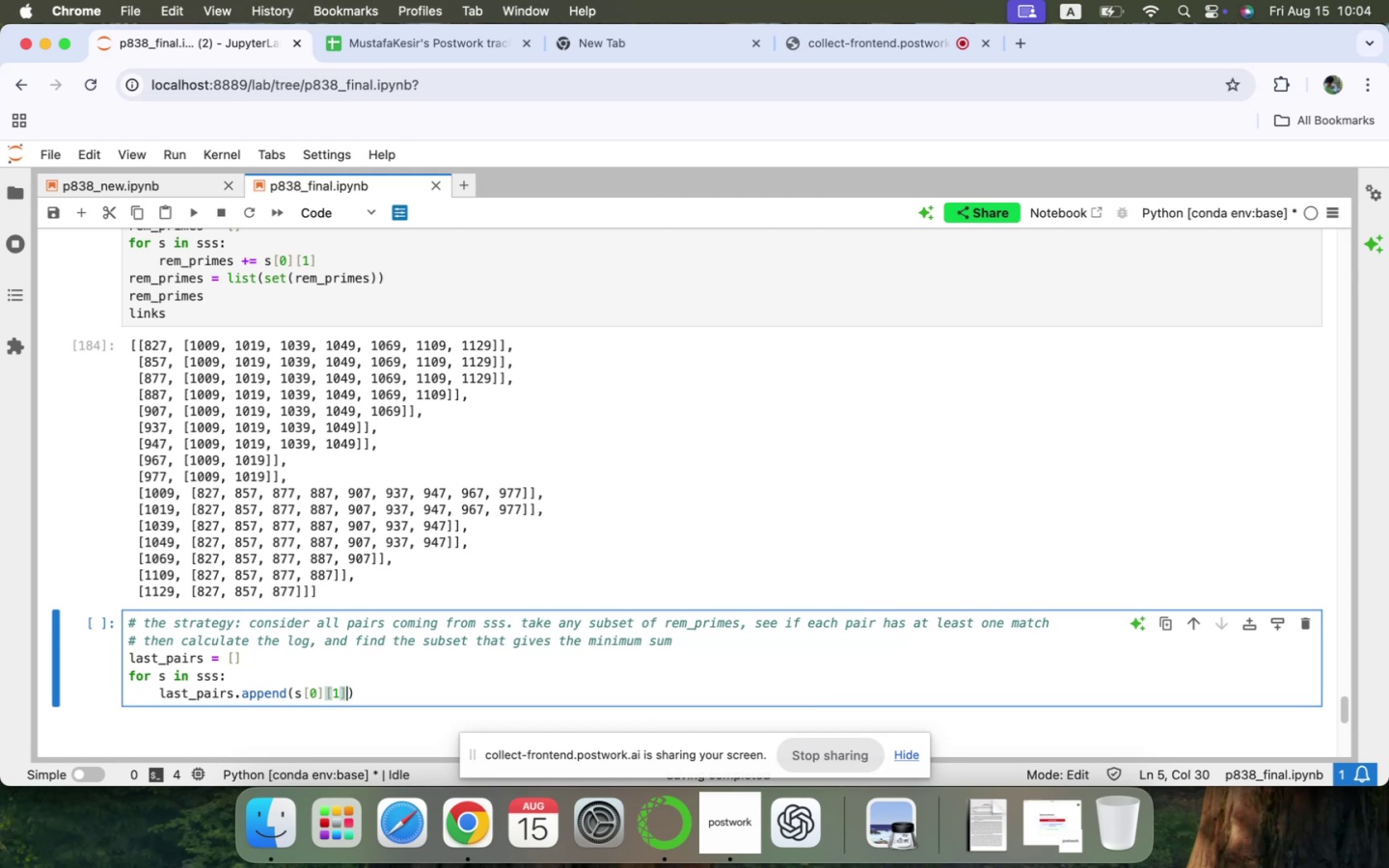 
key(ArrowRight)
 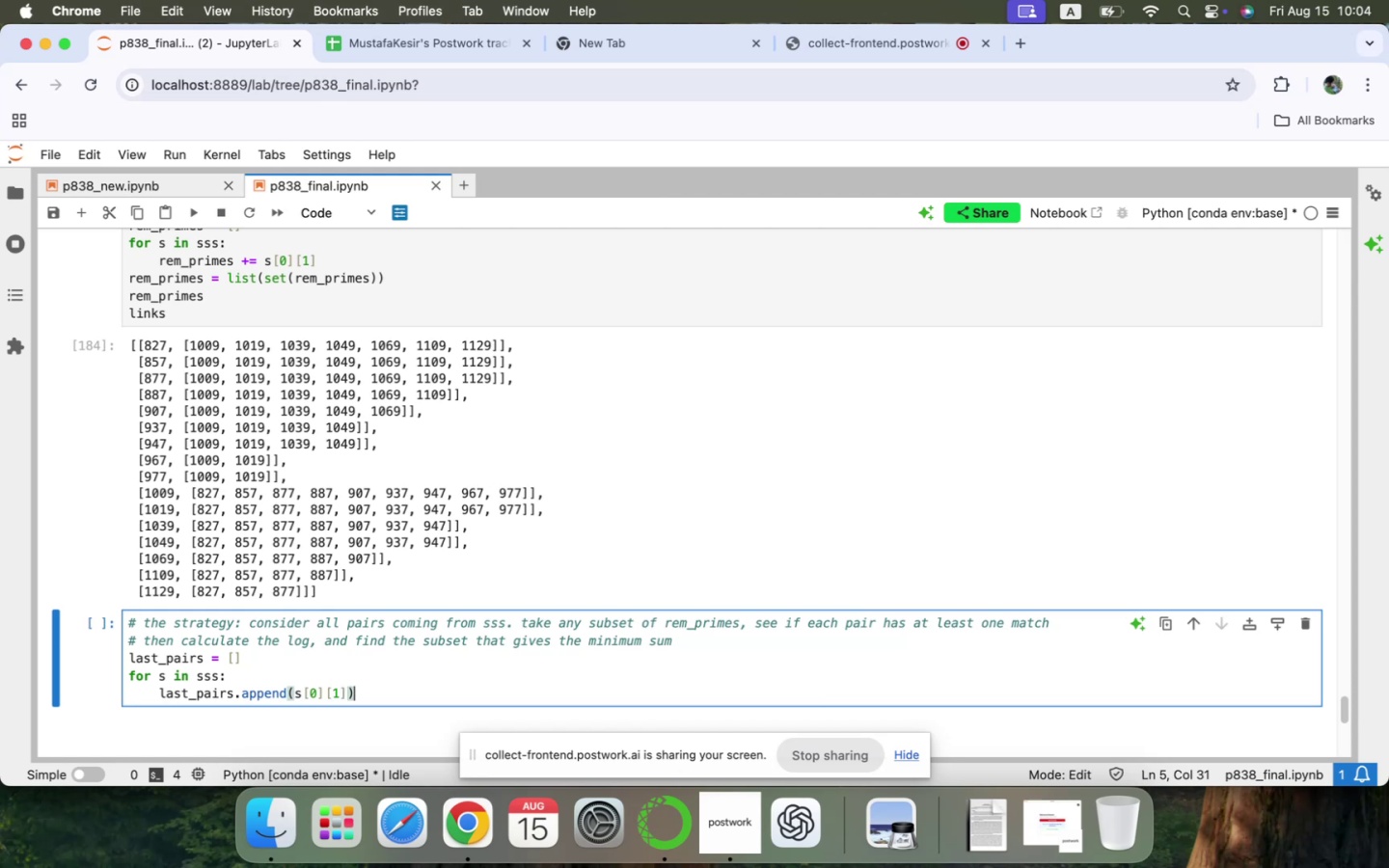 
key(Enter)
 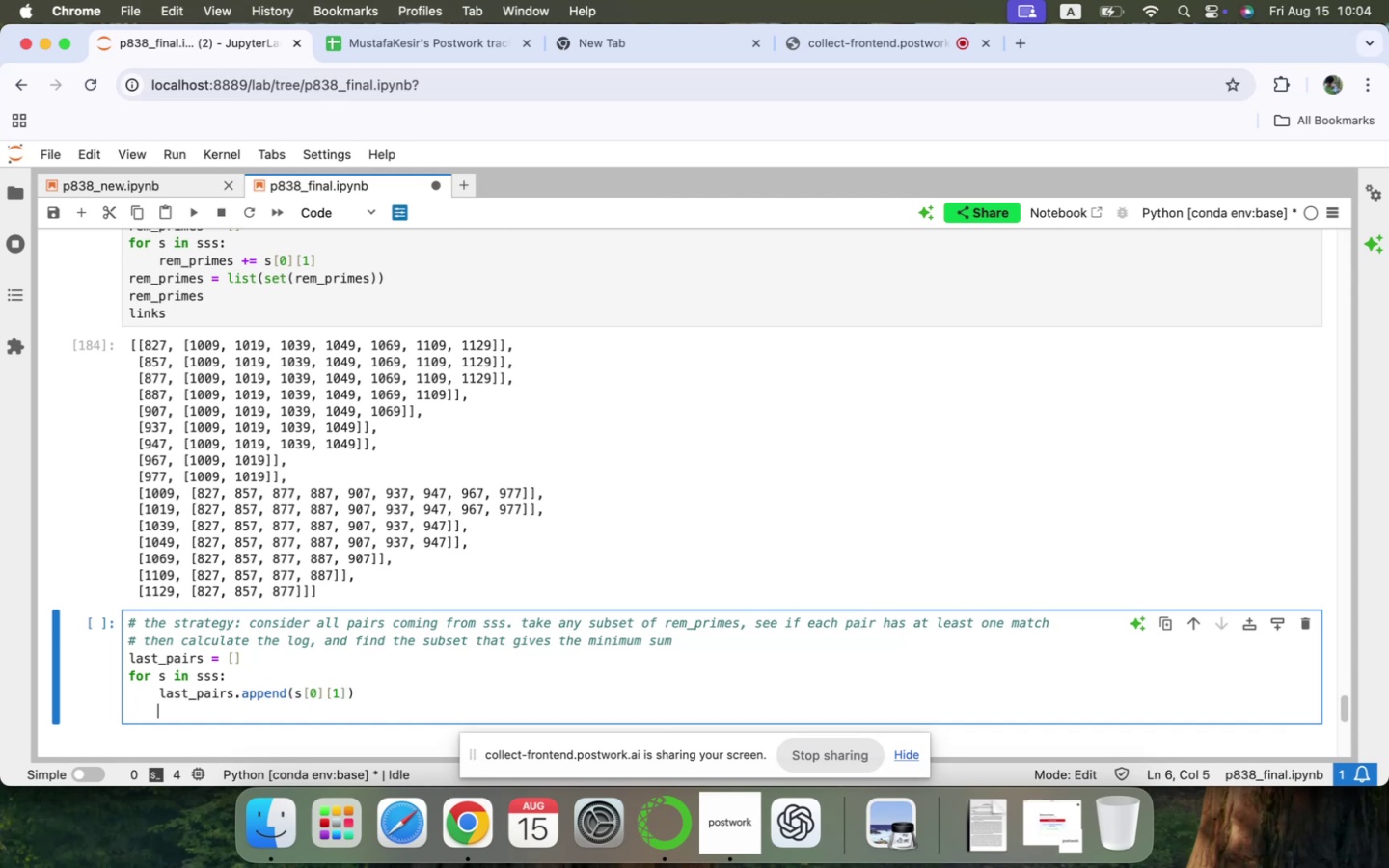 
key(Backspace)
 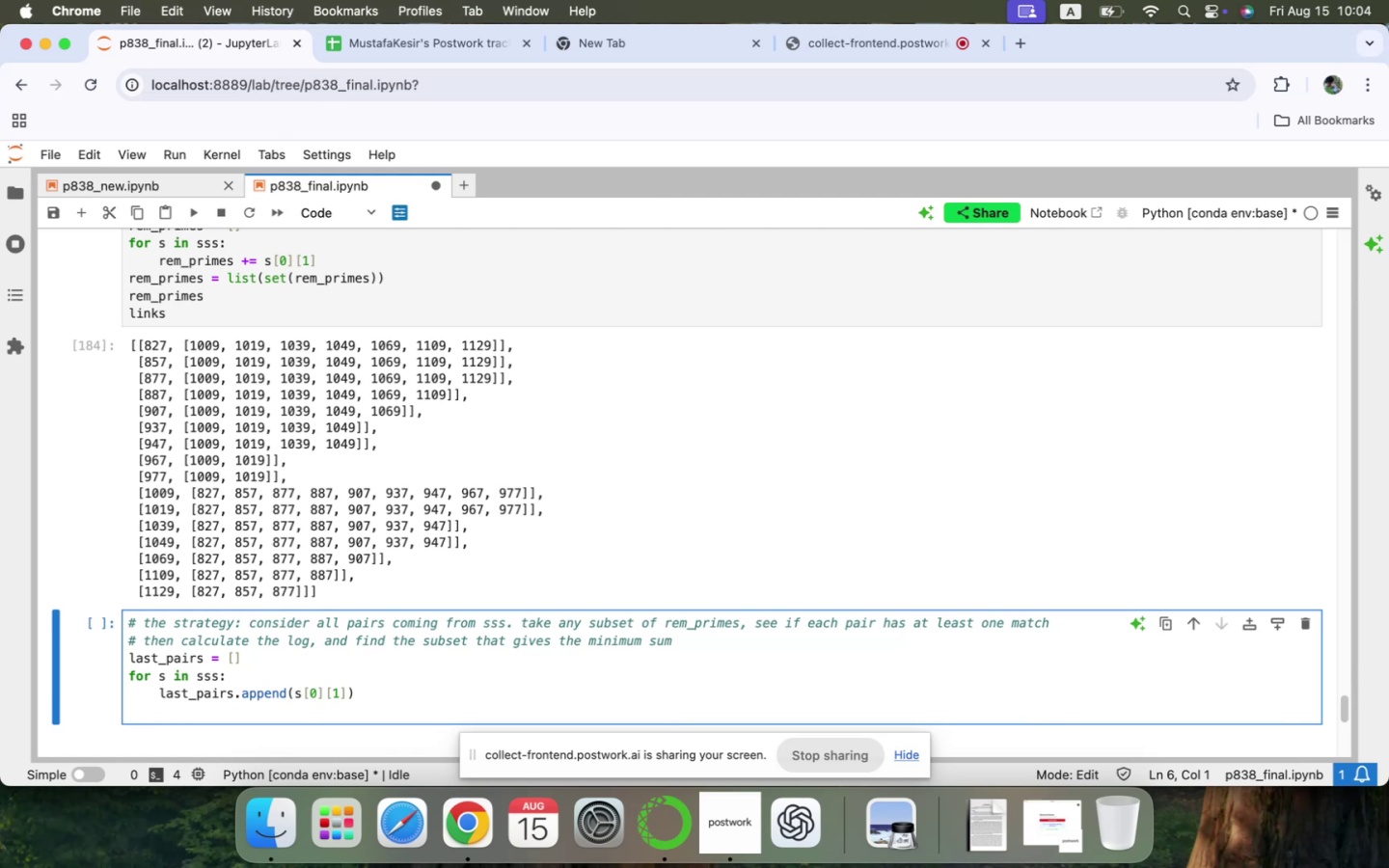 
wait(7.38)
 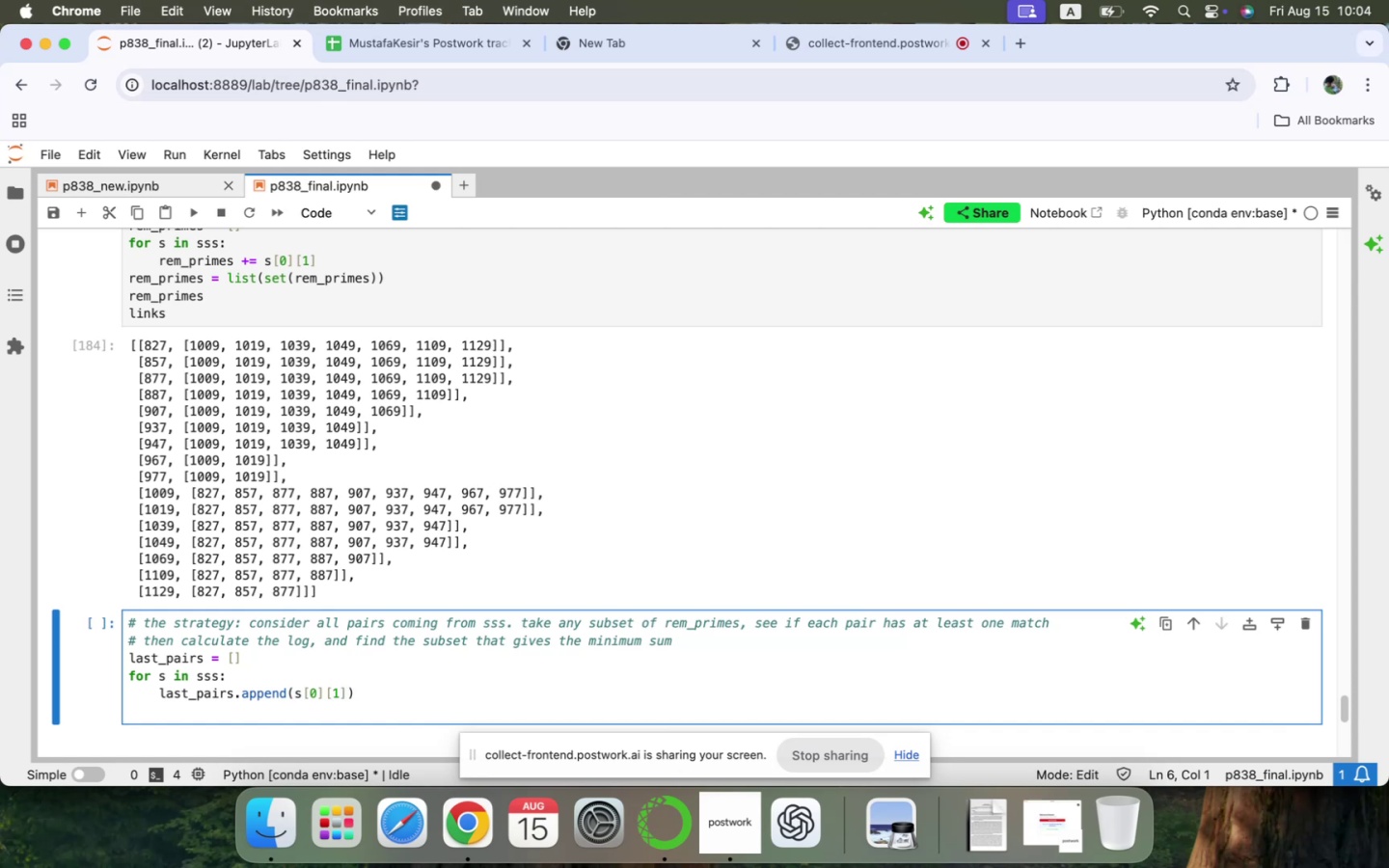 
type(import iter)
 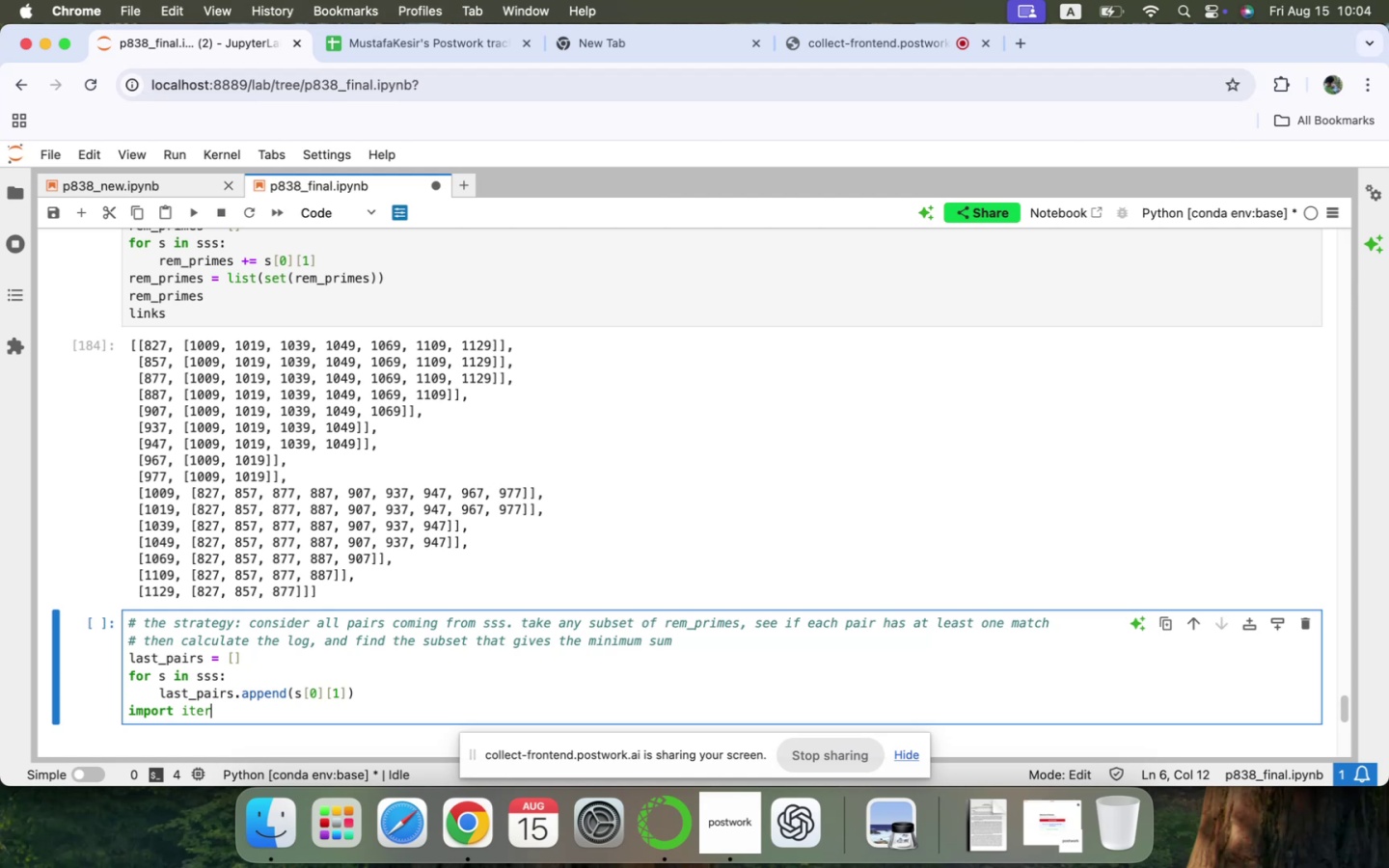 
wait(5.51)
 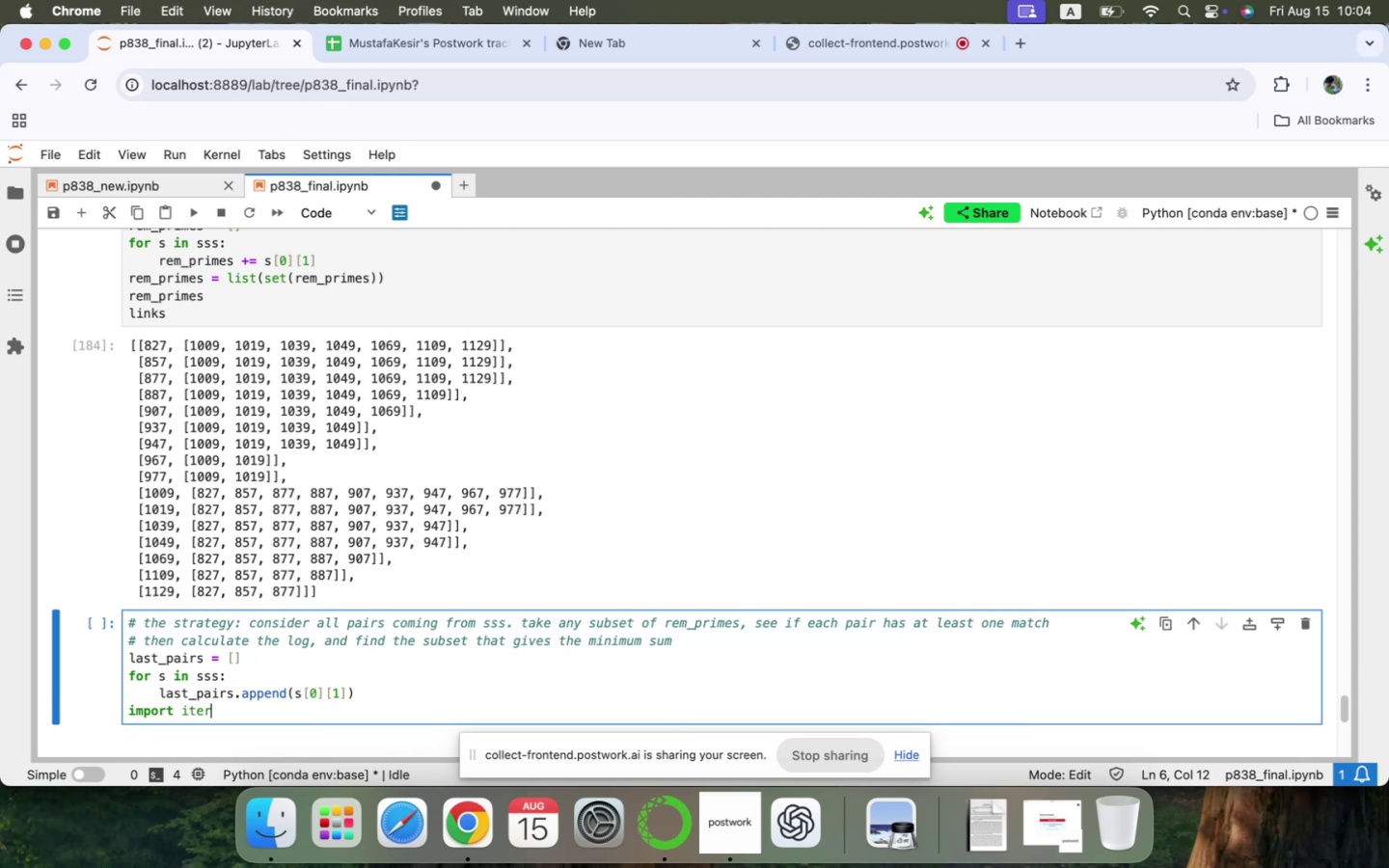 
type(tools)
 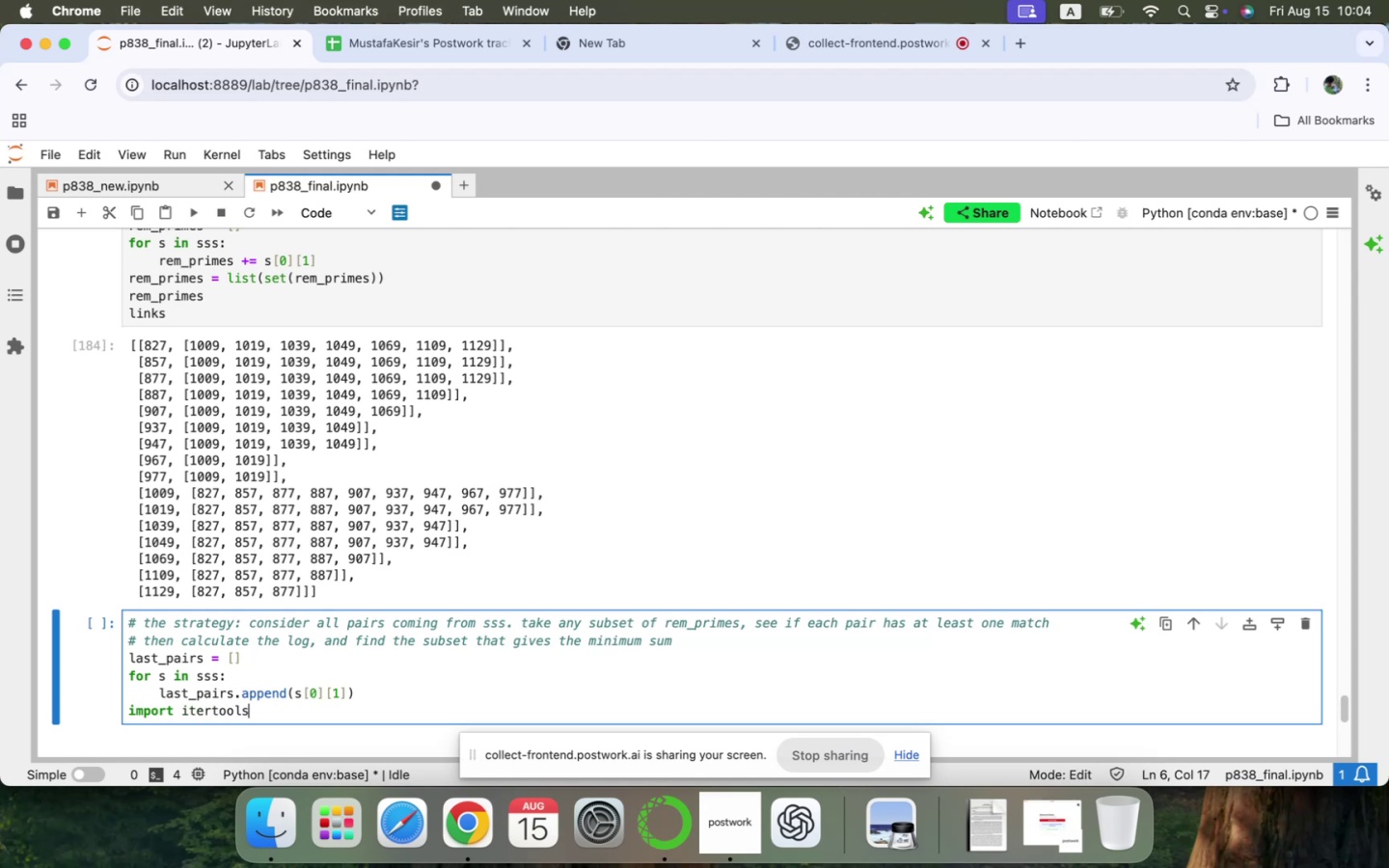 
key(Enter)
 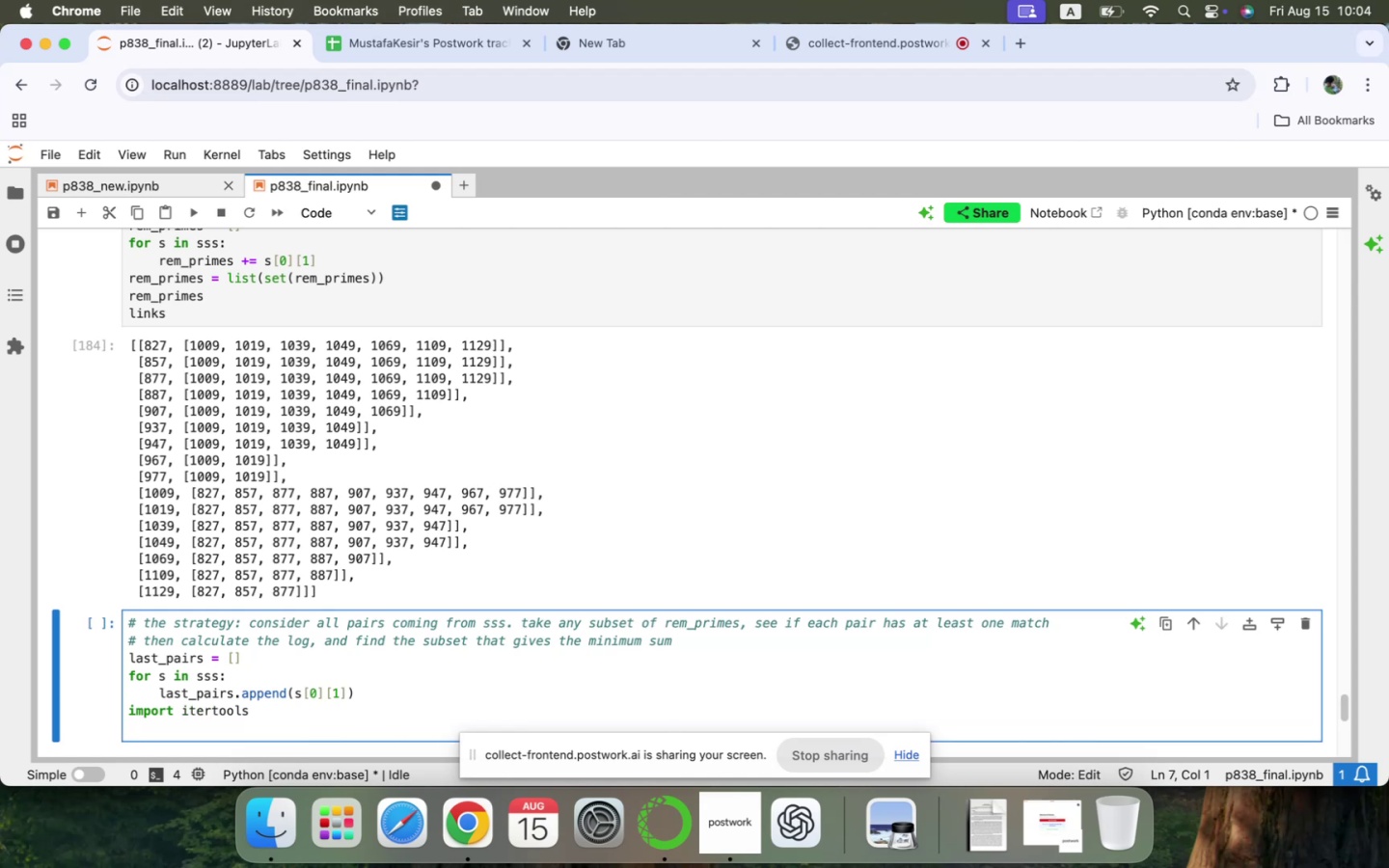 
scroll: coordinate [216, 639], scroll_direction: down, amount: 7.0
 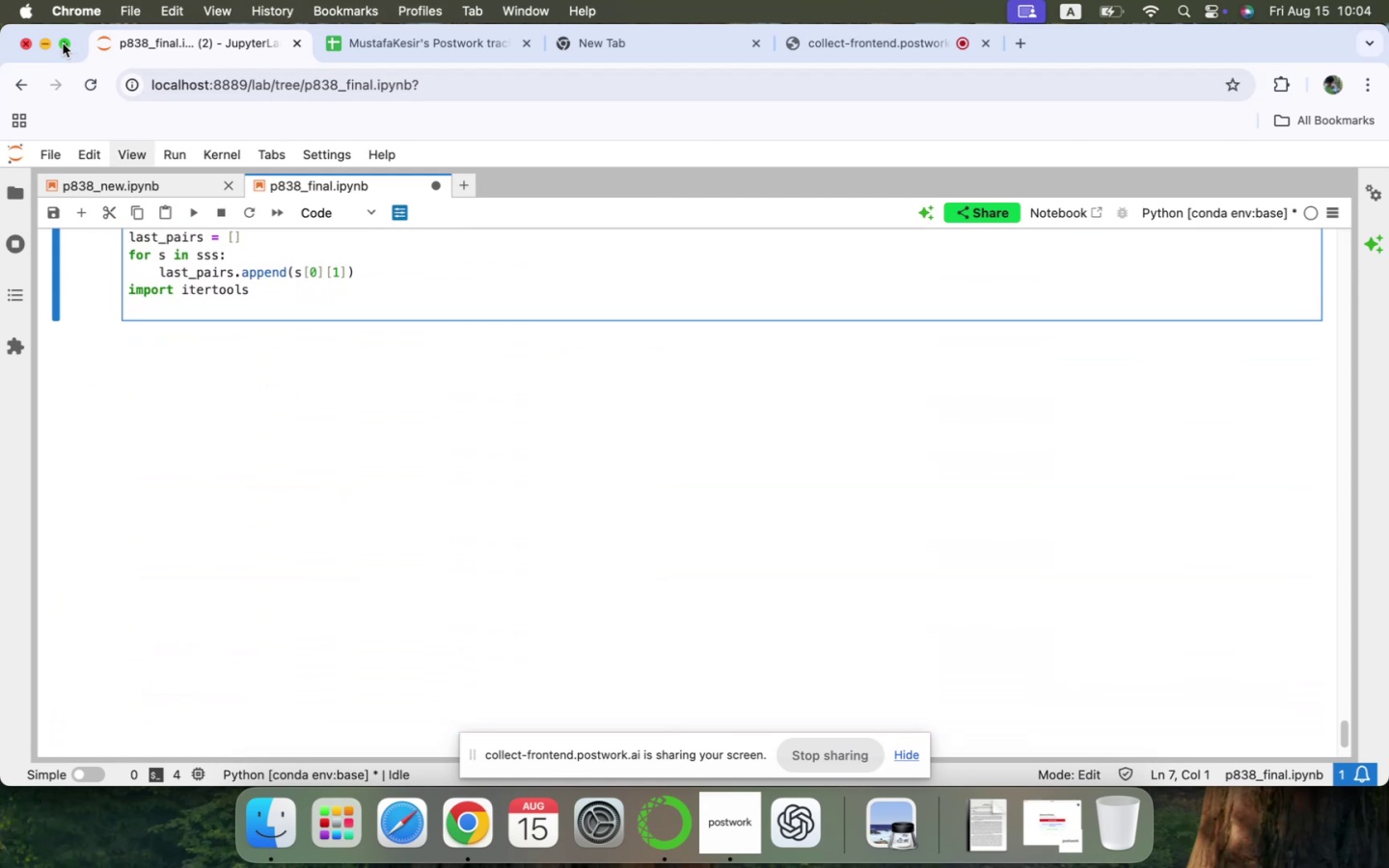 
left_click([65, 44])
 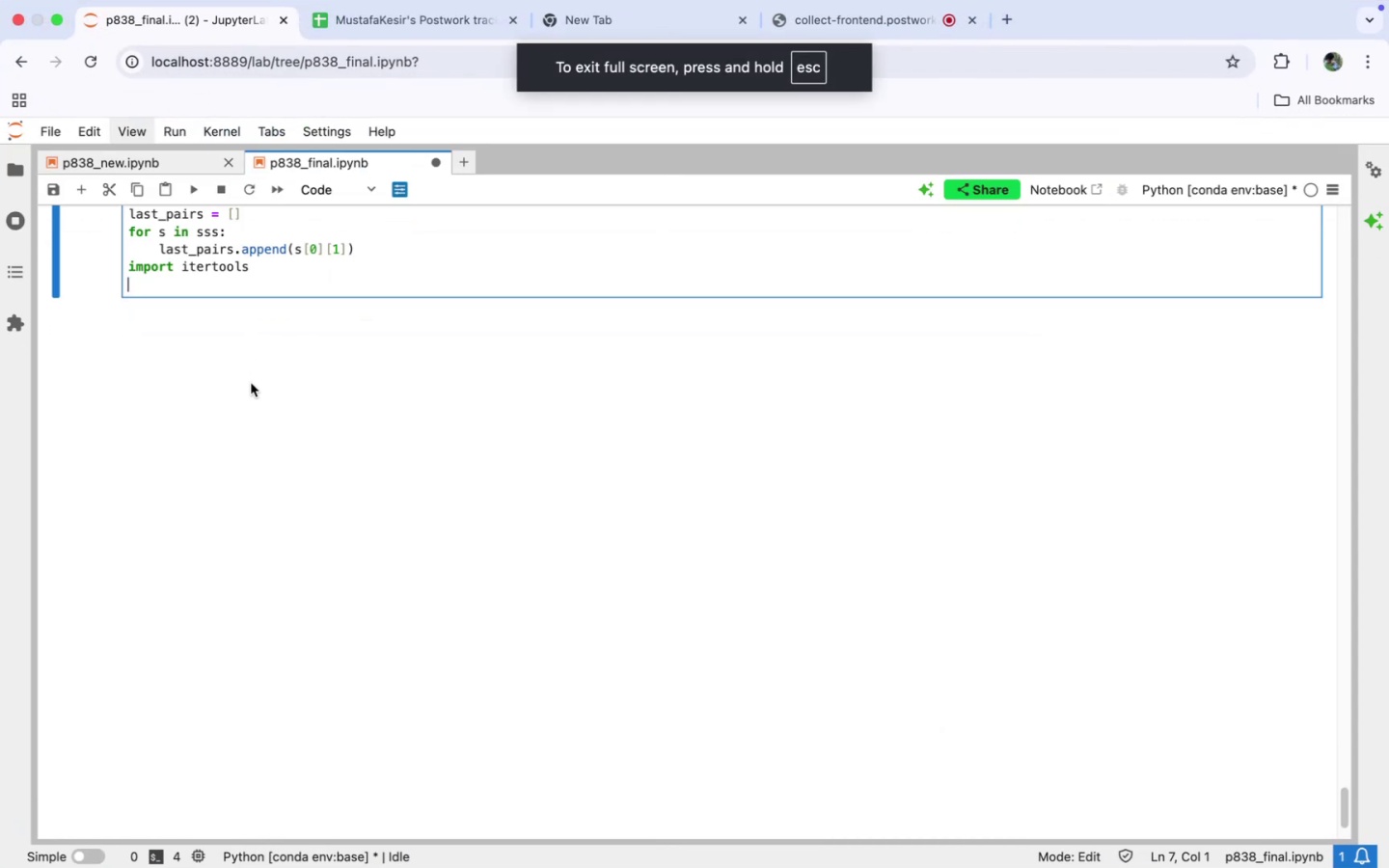 
scroll: coordinate [251, 387], scroll_direction: up, amount: 2.0
 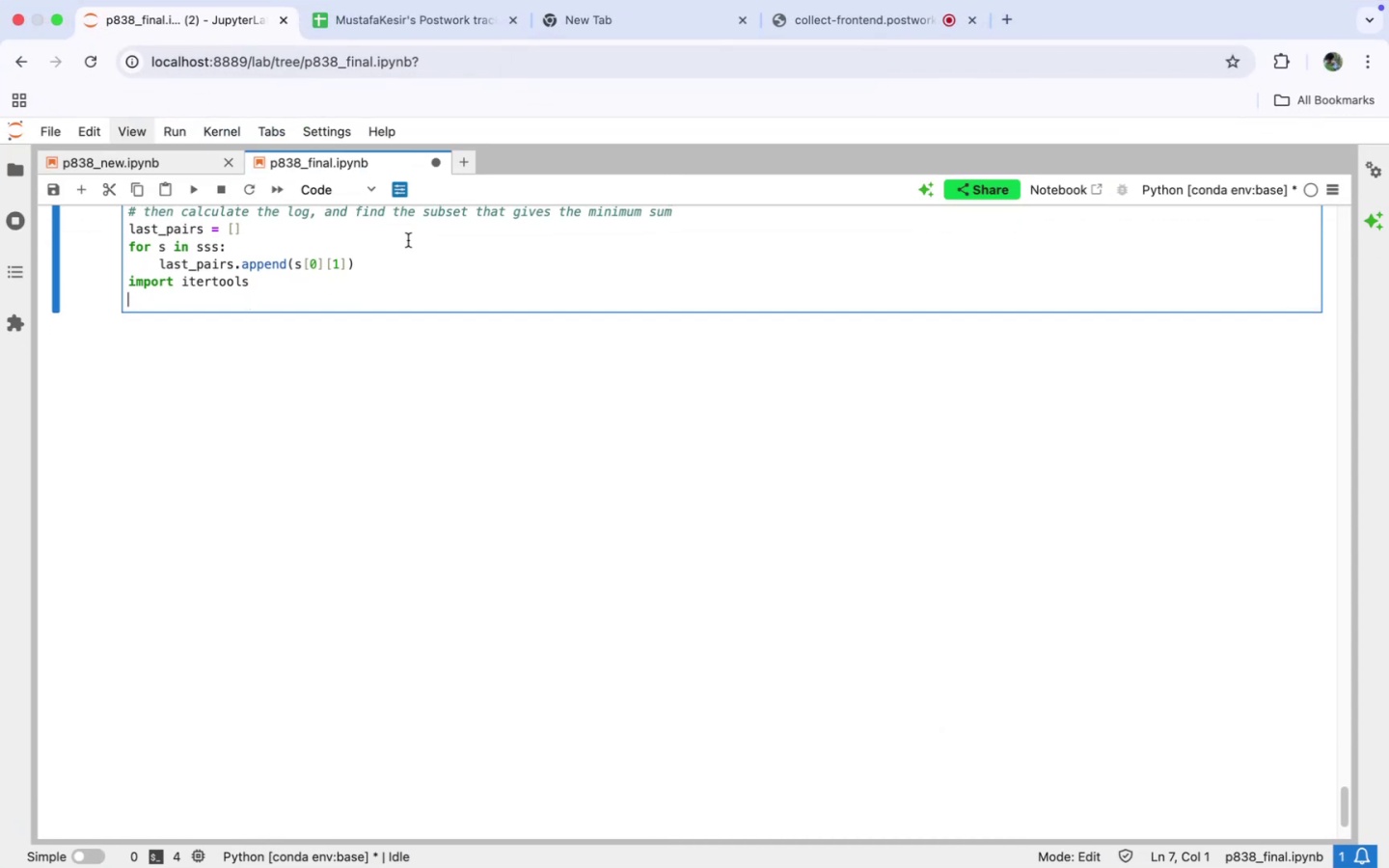 
mouse_move([80, 97])
 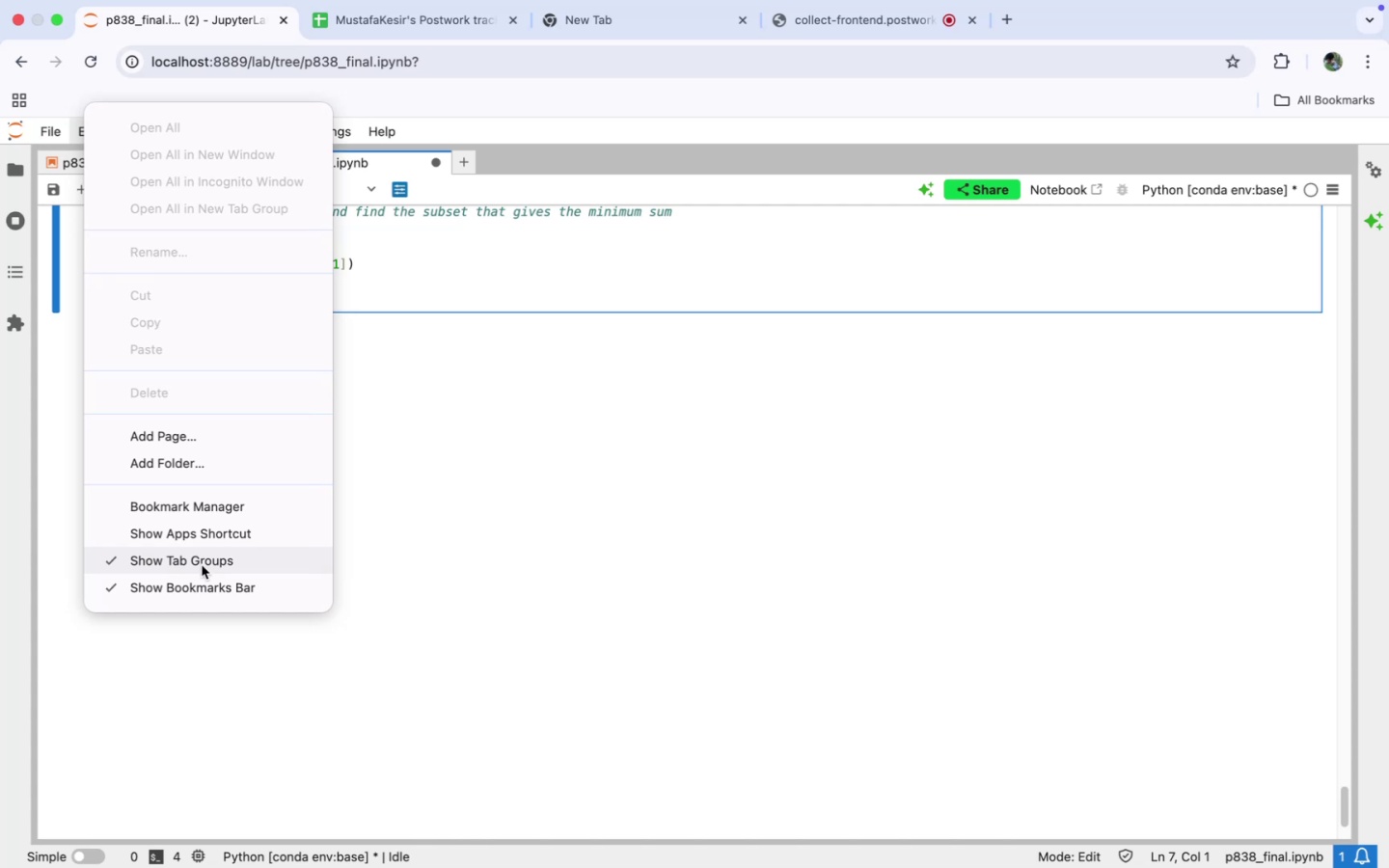 
left_click([202, 565])
 